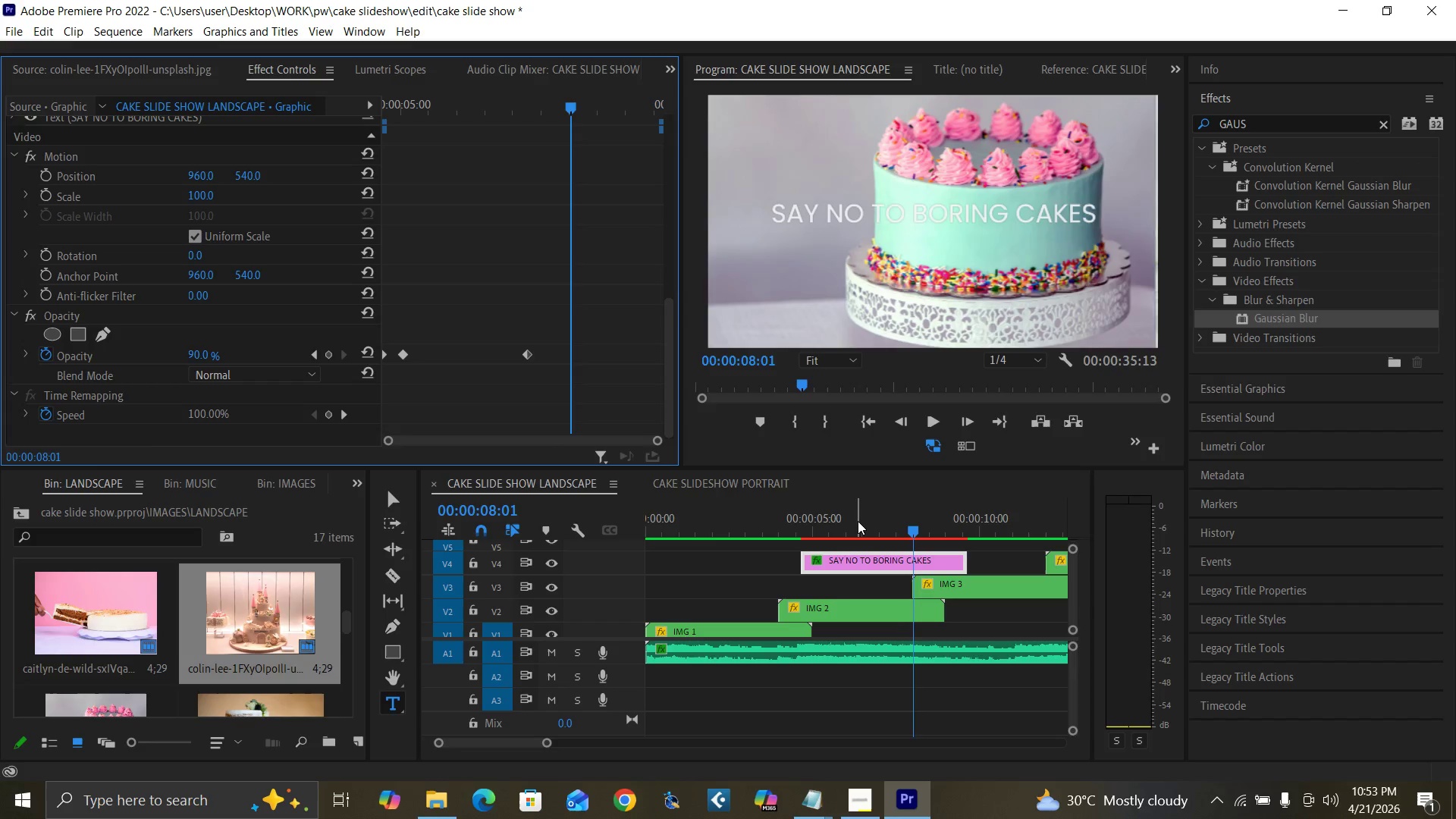 
key(ArrowRight)
 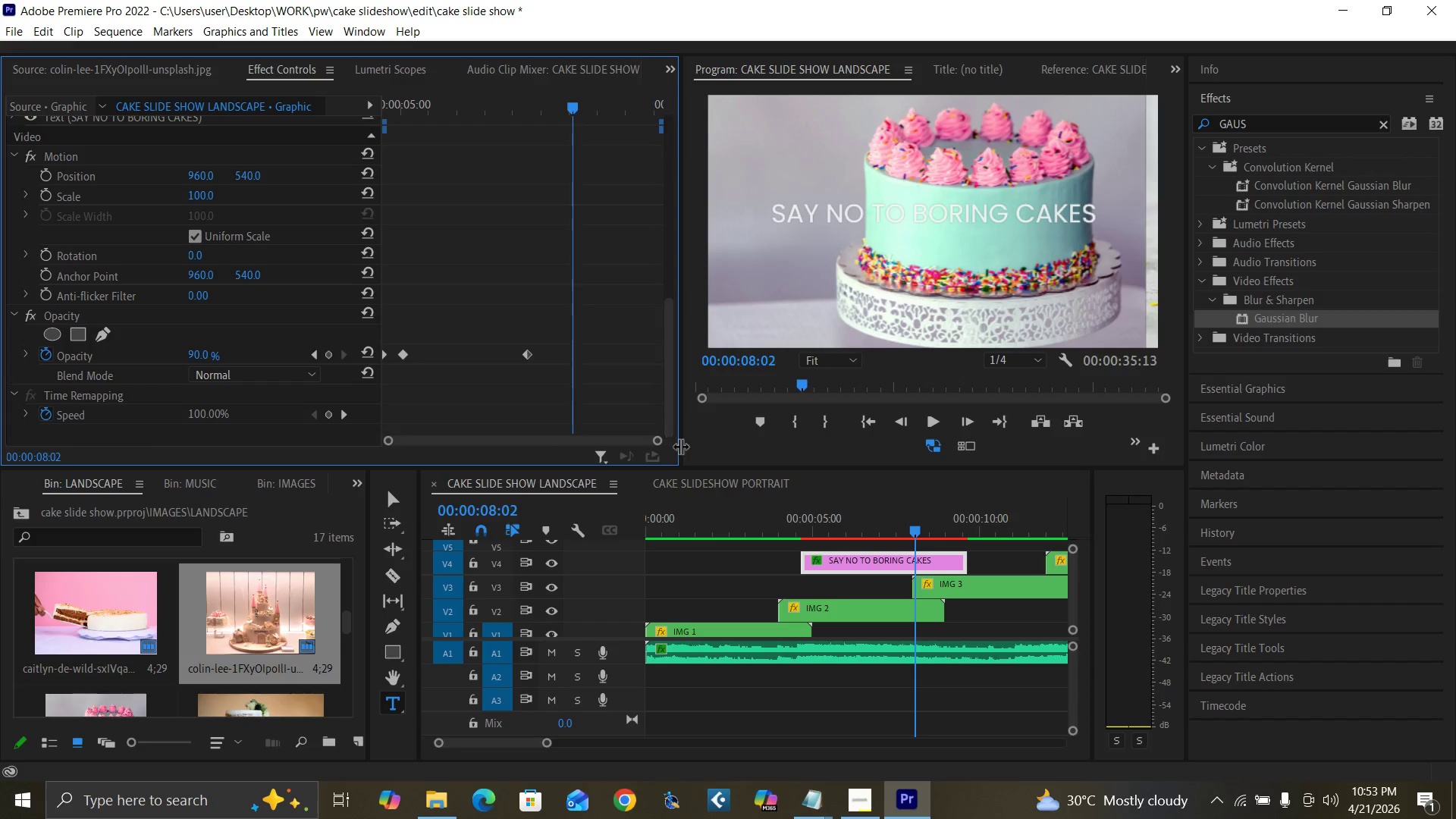 
key(ArrowLeft)
 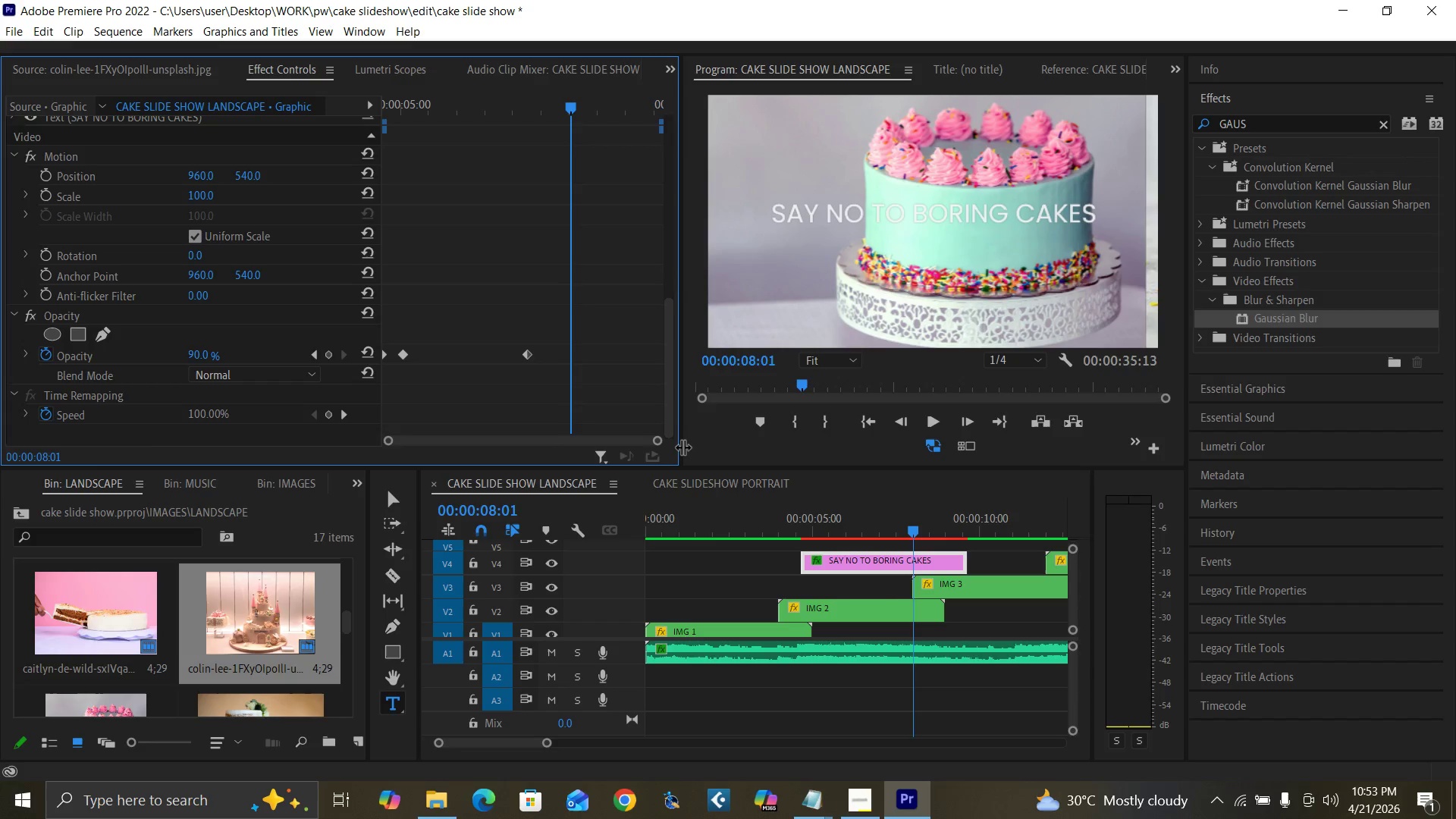 
key(ArrowLeft)
 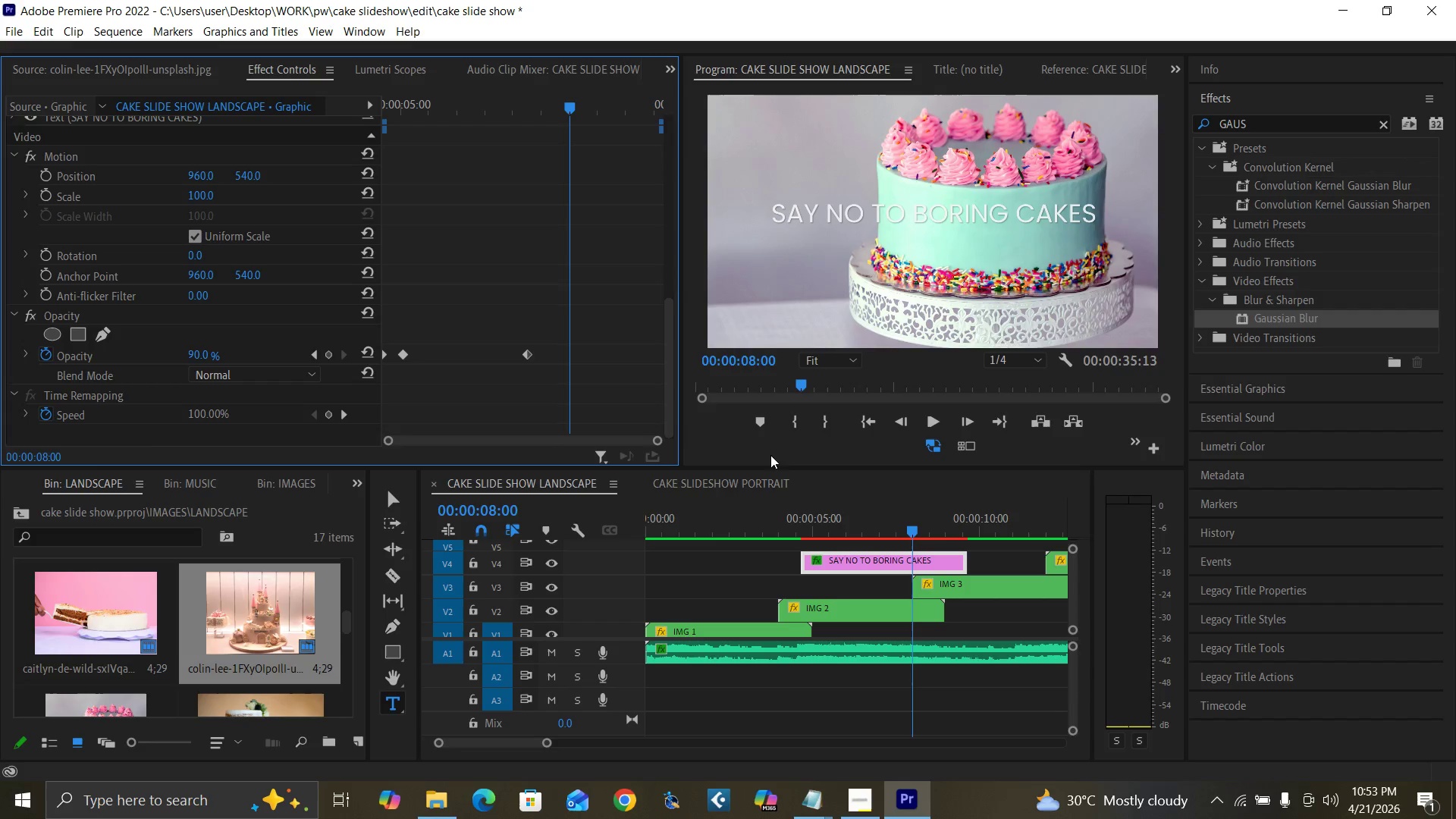 
mouse_move([908, 588])
 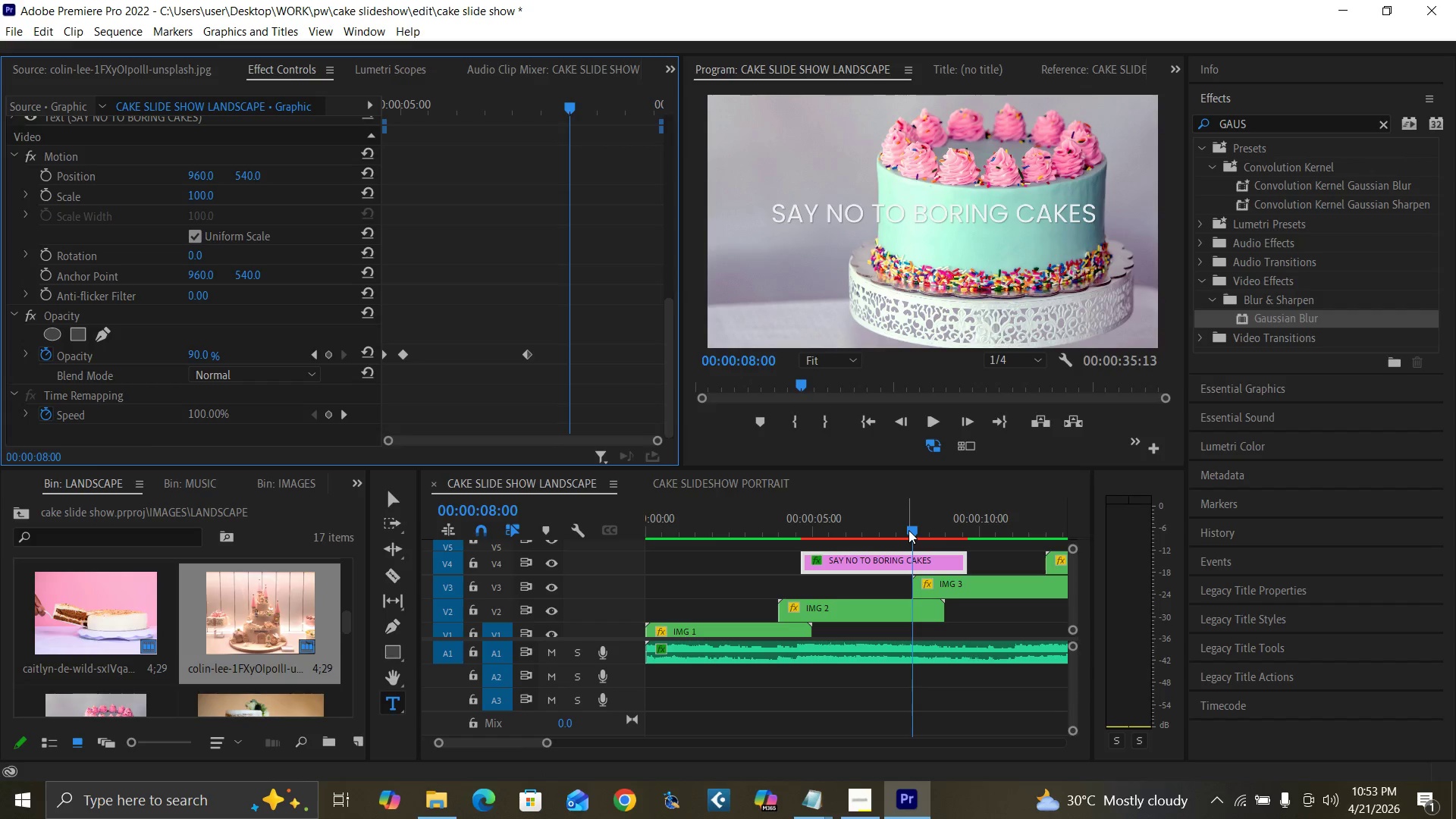 
left_click([908, 530])
 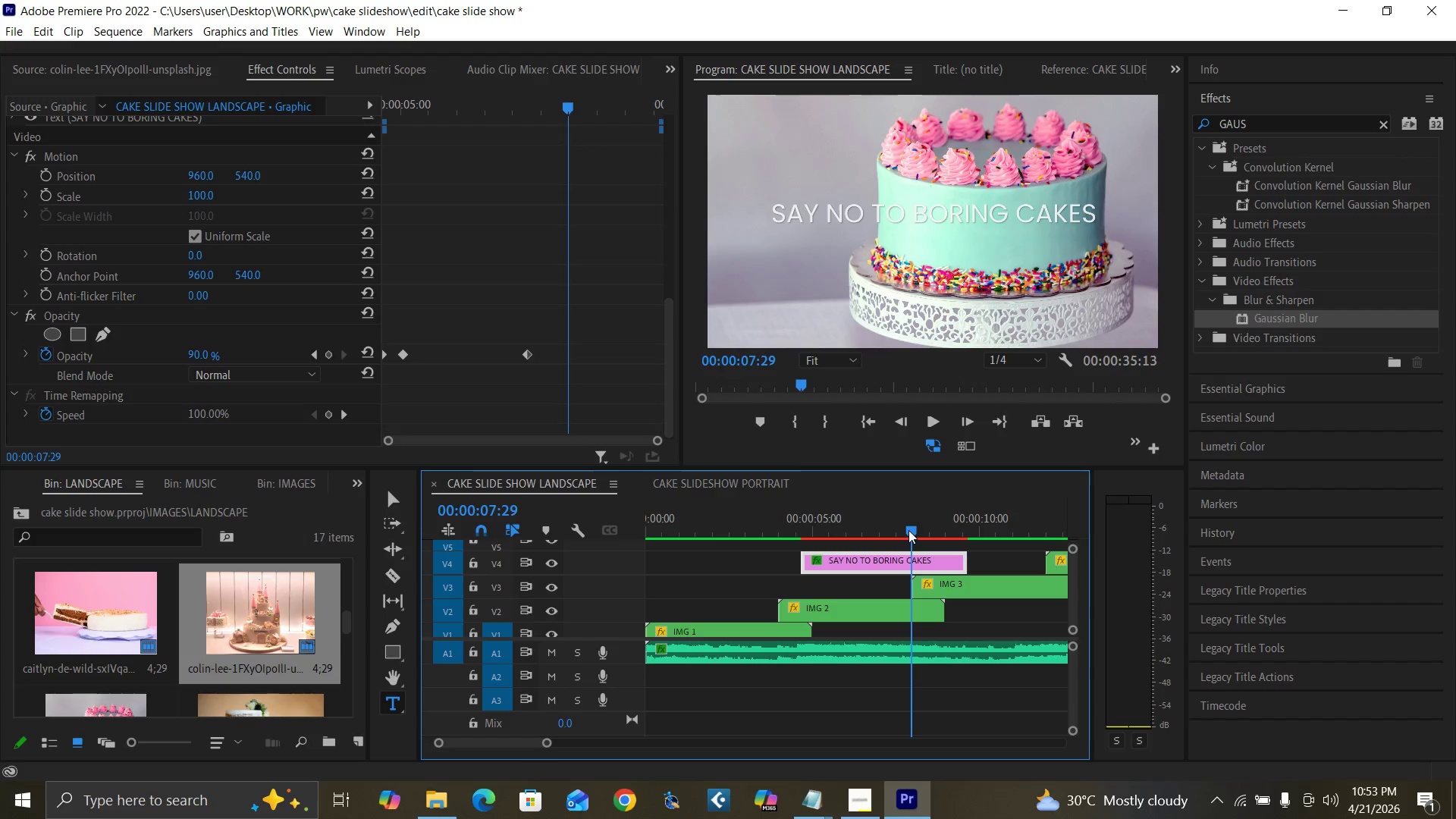 
key(Equal)
 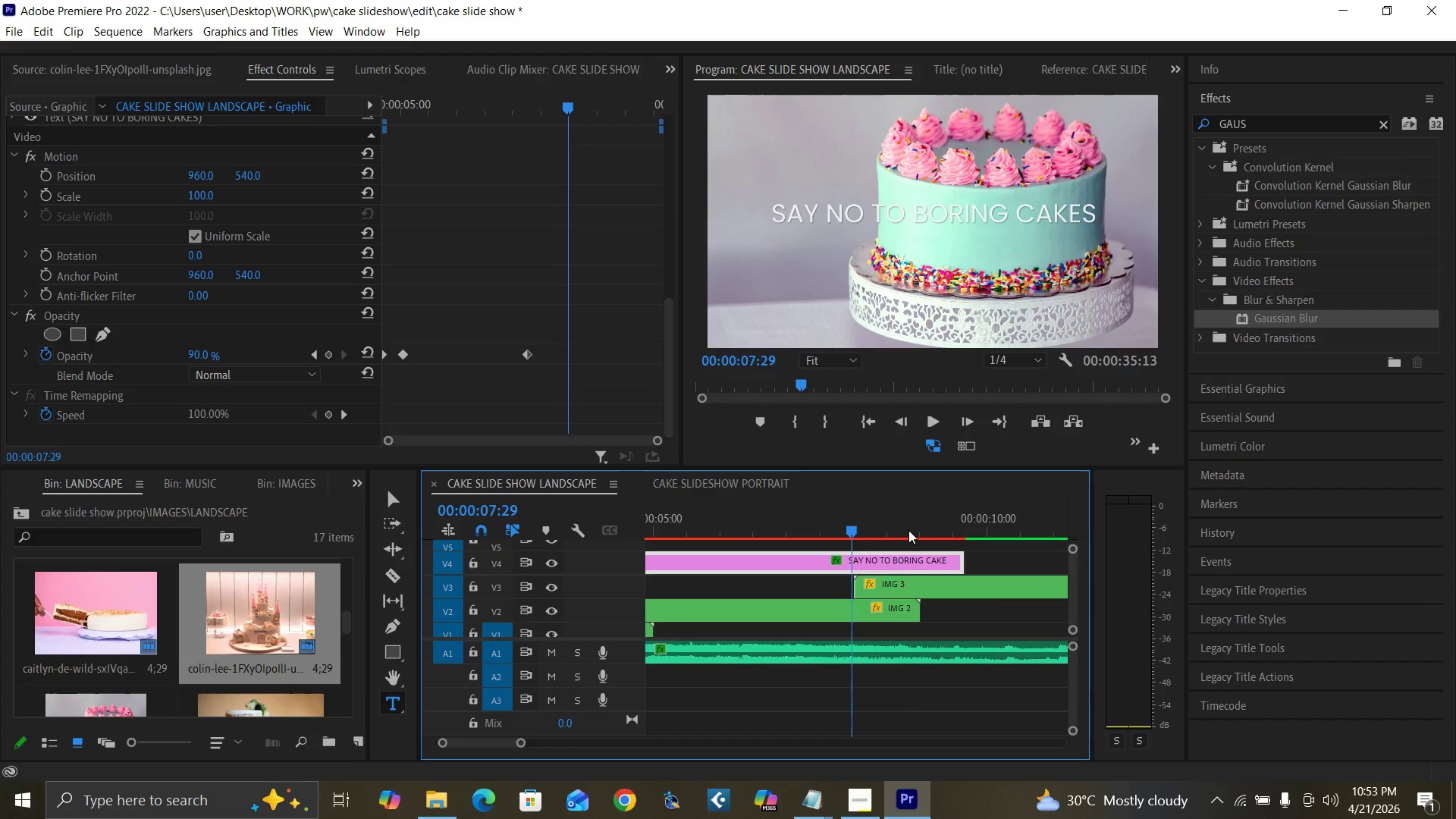 
key(Equal)
 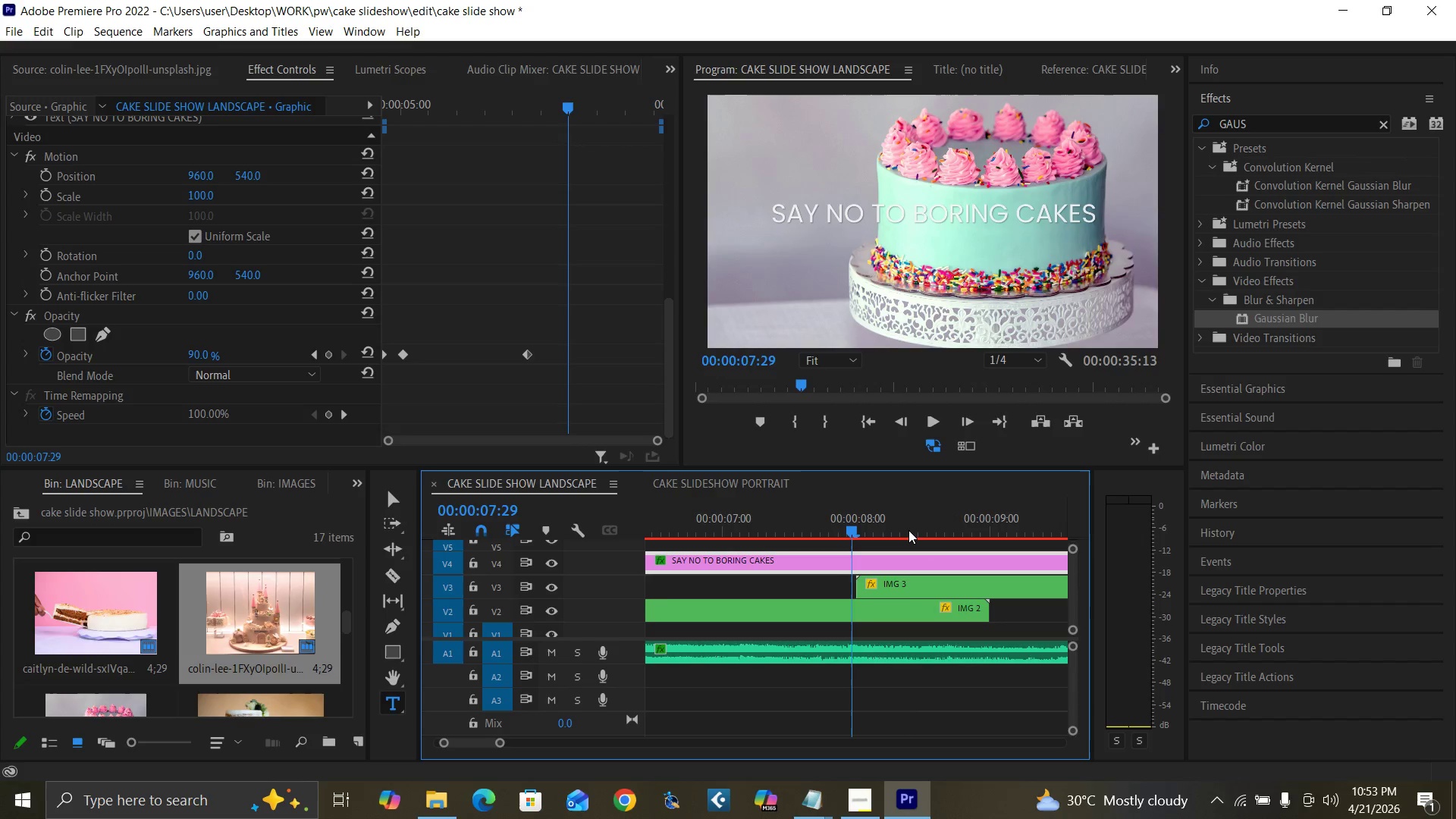 
key(Equal)
 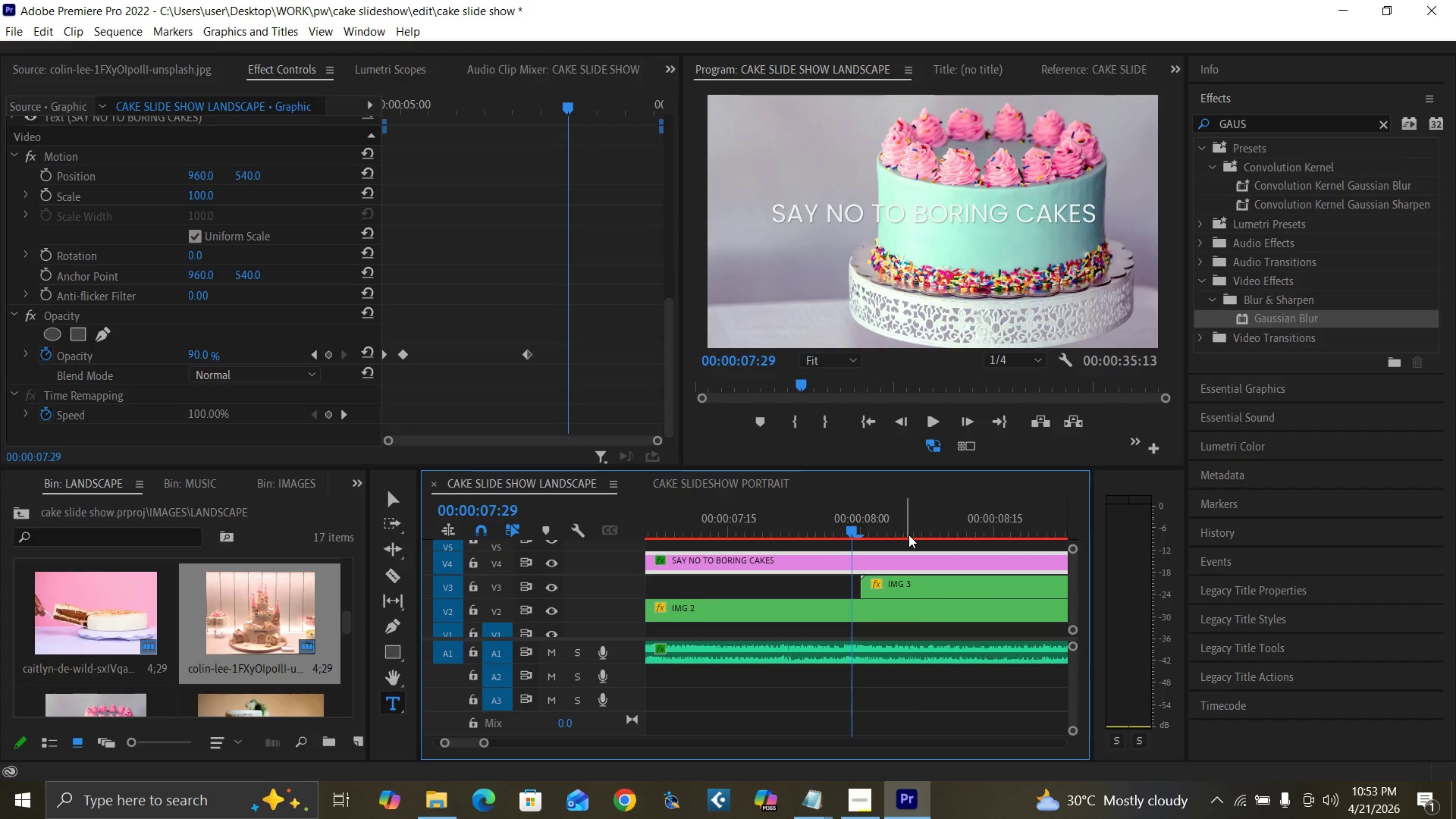 
key(ArrowRight)
 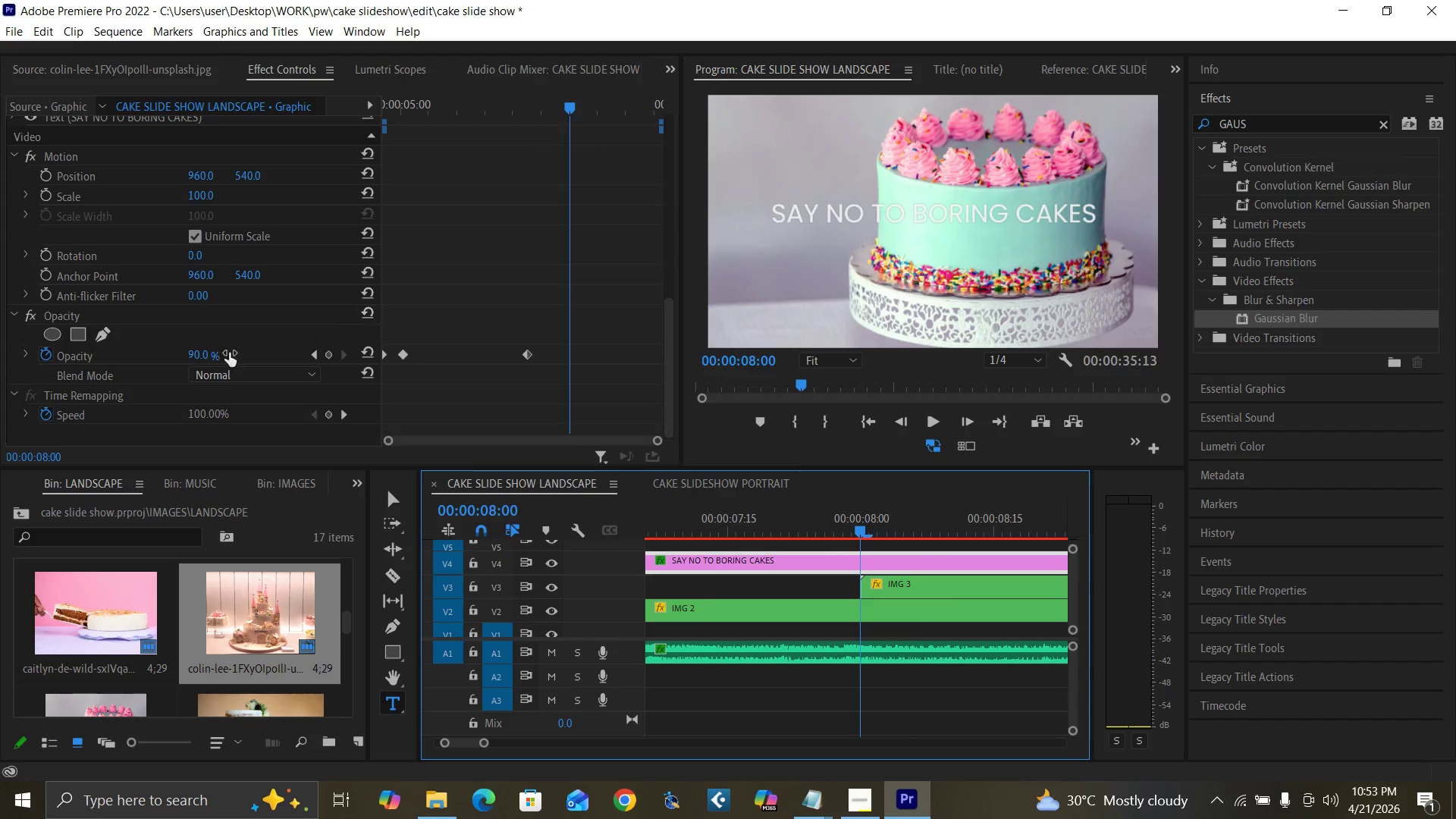 
left_click([199, 353])
 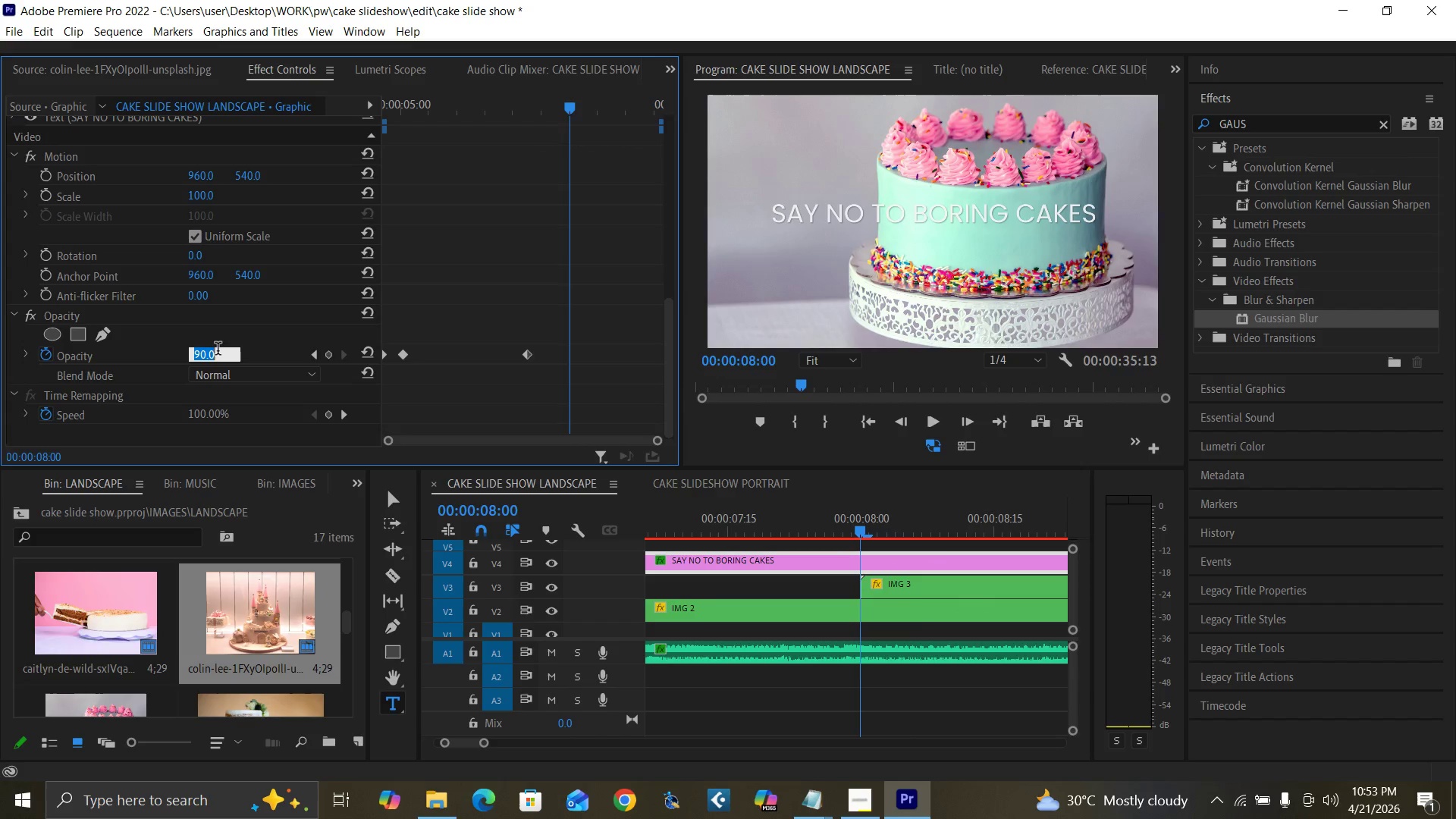 
key(0)
 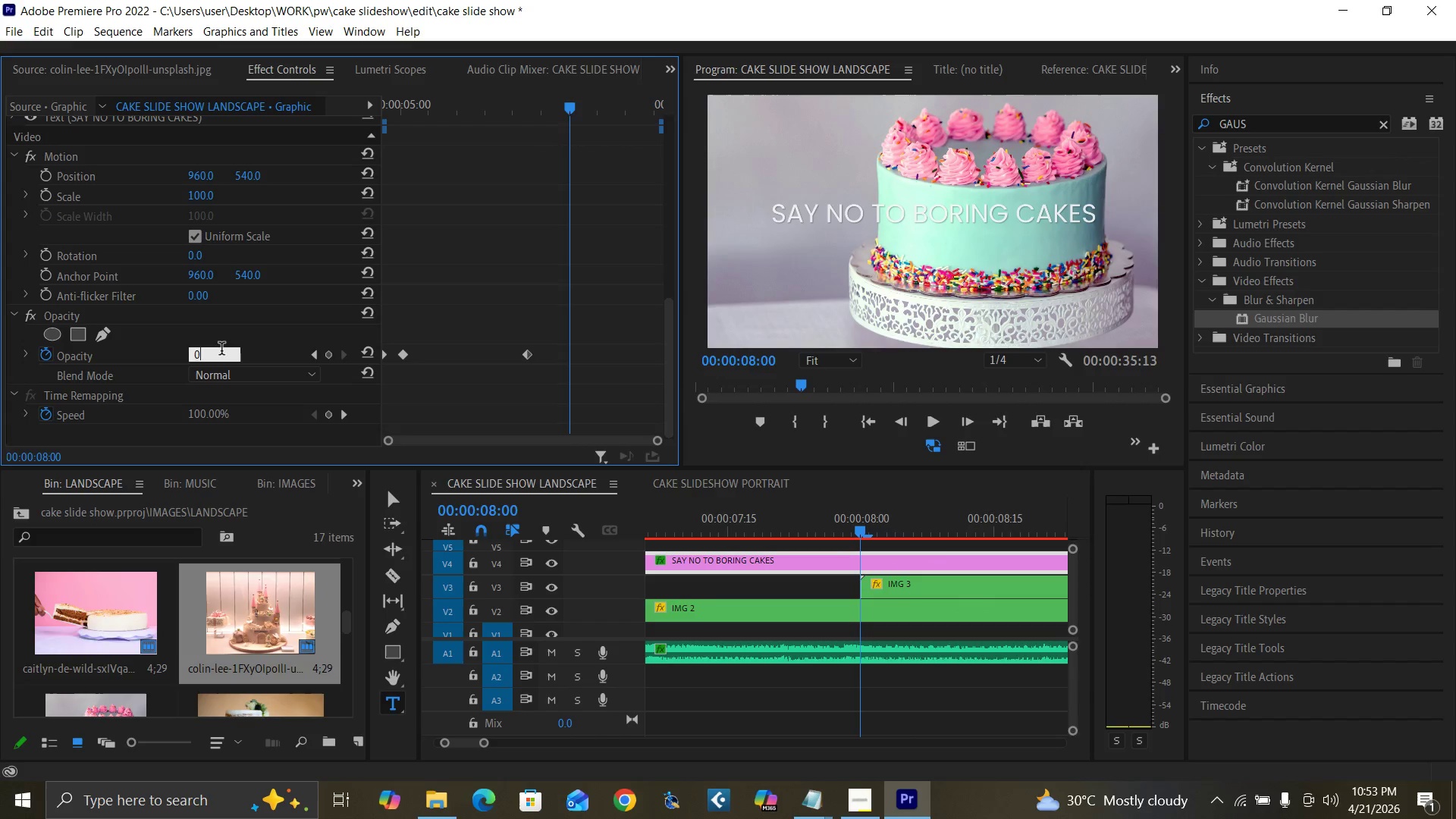 
key(Enter)
 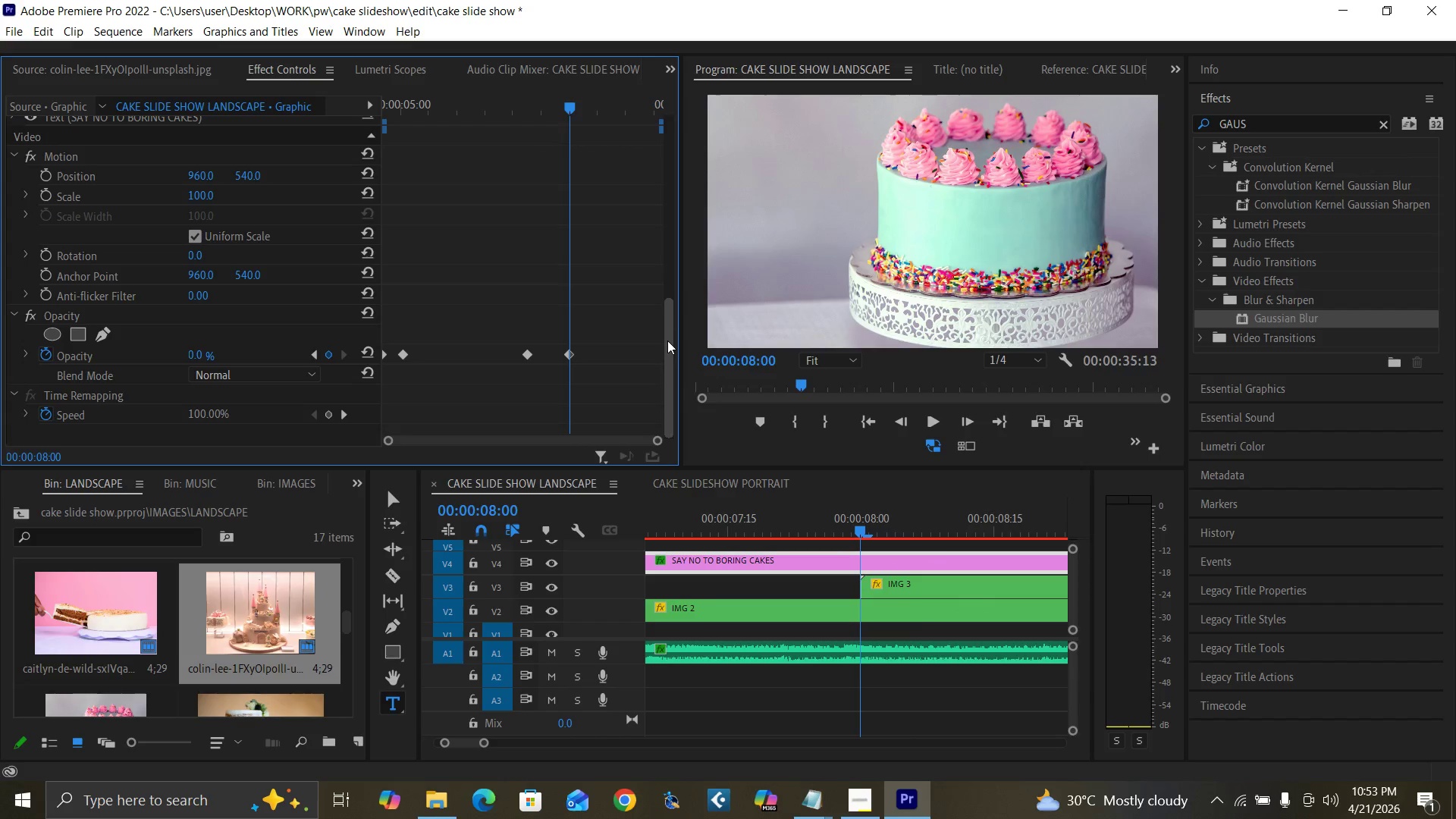 
left_click_drag(start_coordinate=[668, 340], to_coordinate=[654, 133])
 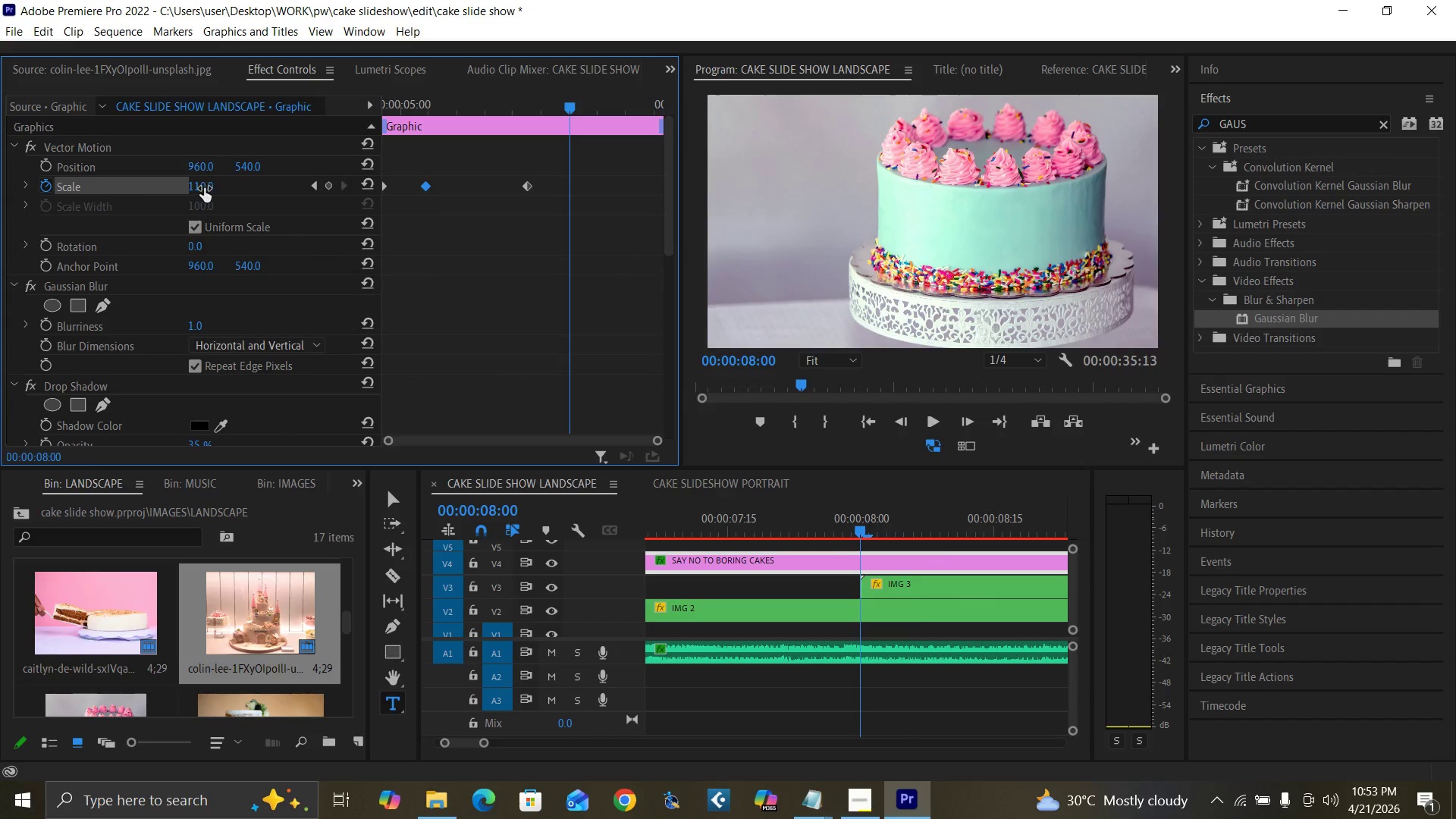 
left_click([202, 187])
 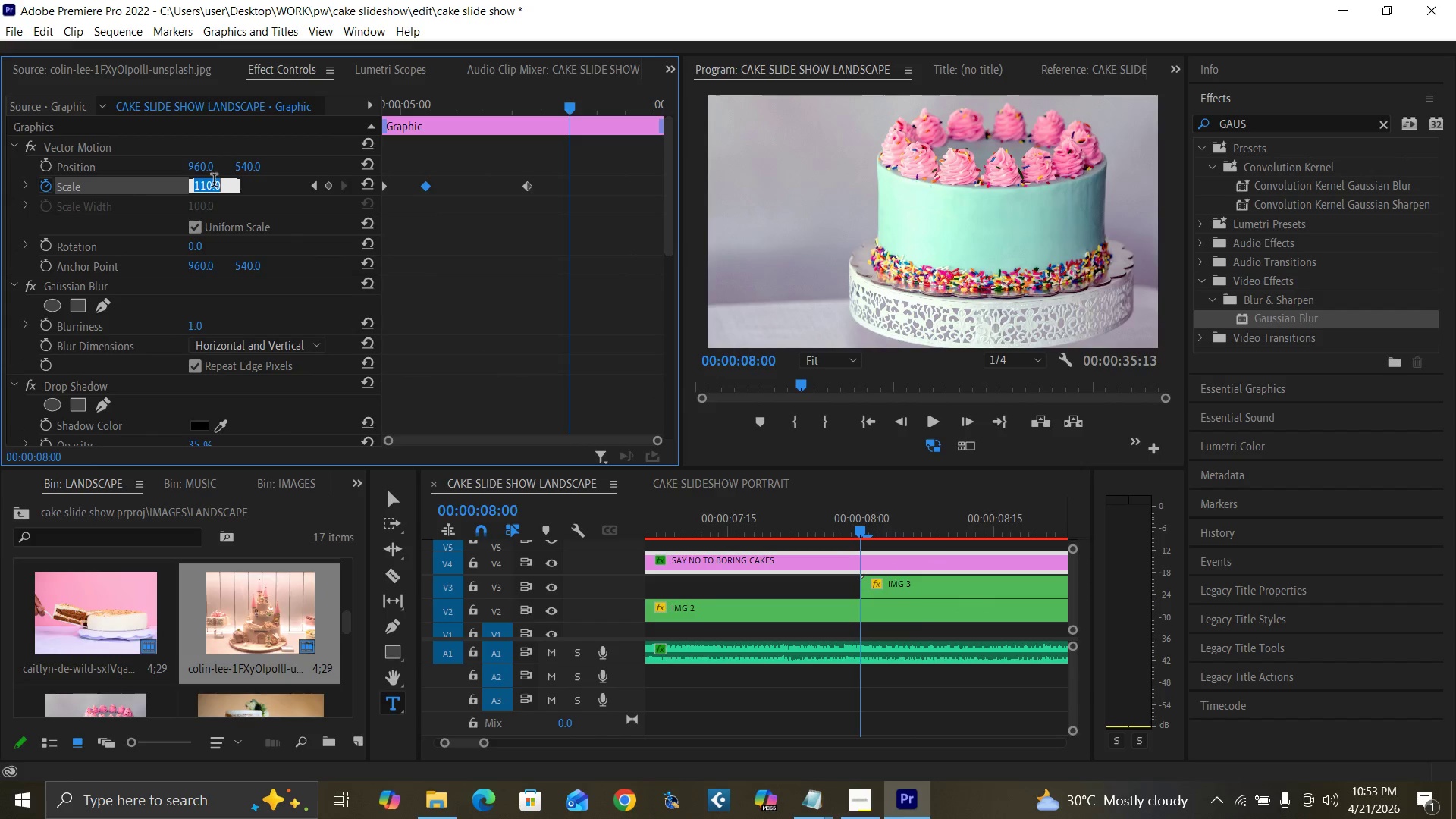 
type(100)
 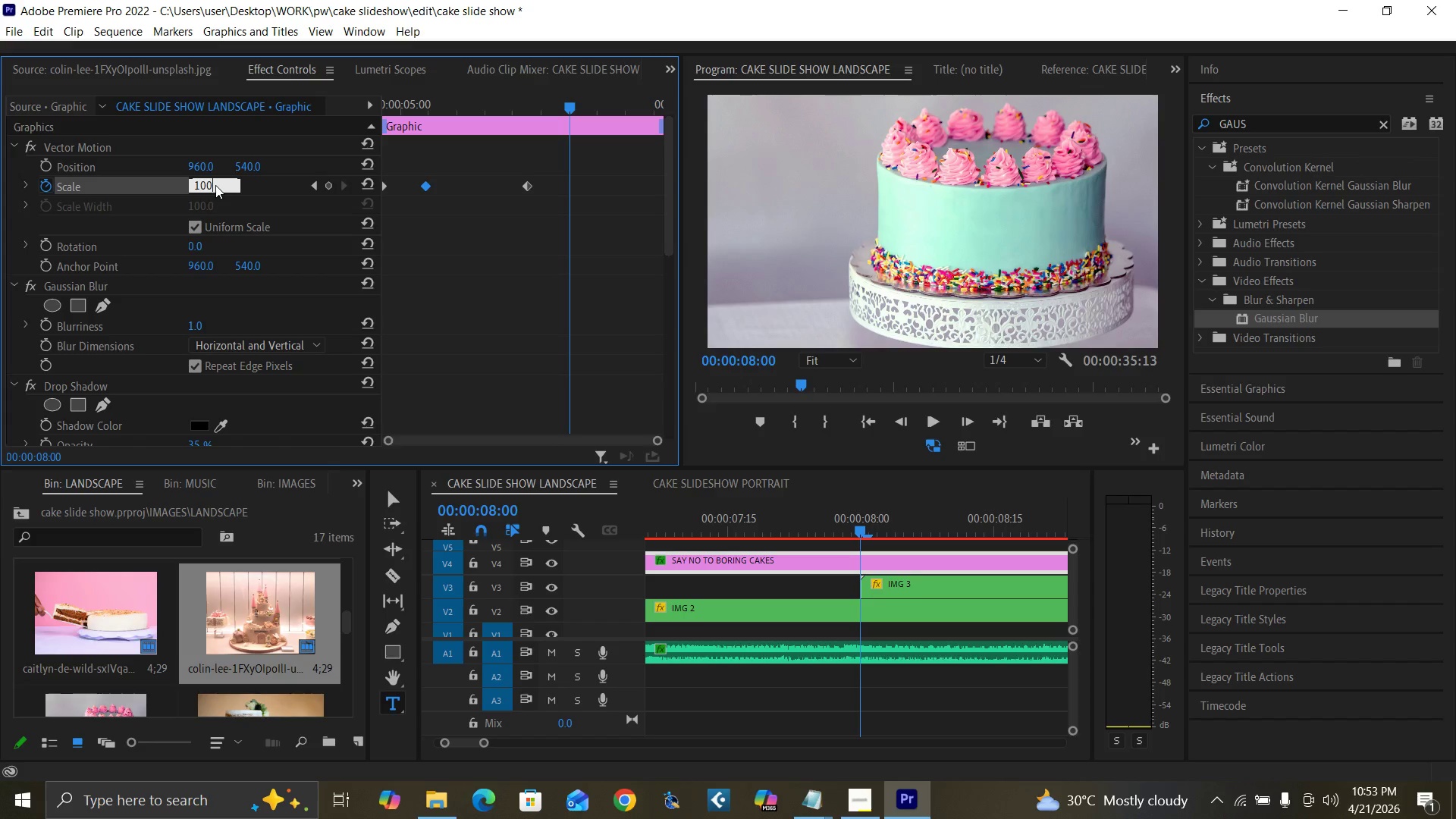 
key(Enter)
 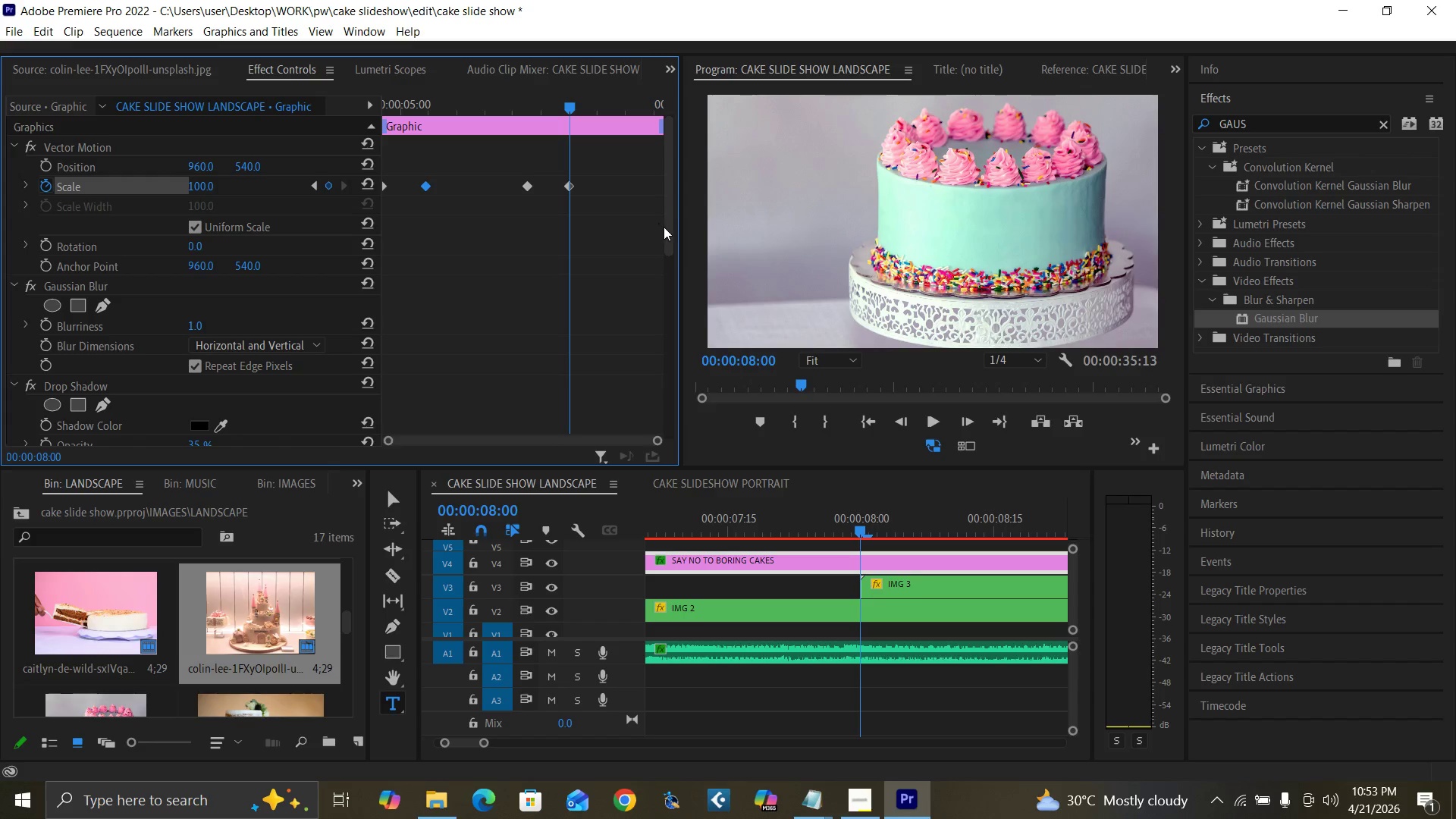 
left_click_drag(start_coordinate=[669, 233], to_coordinate=[652, 437])
 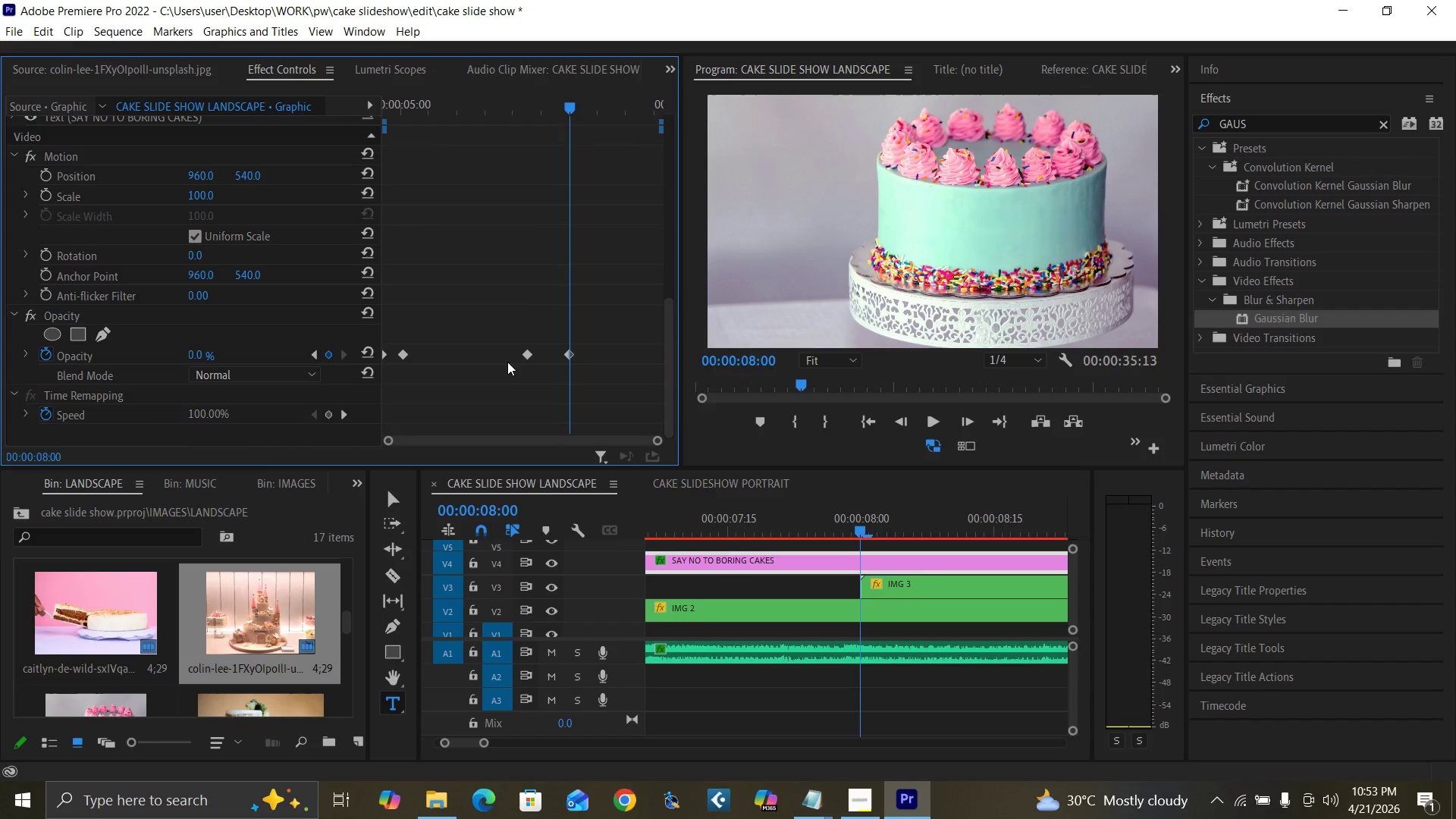 
key(ArrowLeft)
 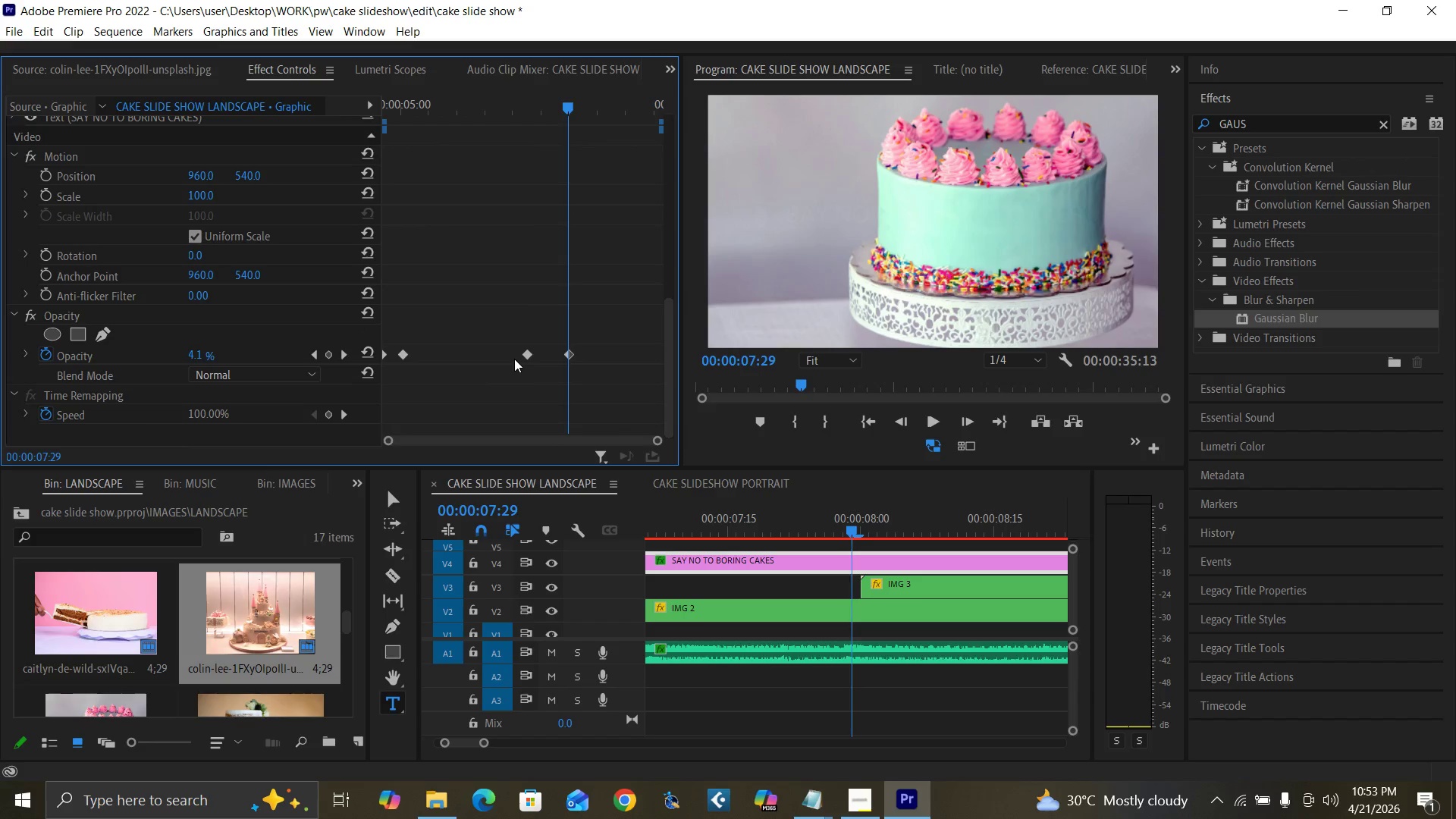 
key(ArrowLeft)
 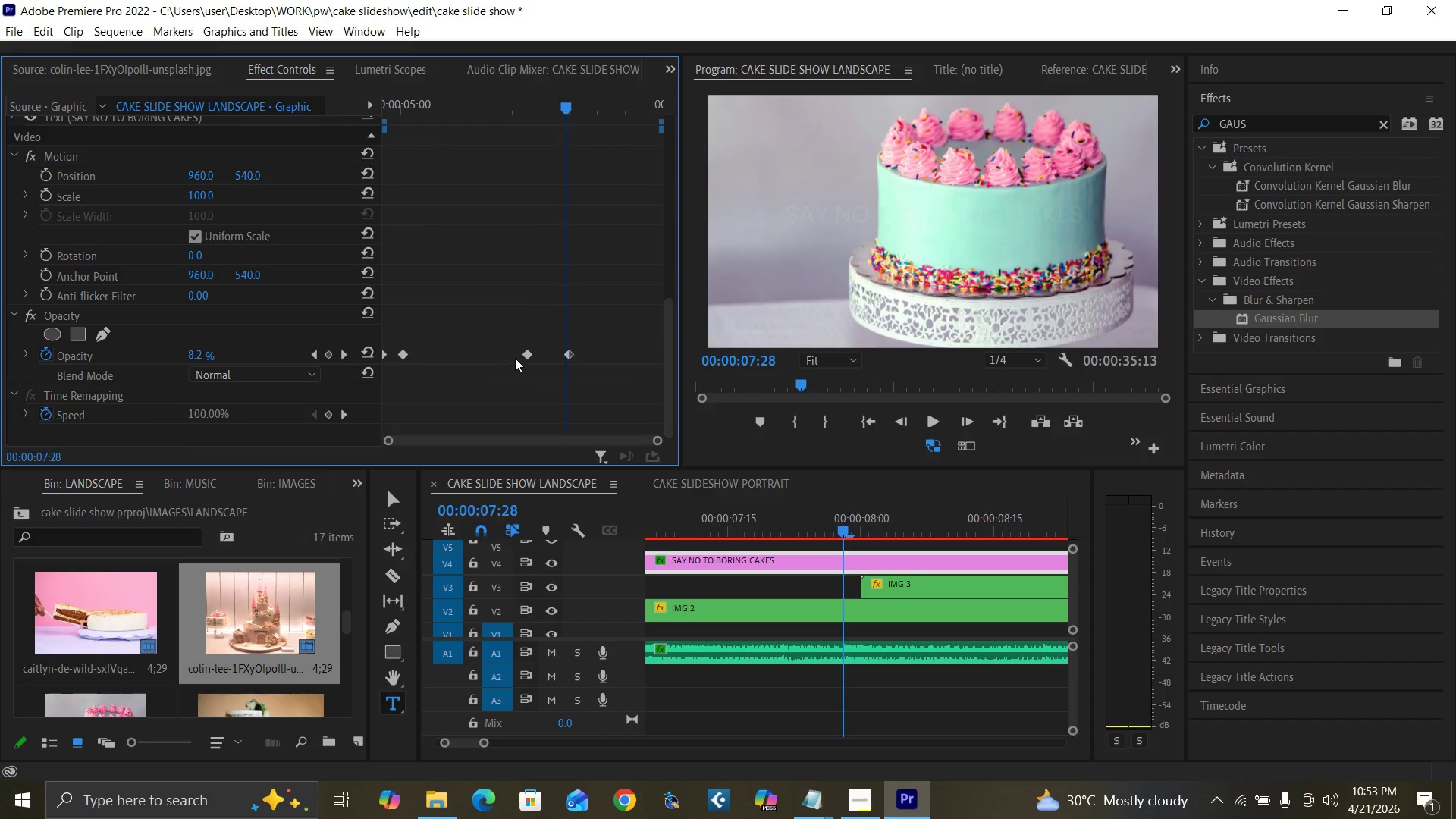 
key(ArrowLeft)
 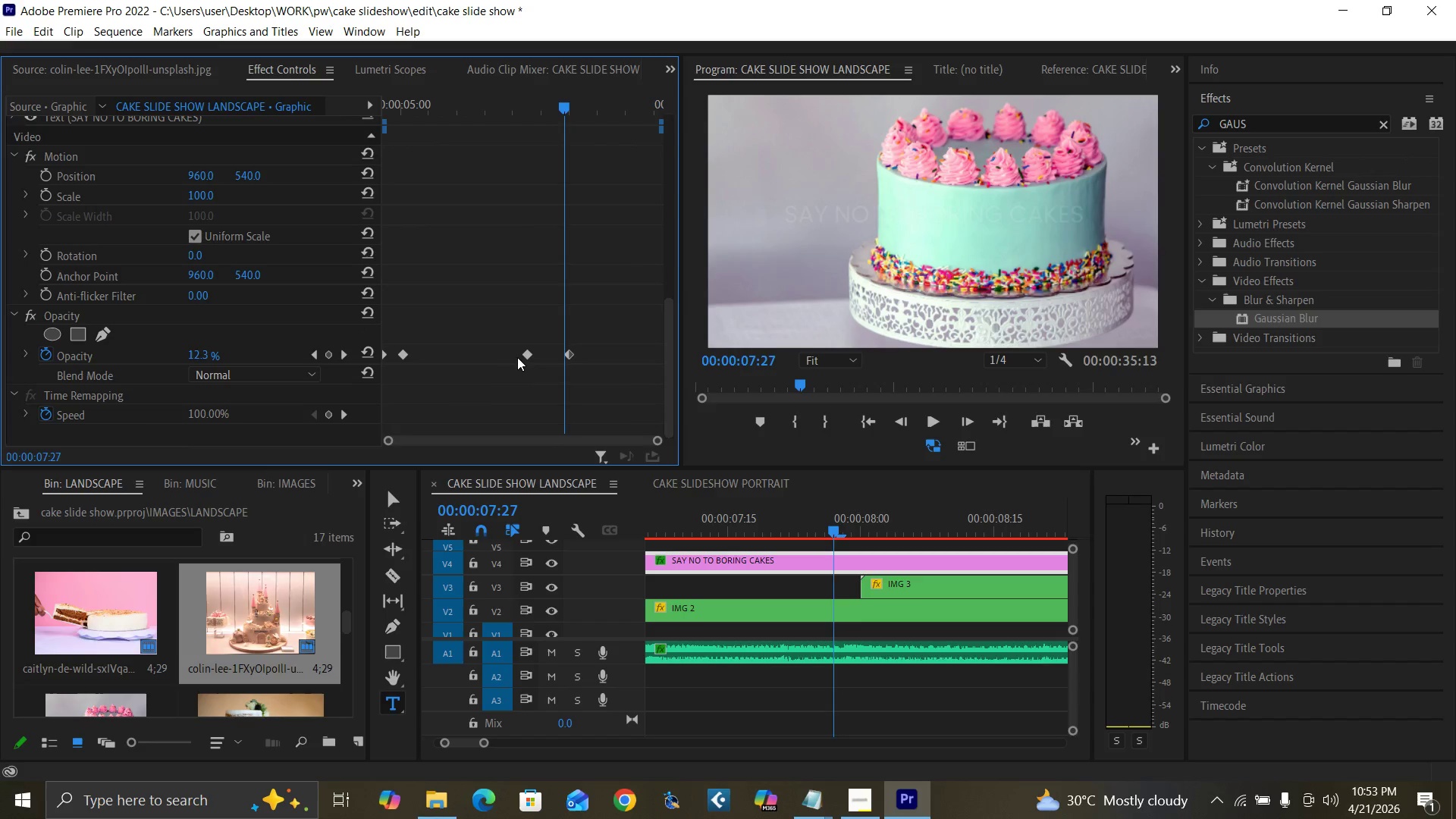 
key(ArrowLeft)
 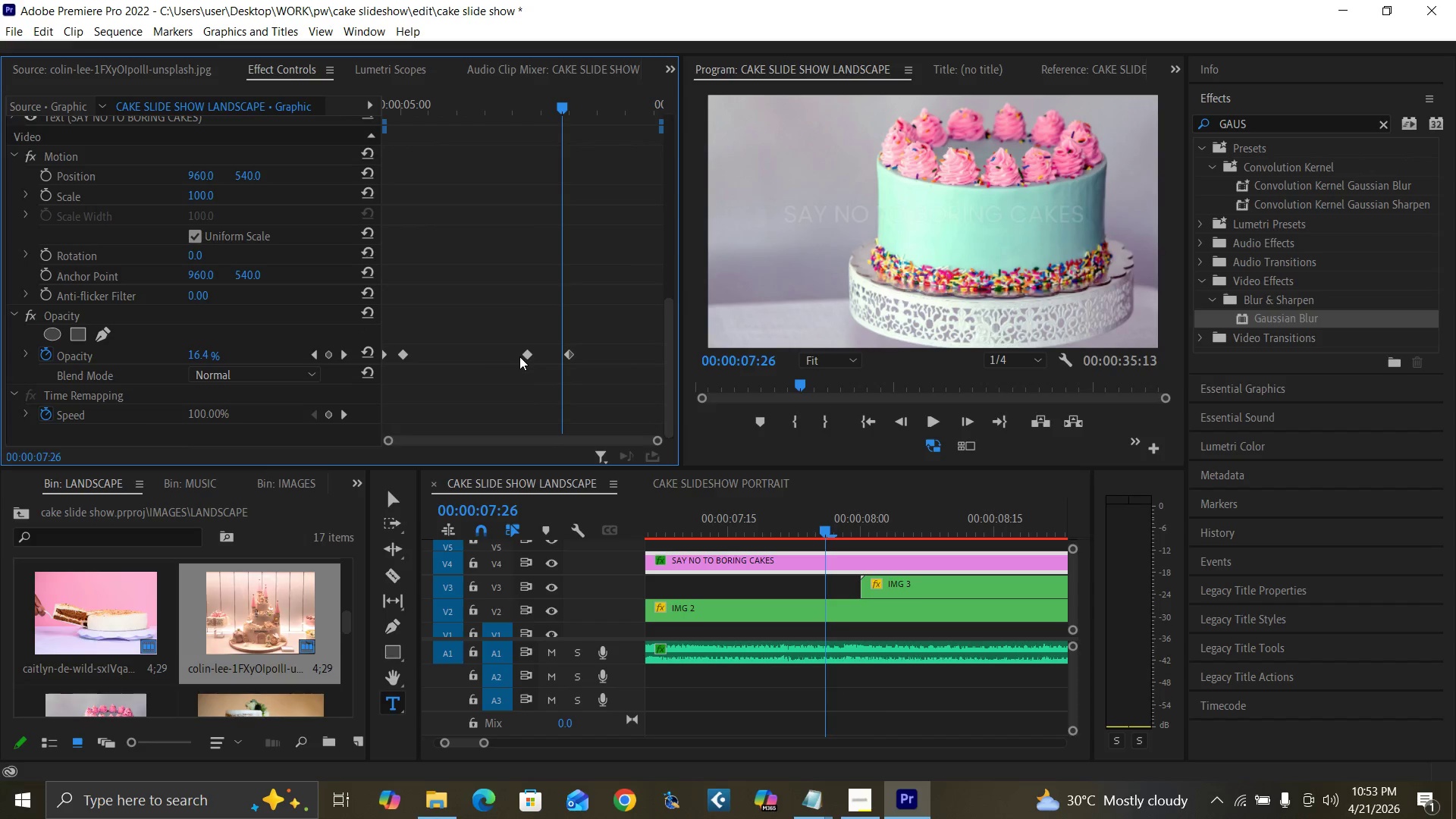 
key(ArrowLeft)
 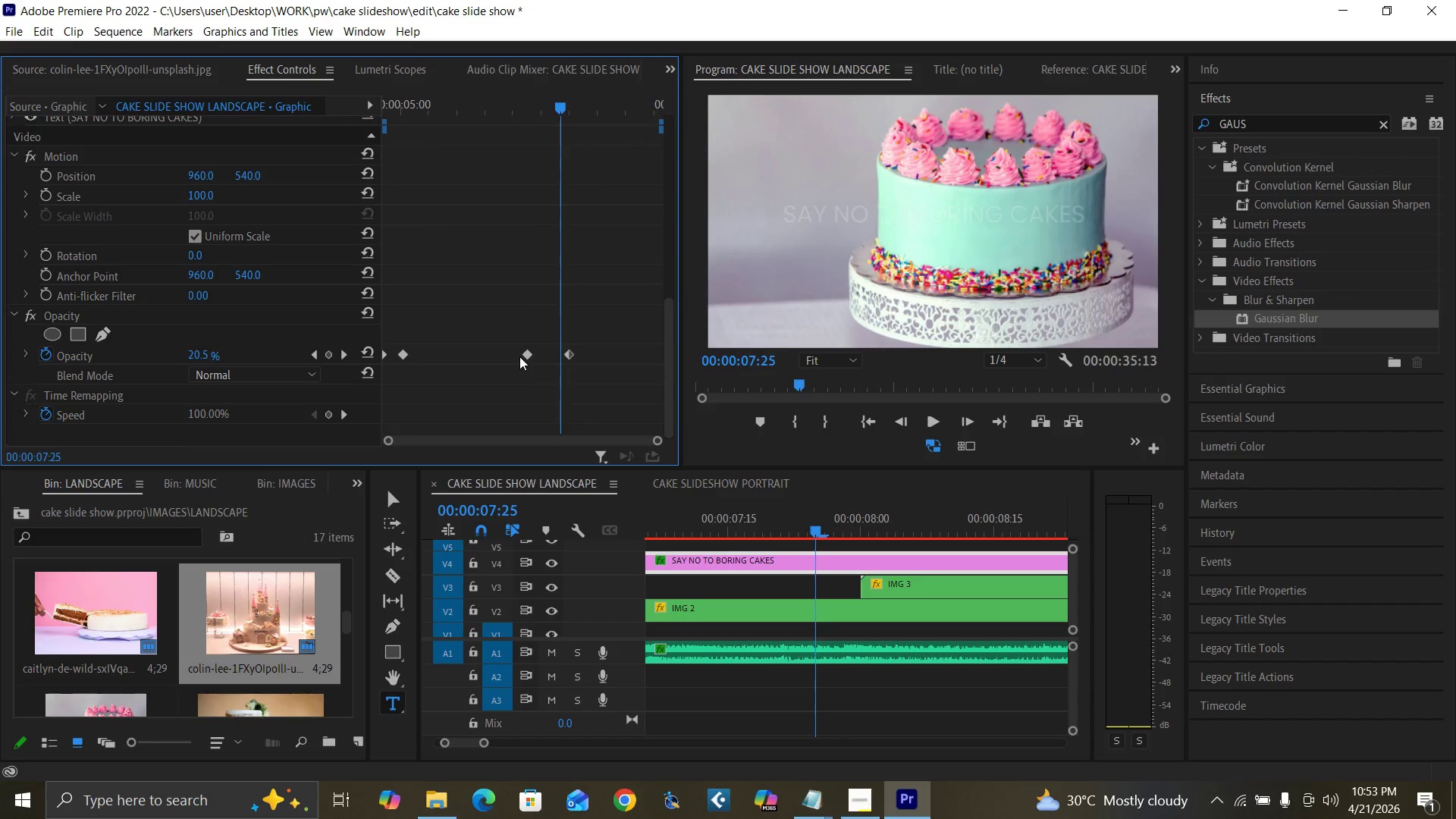 
key(ArrowLeft)
 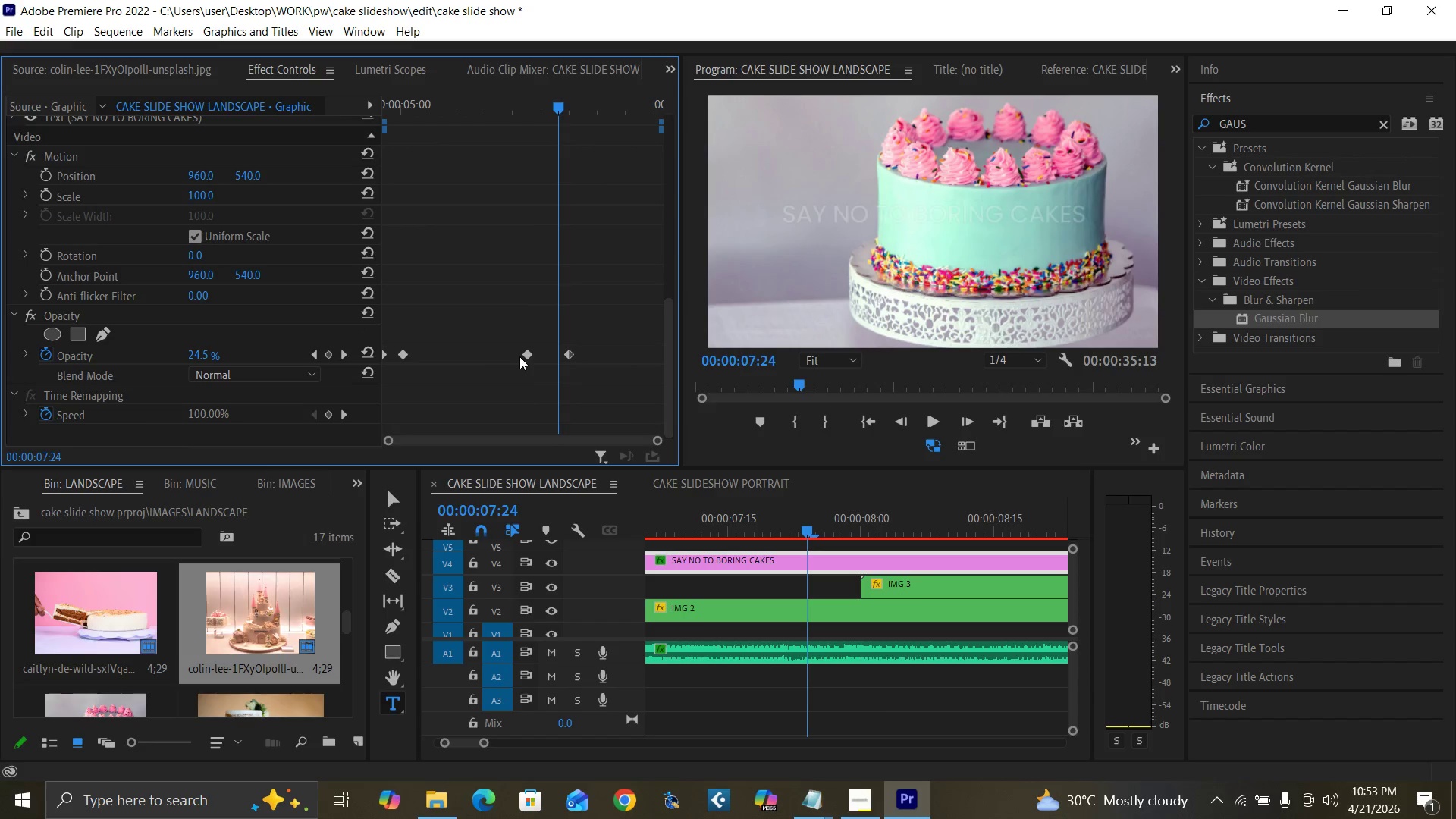 
key(ArrowLeft)
 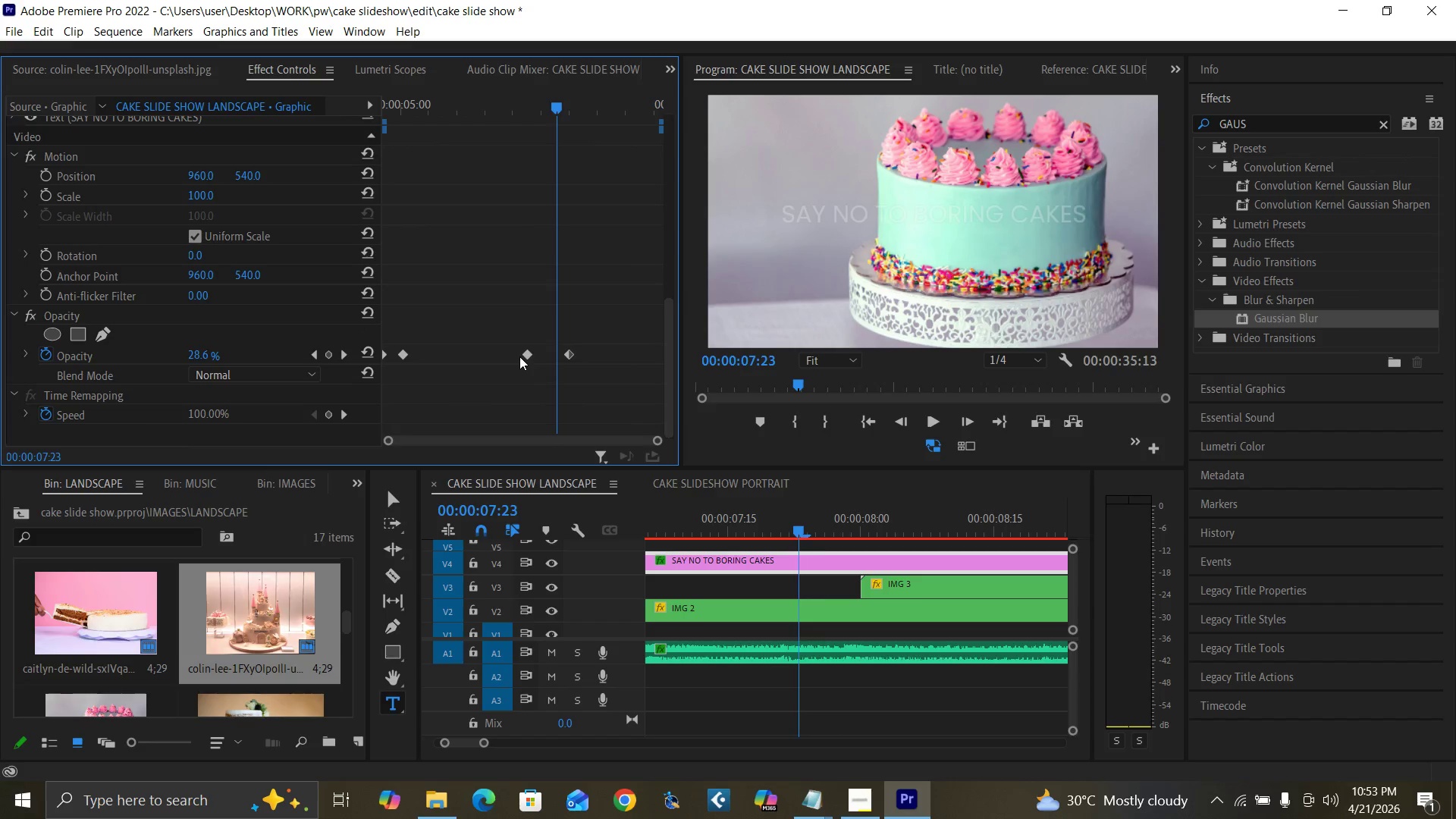 
key(ArrowLeft)
 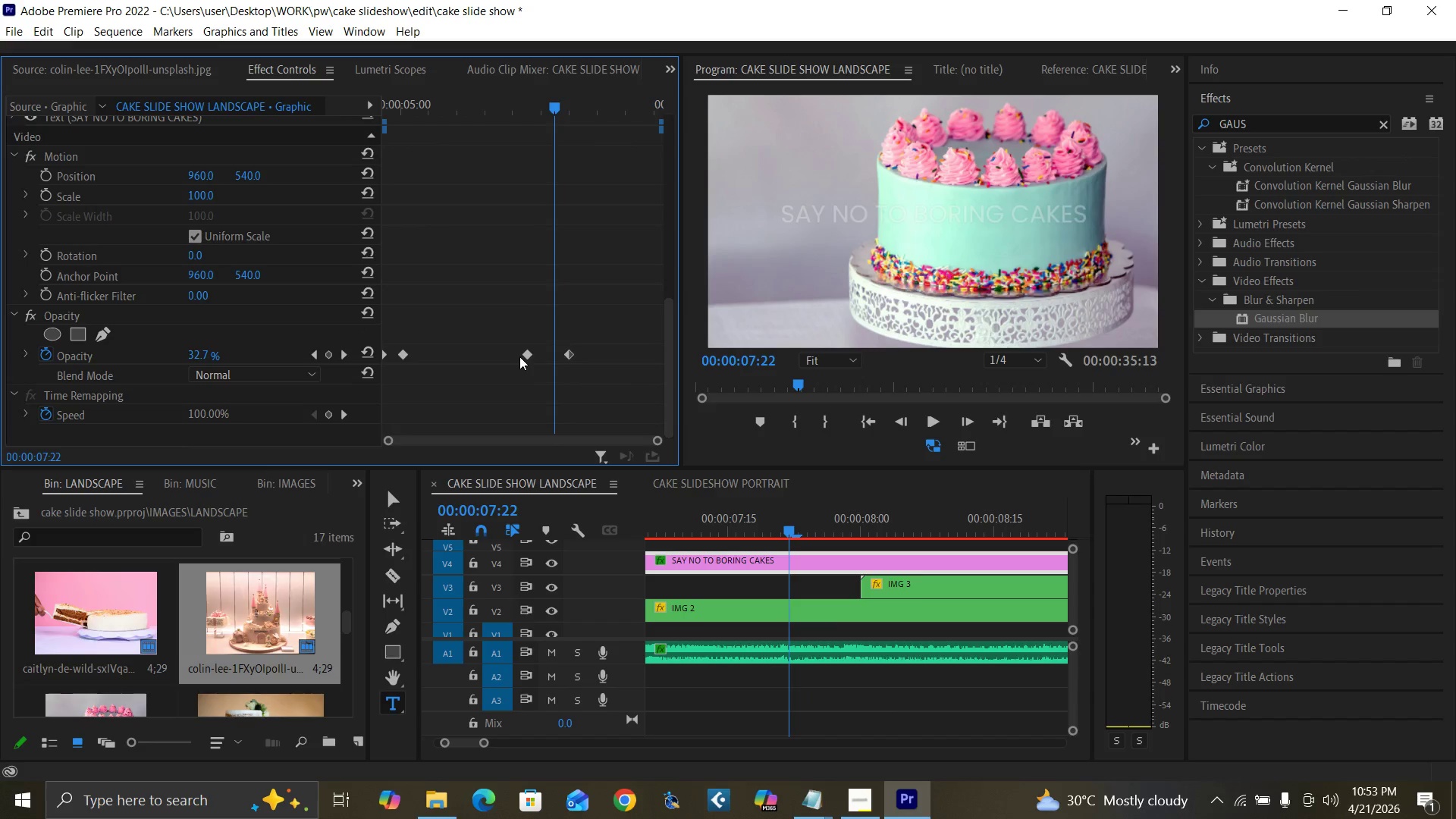 
key(ArrowLeft)
 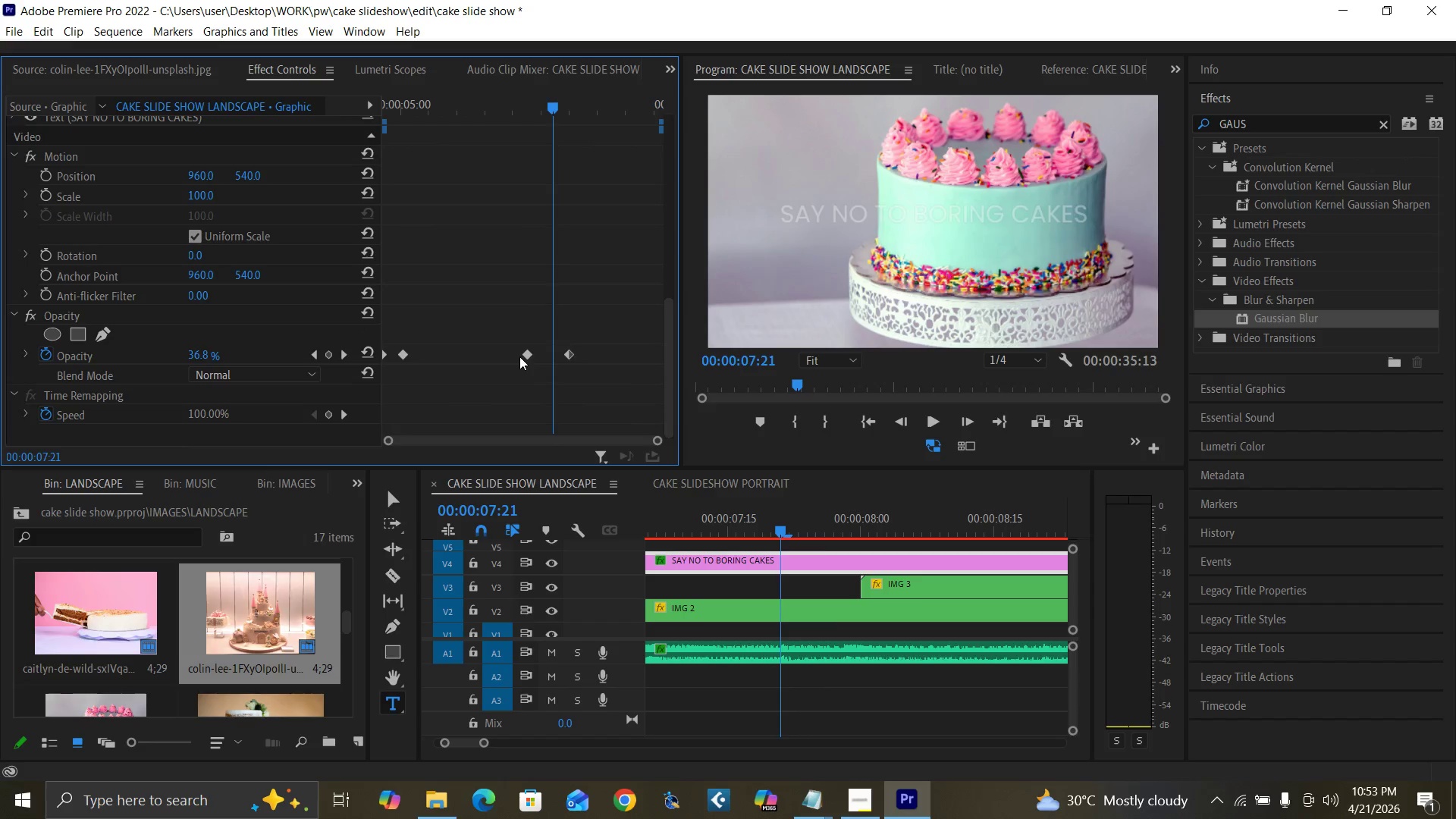 
key(ArrowLeft)
 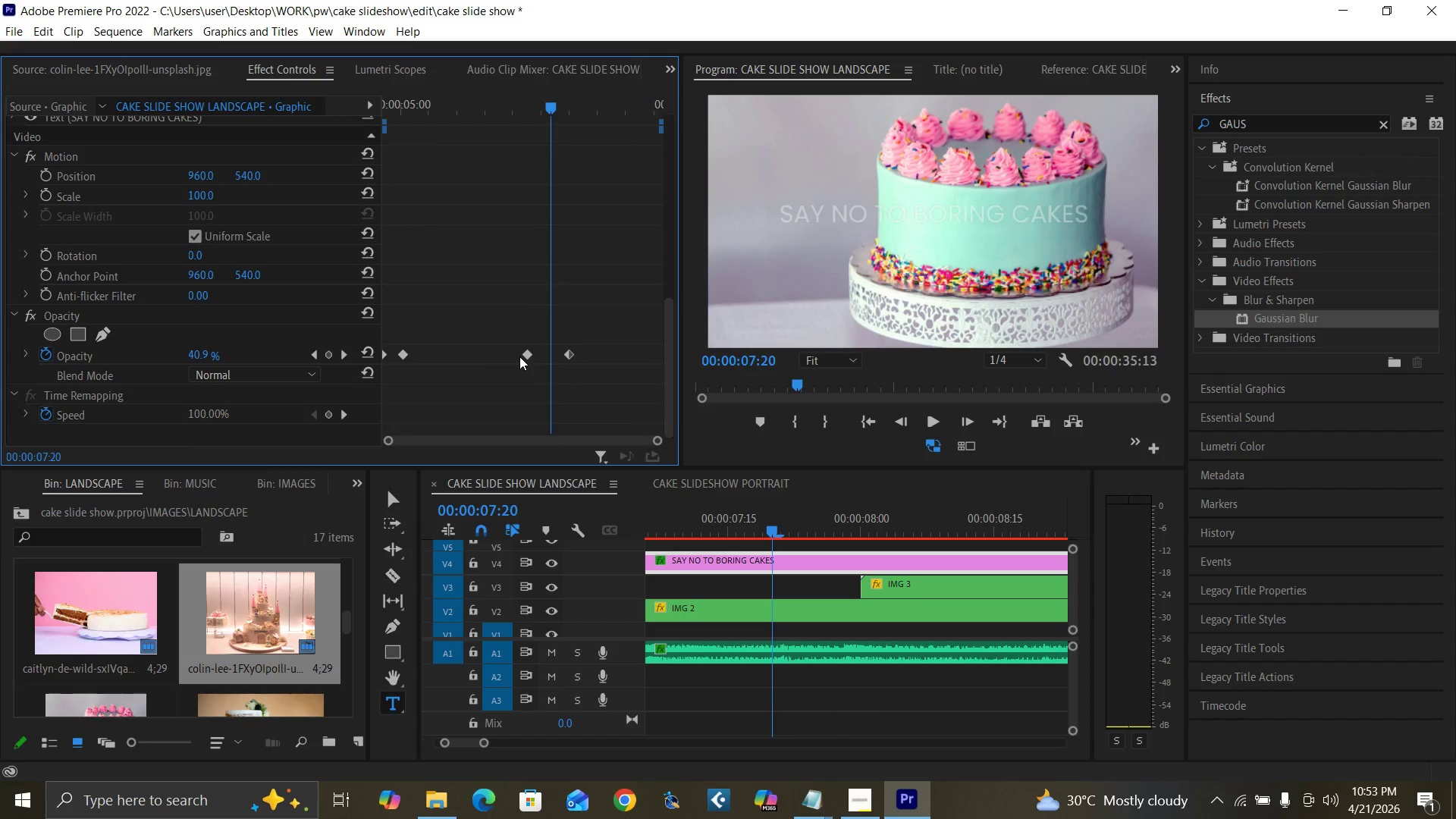 
key(ArrowLeft)
 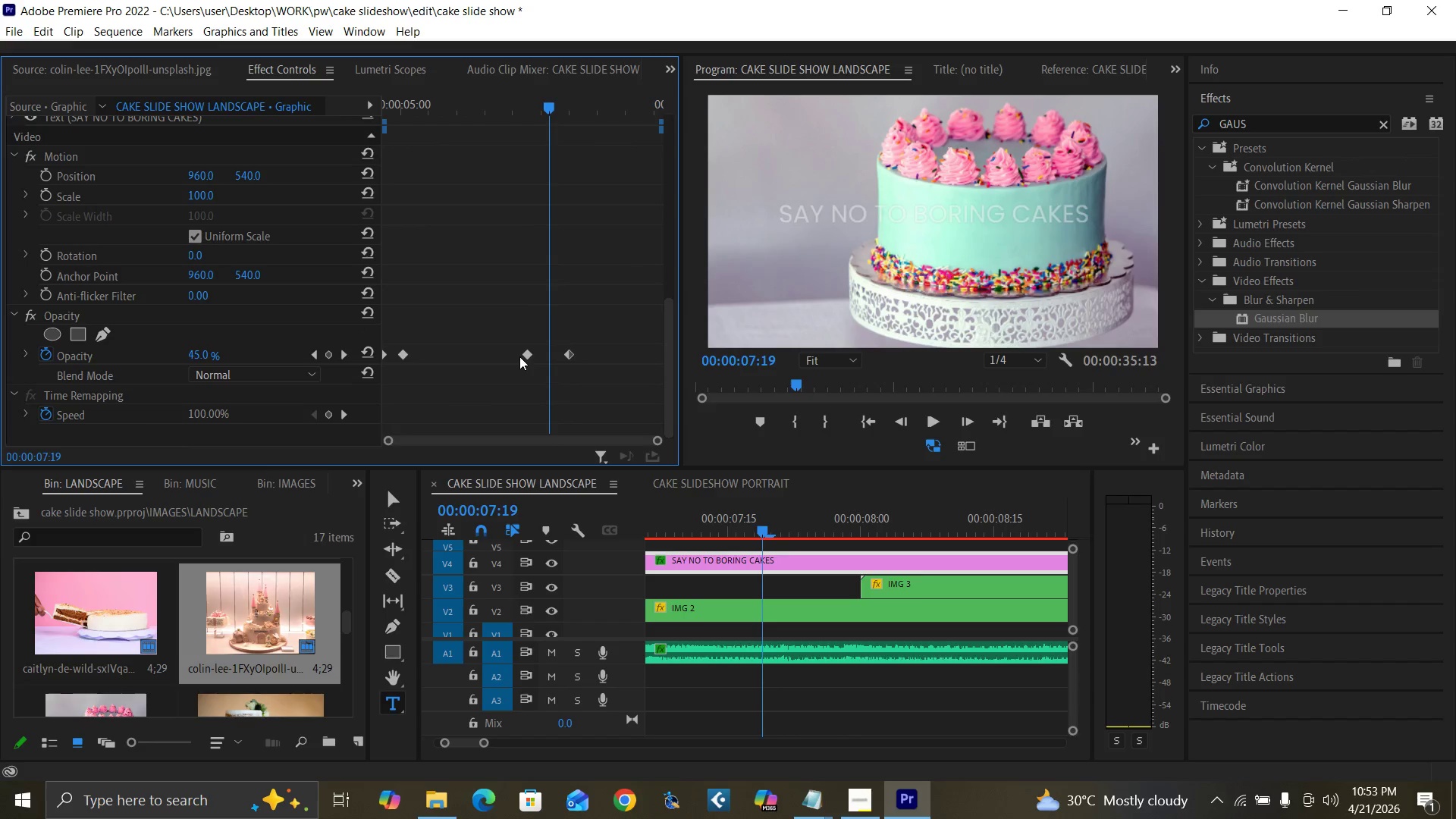 
key(ArrowLeft)
 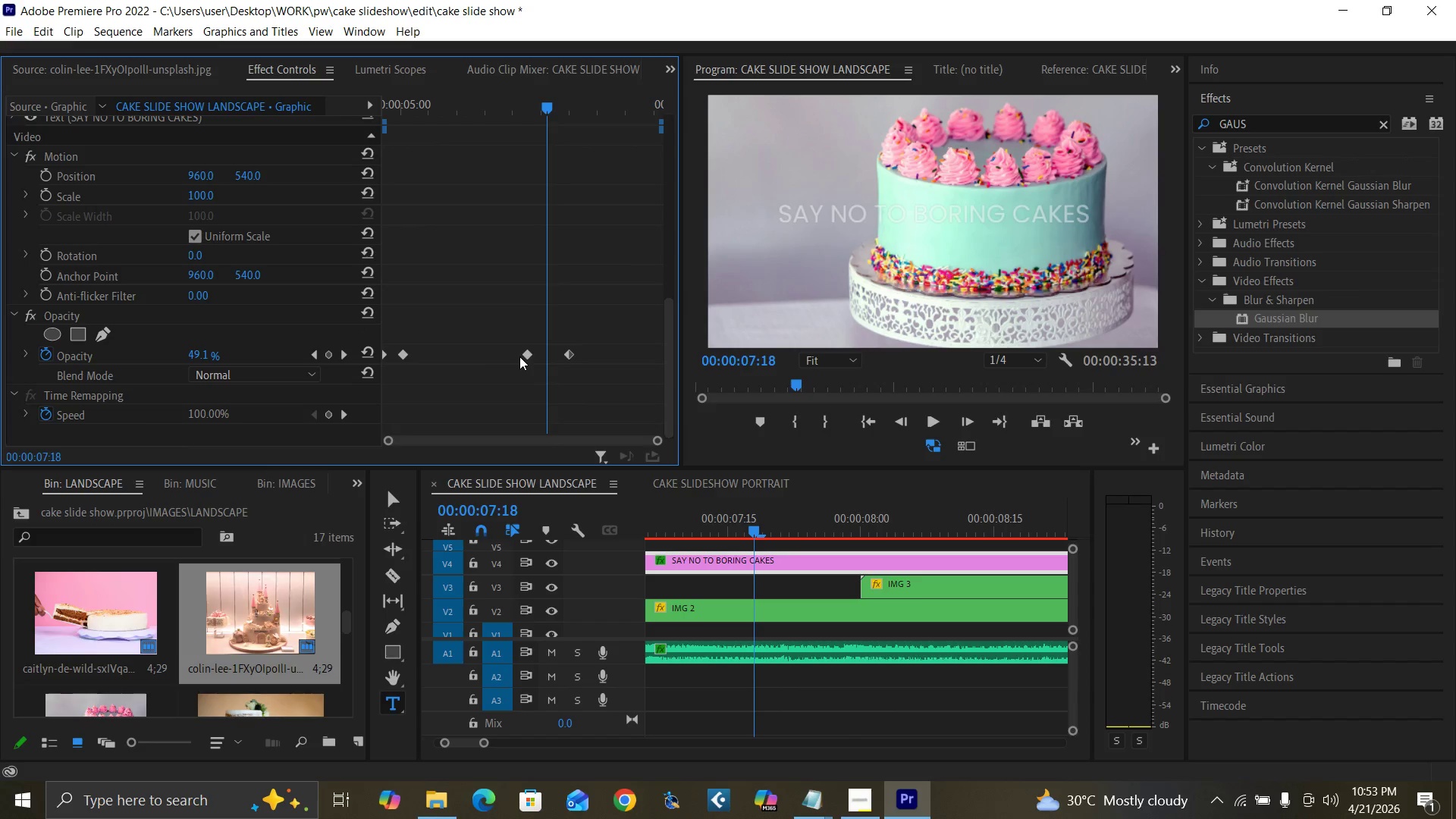 
key(ArrowLeft)
 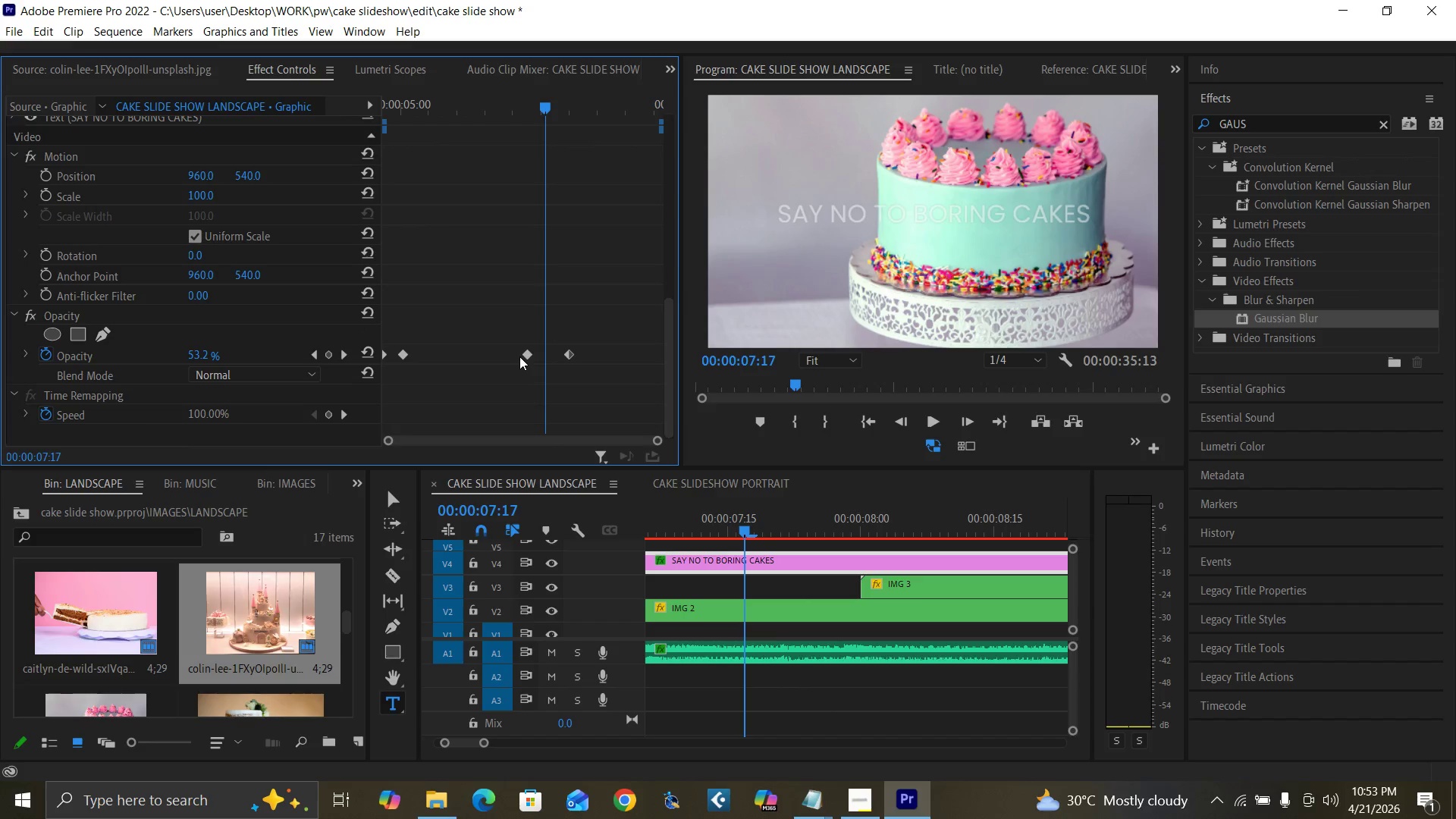 
key(ArrowLeft)
 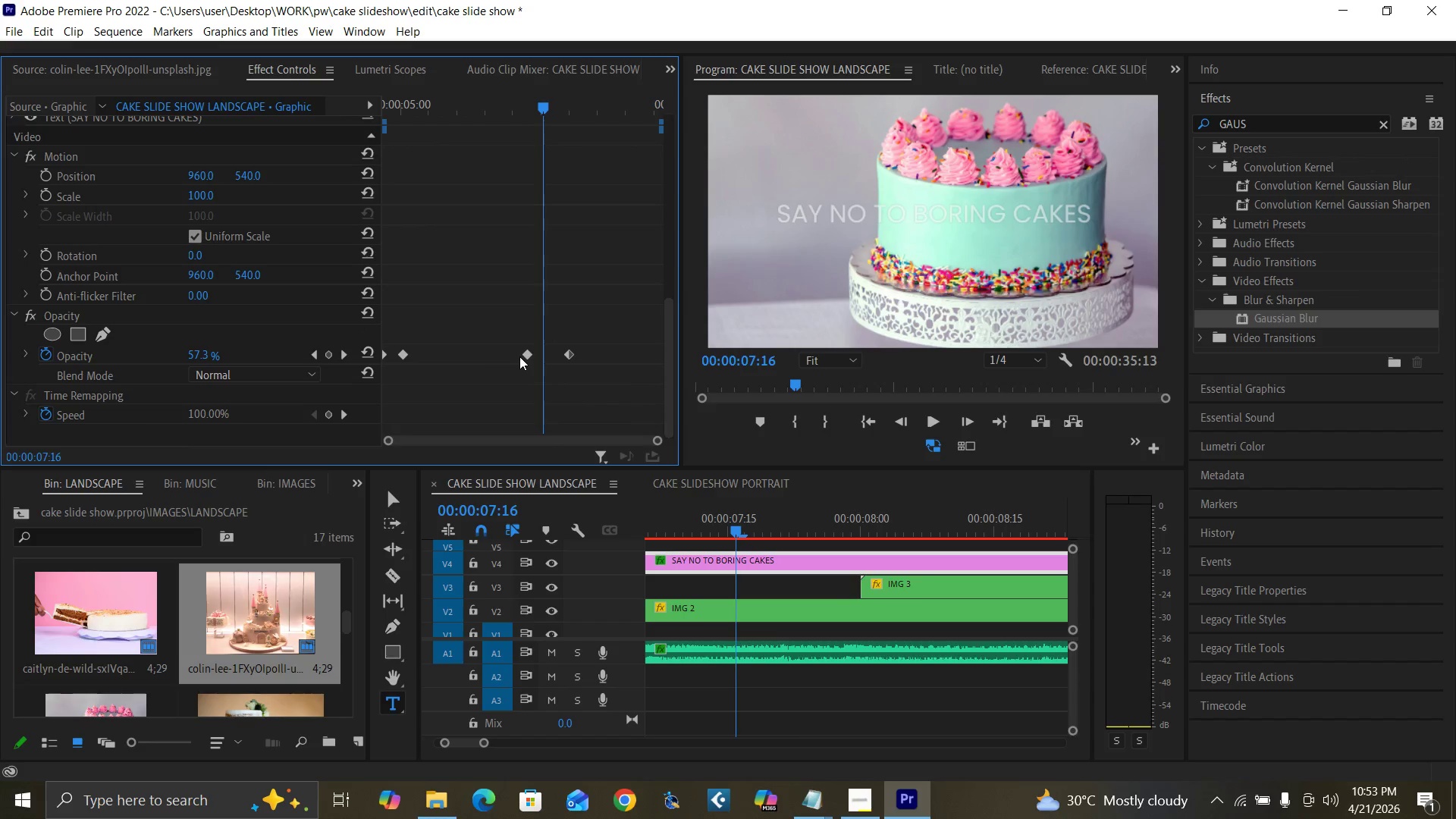 
key(ArrowLeft)
 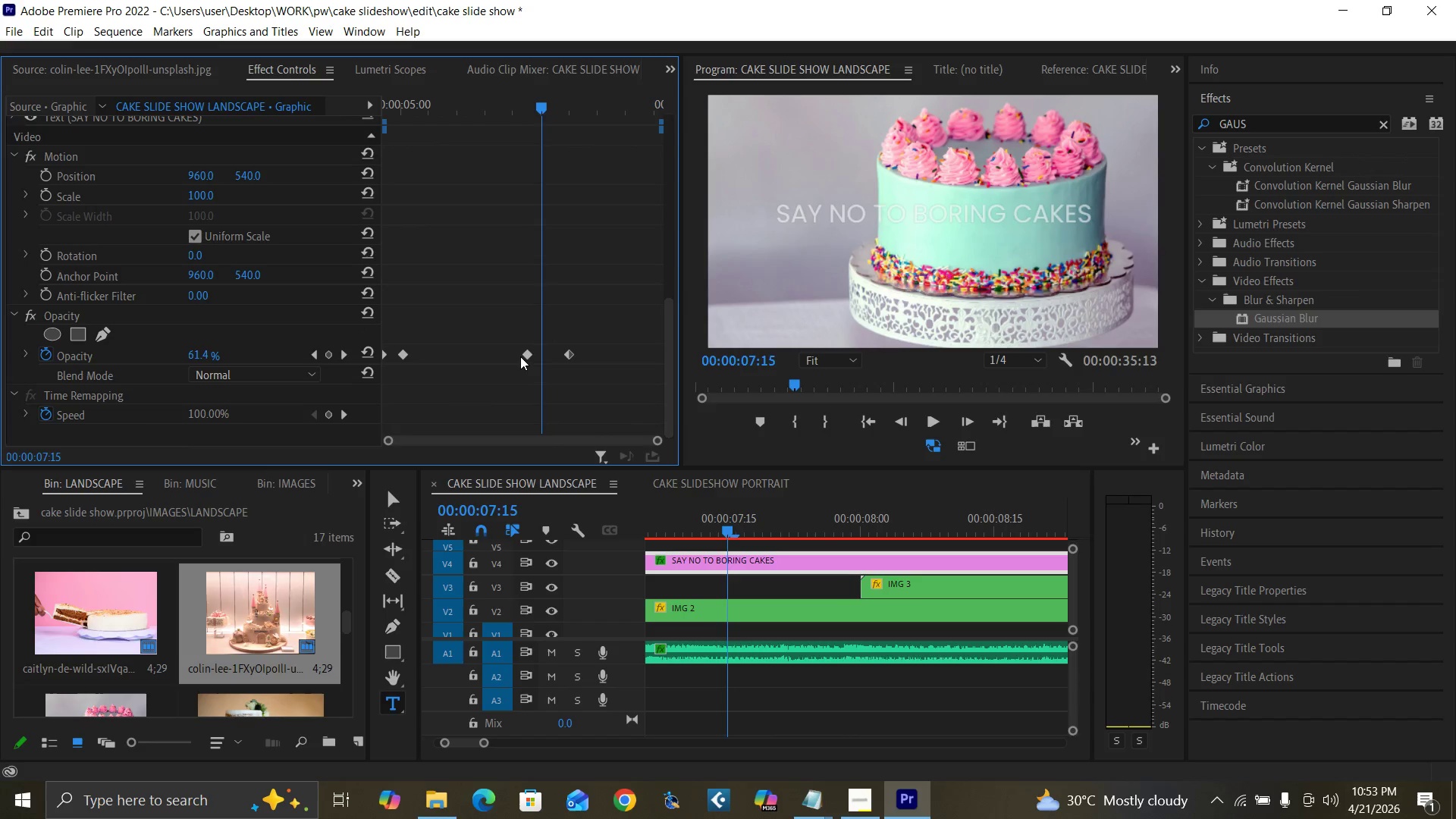 
key(ArrowLeft)
 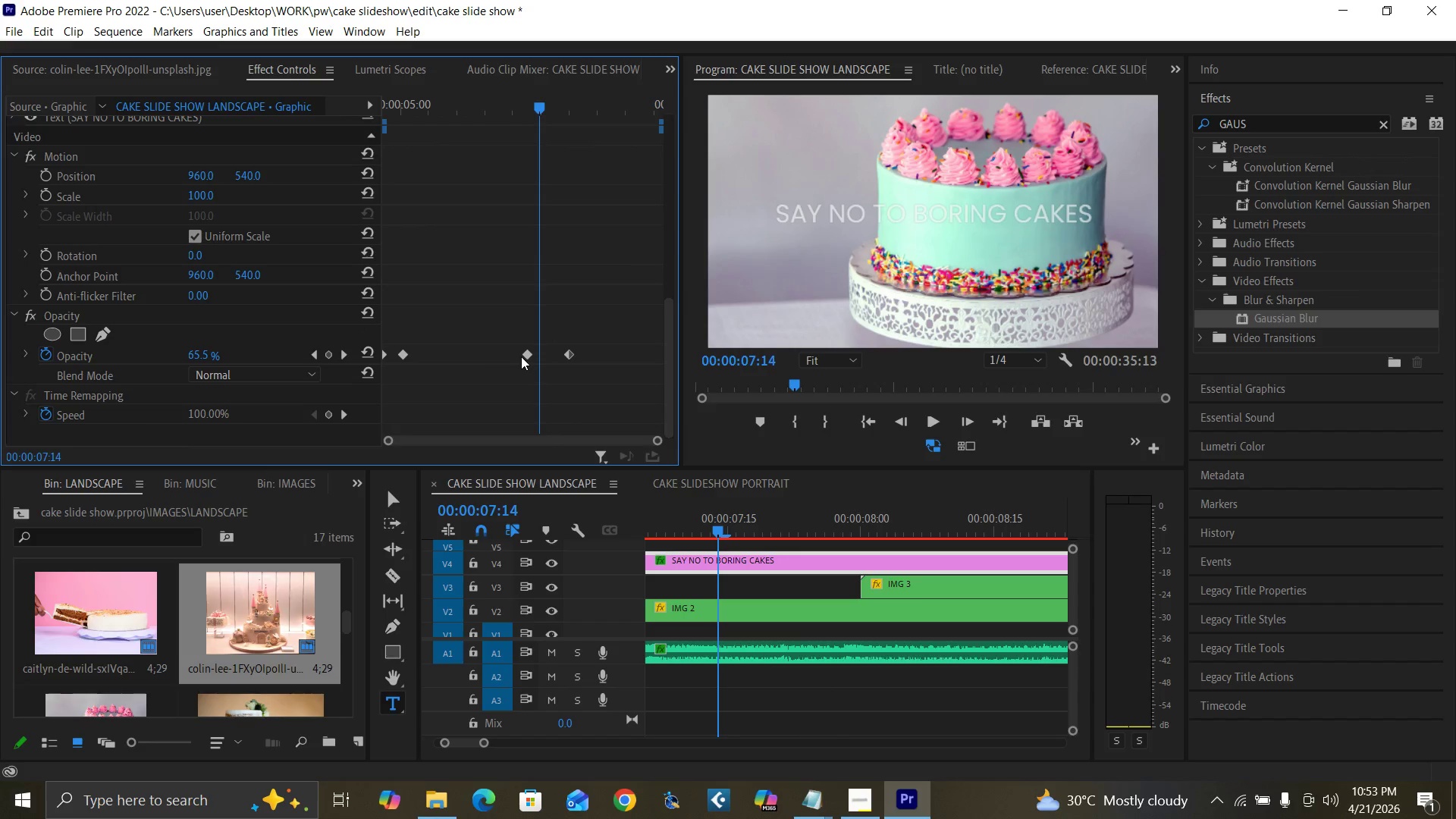 
key(ArrowLeft)
 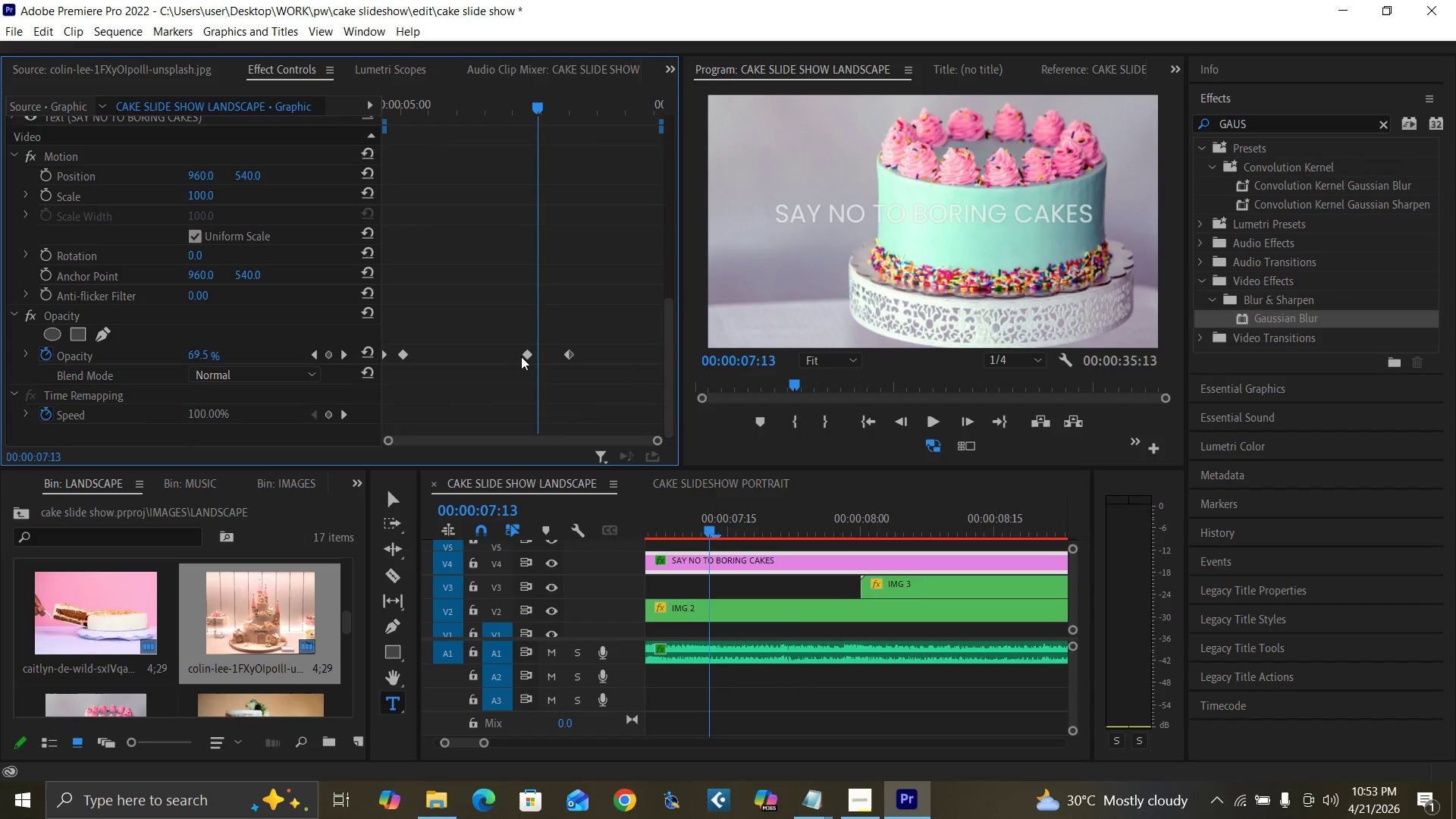 
key(ArrowLeft)
 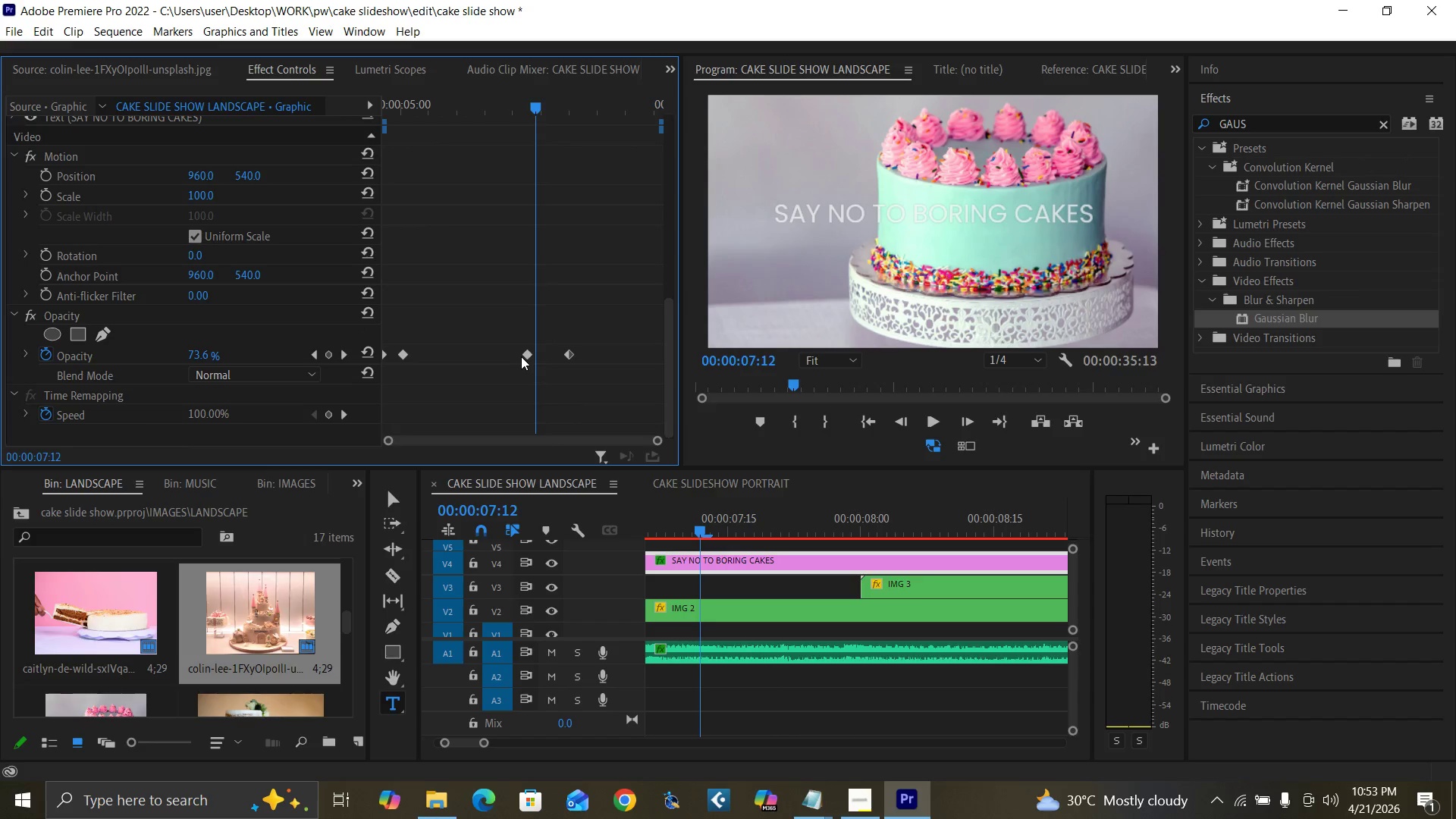 
key(ArrowLeft)
 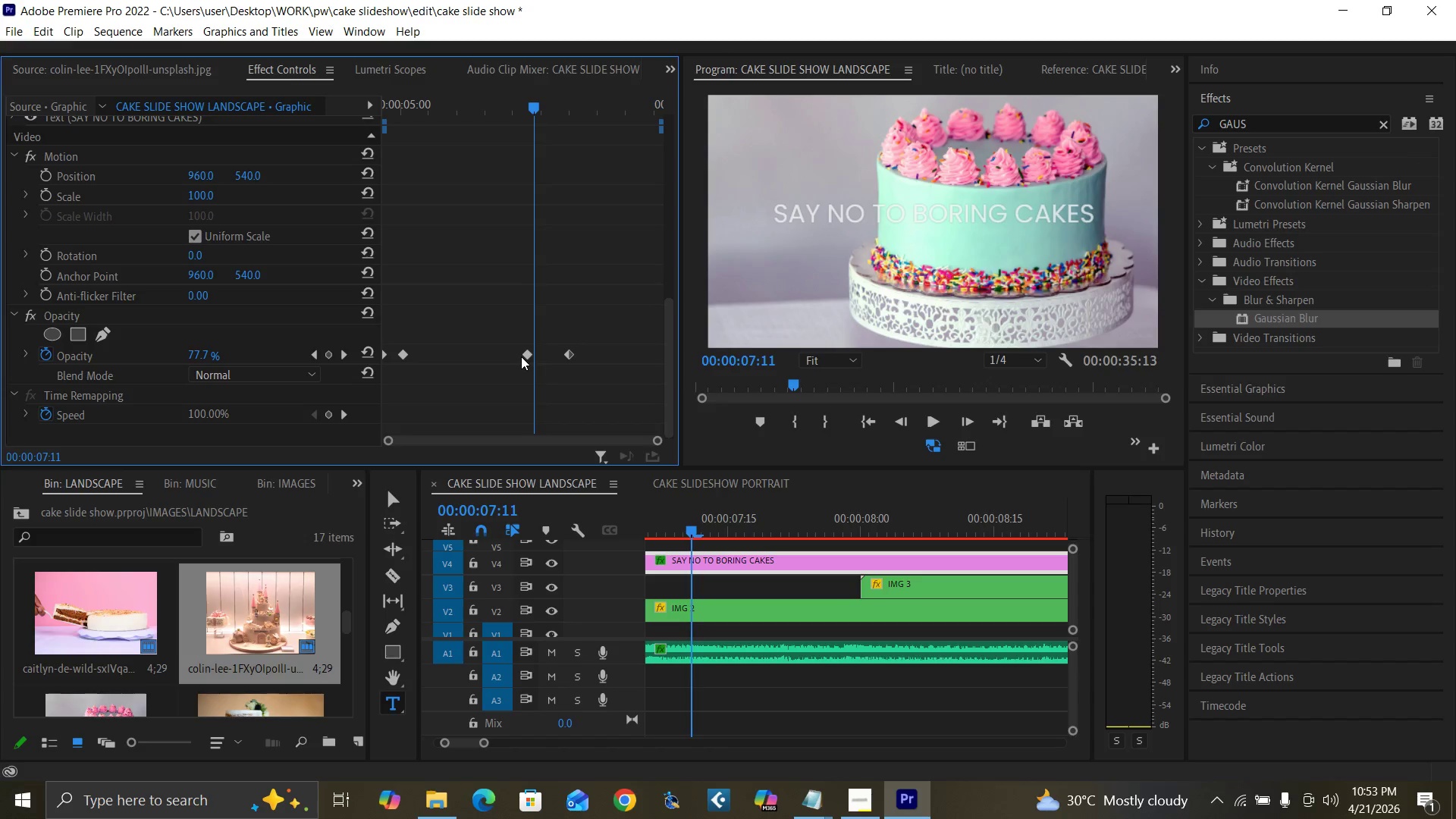 
key(ArrowLeft)
 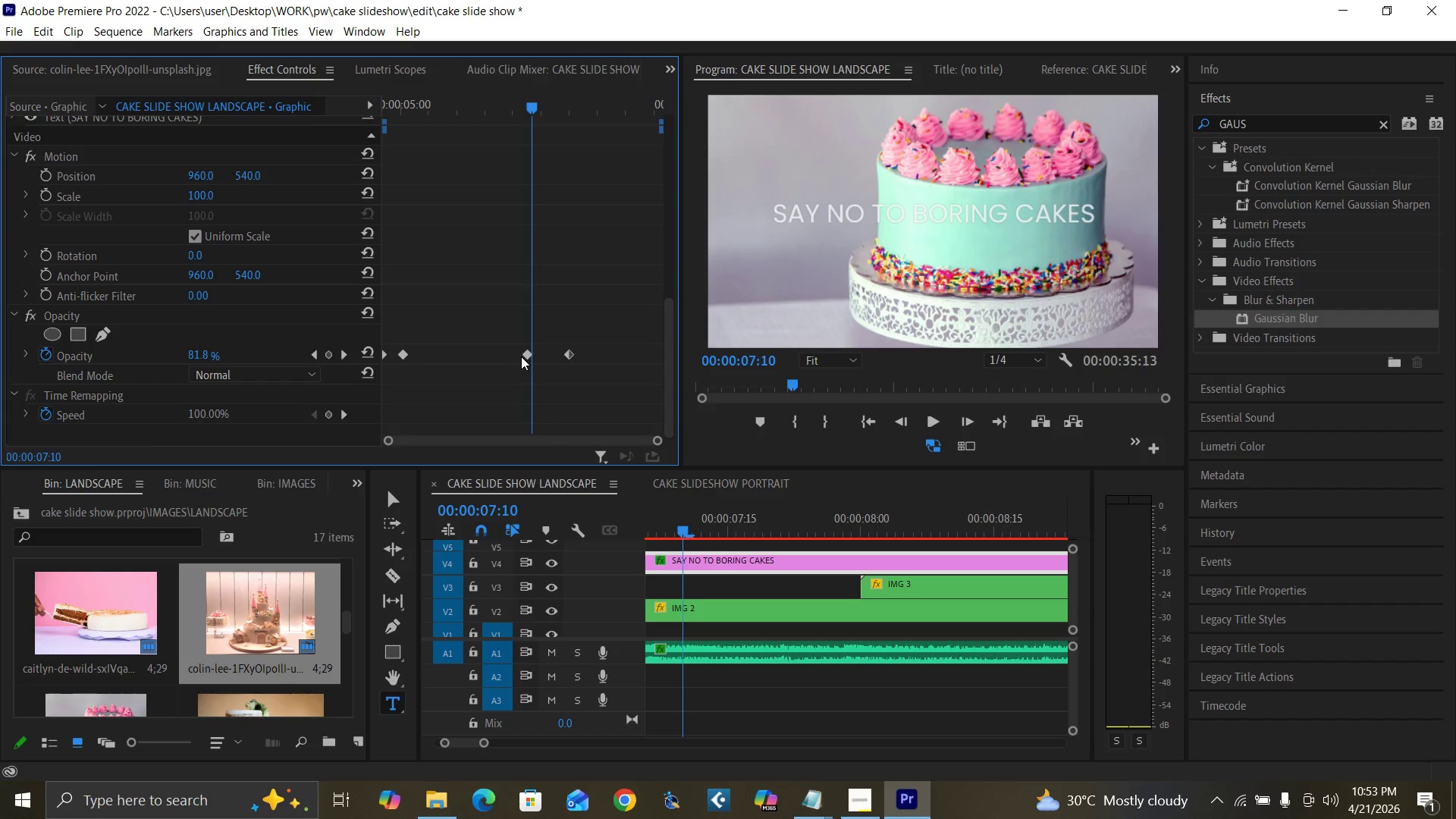 
key(ArrowLeft)
 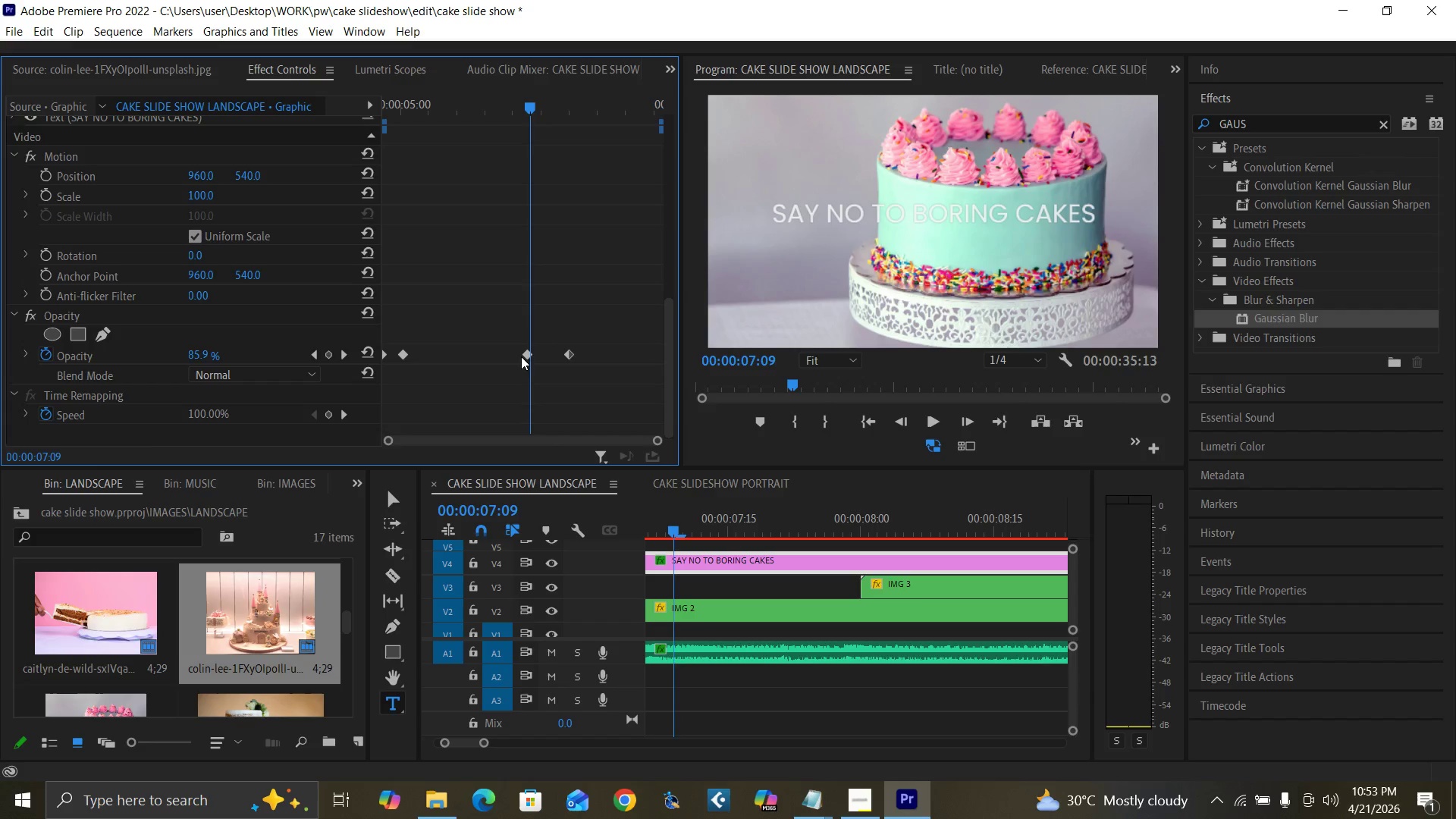 
key(ArrowLeft)
 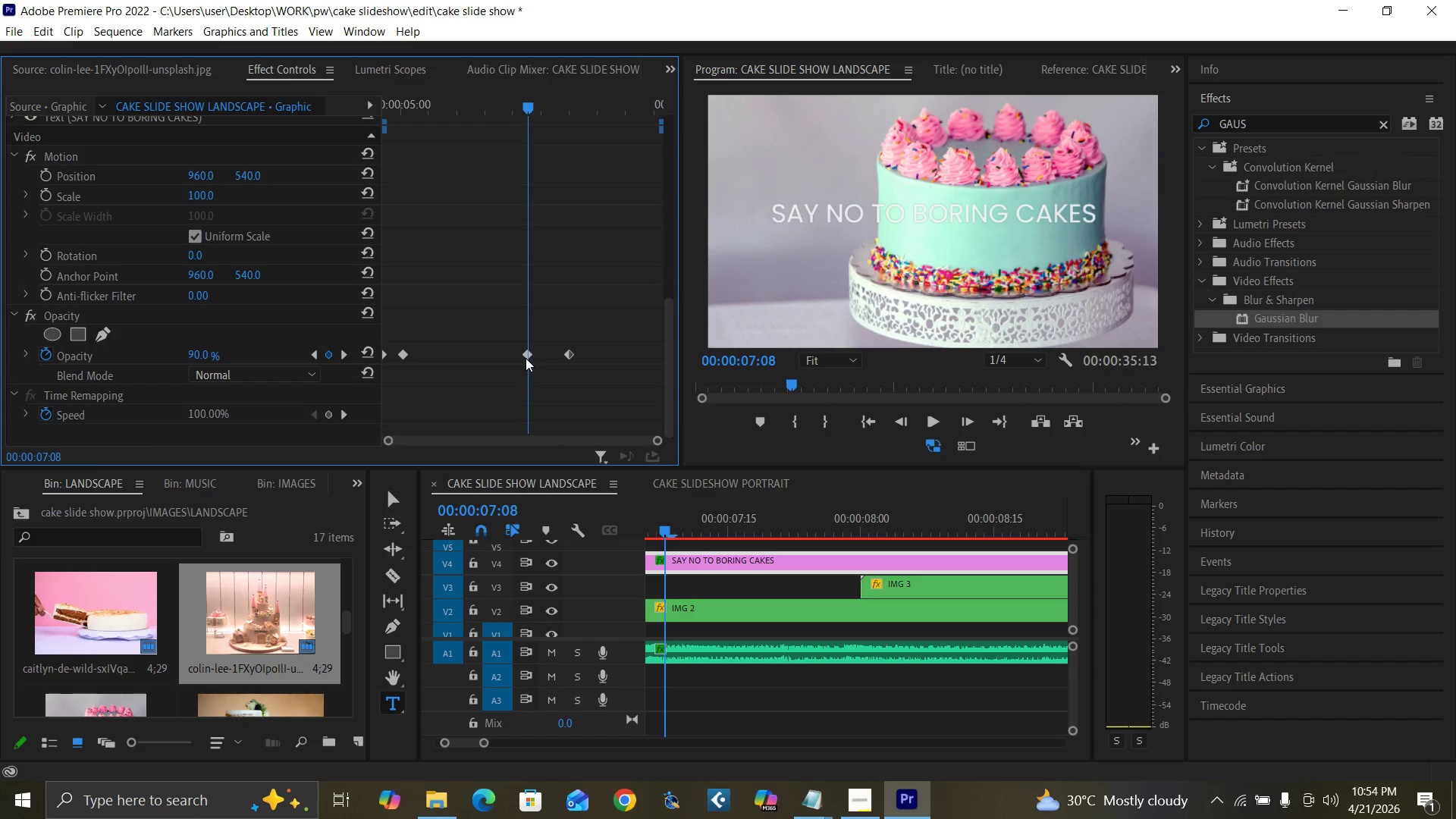 
key(ArrowRight)
 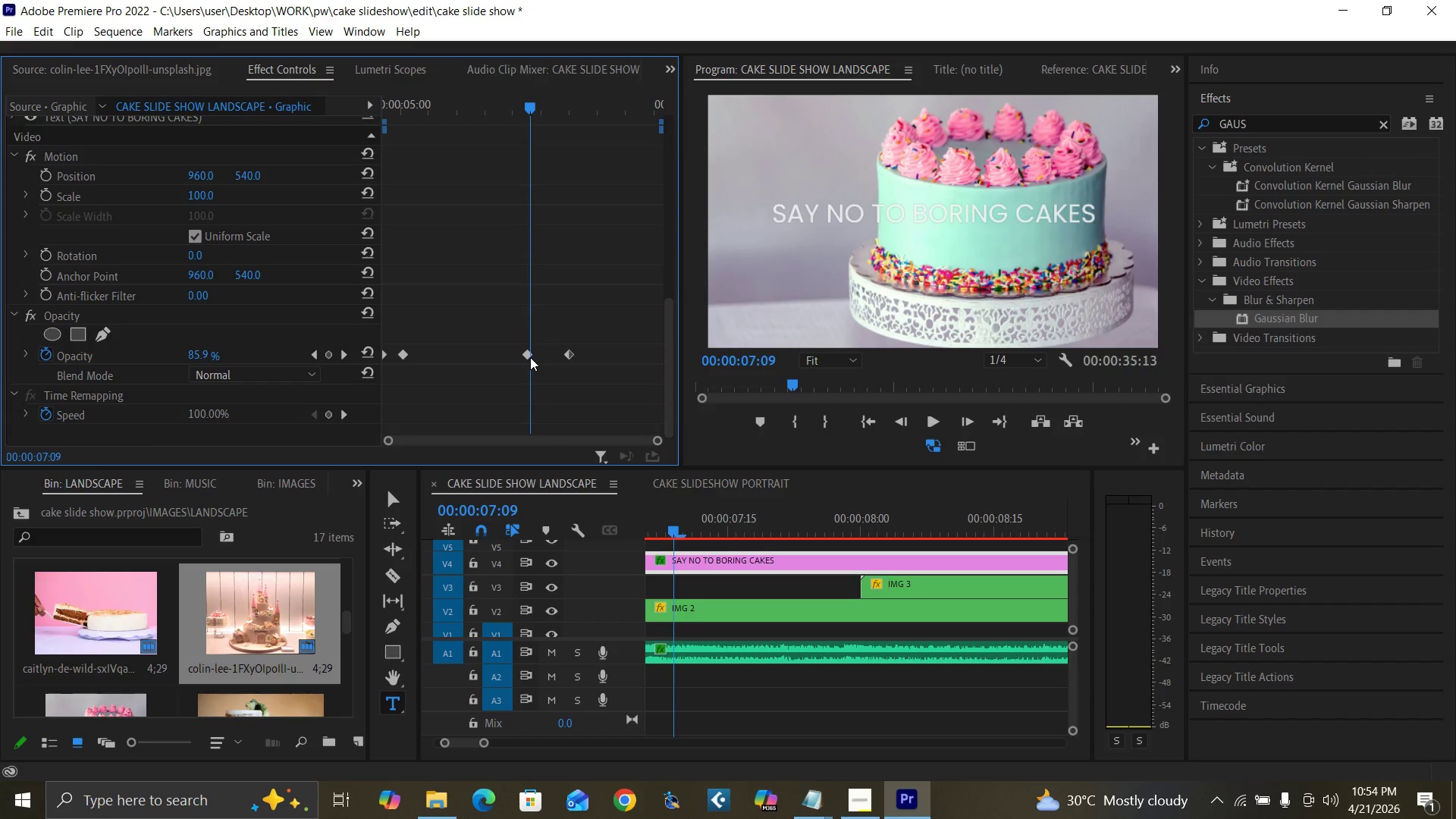 
key(ArrowRight)
 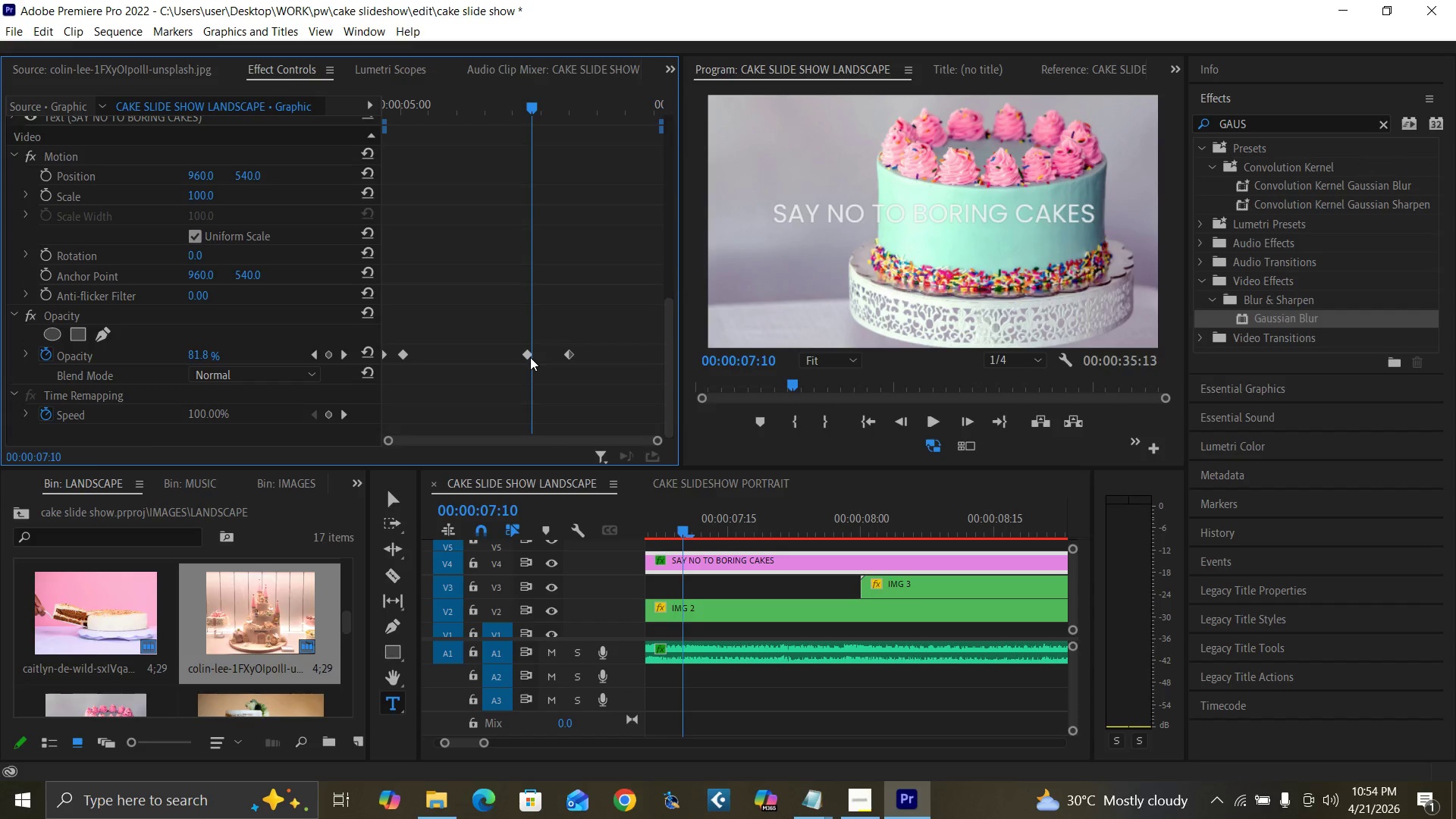 
key(ArrowRight)
 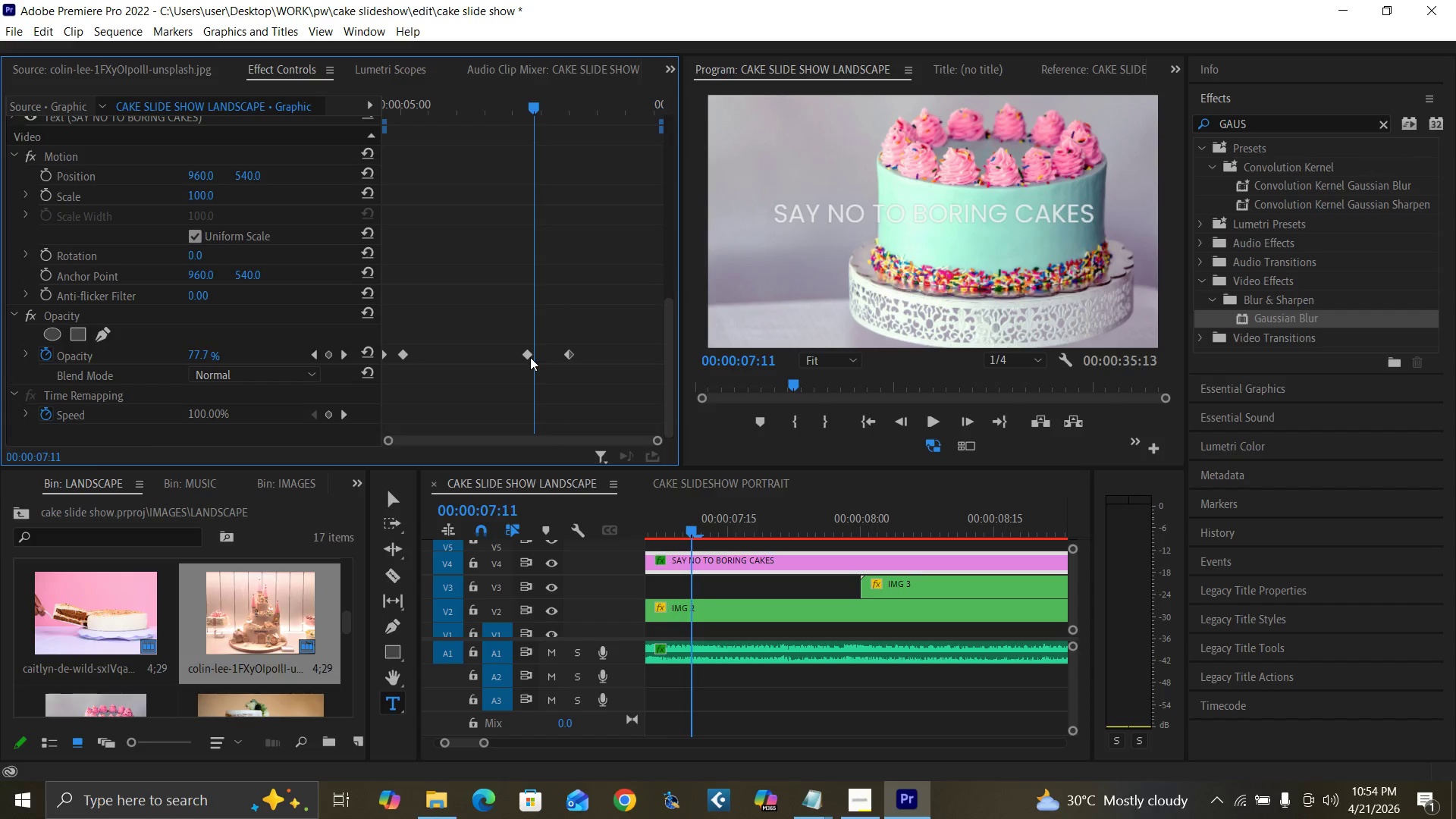 
key(ArrowRight)
 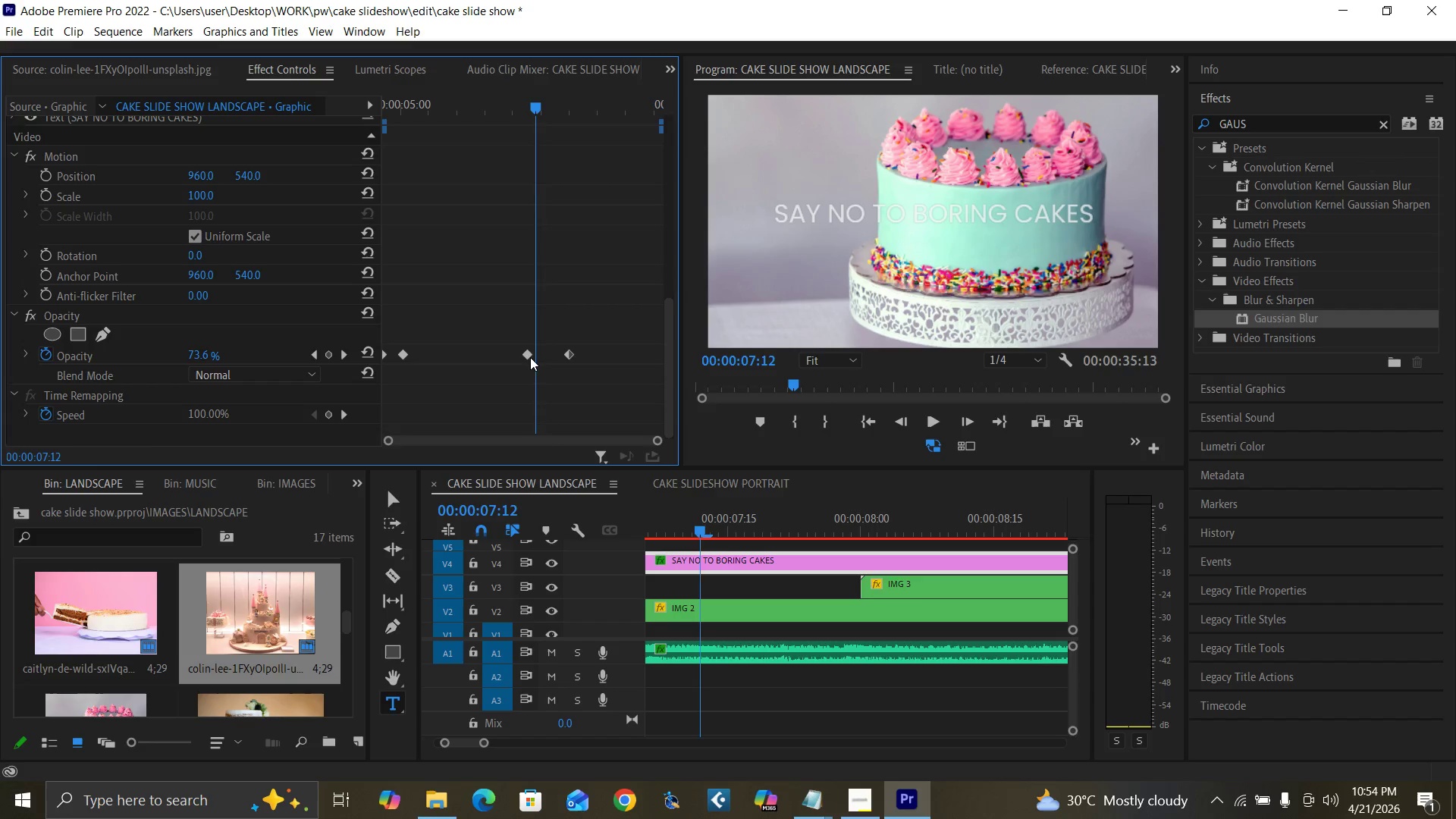 
key(ArrowRight)
 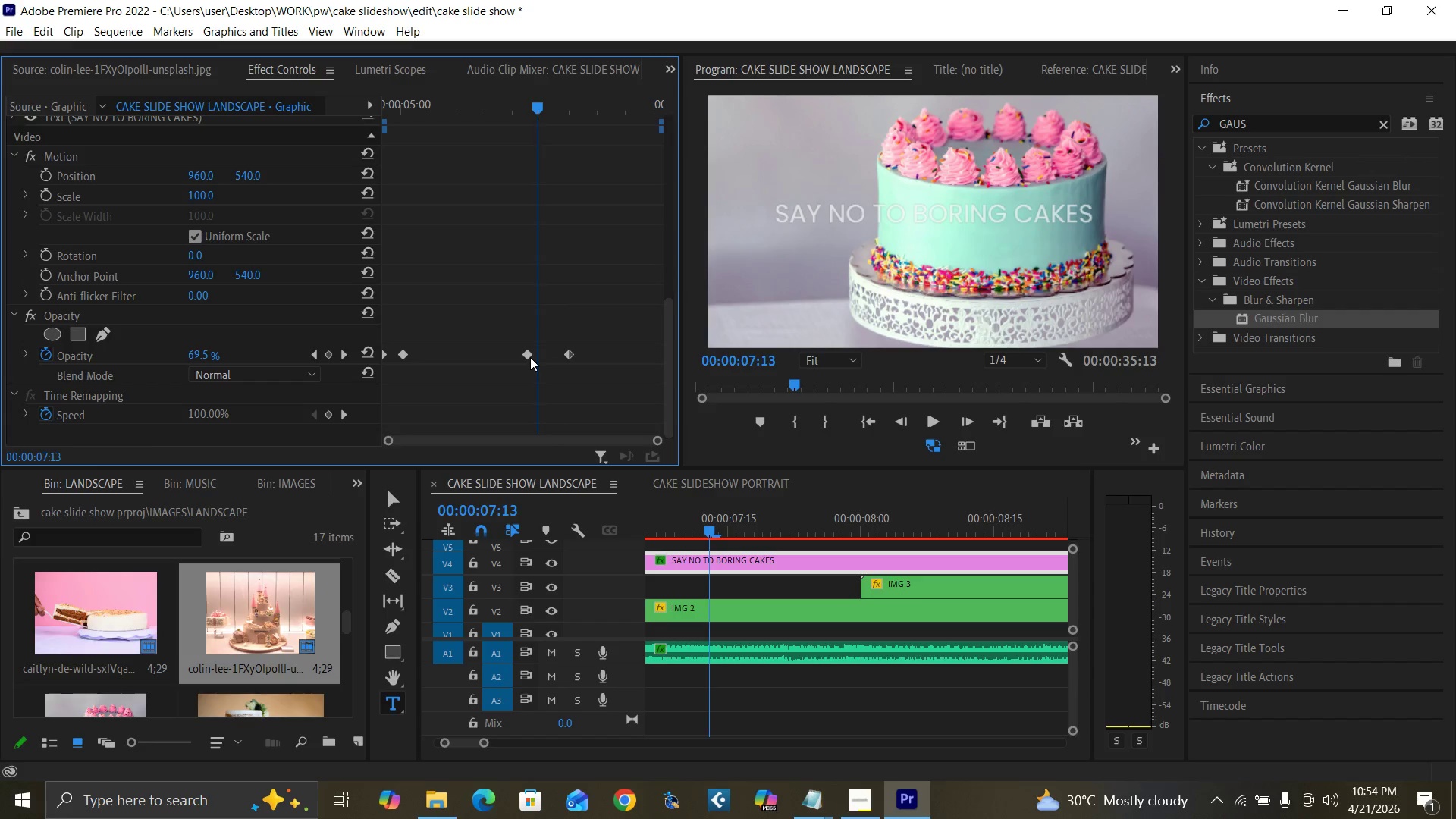 
key(ArrowRight)
 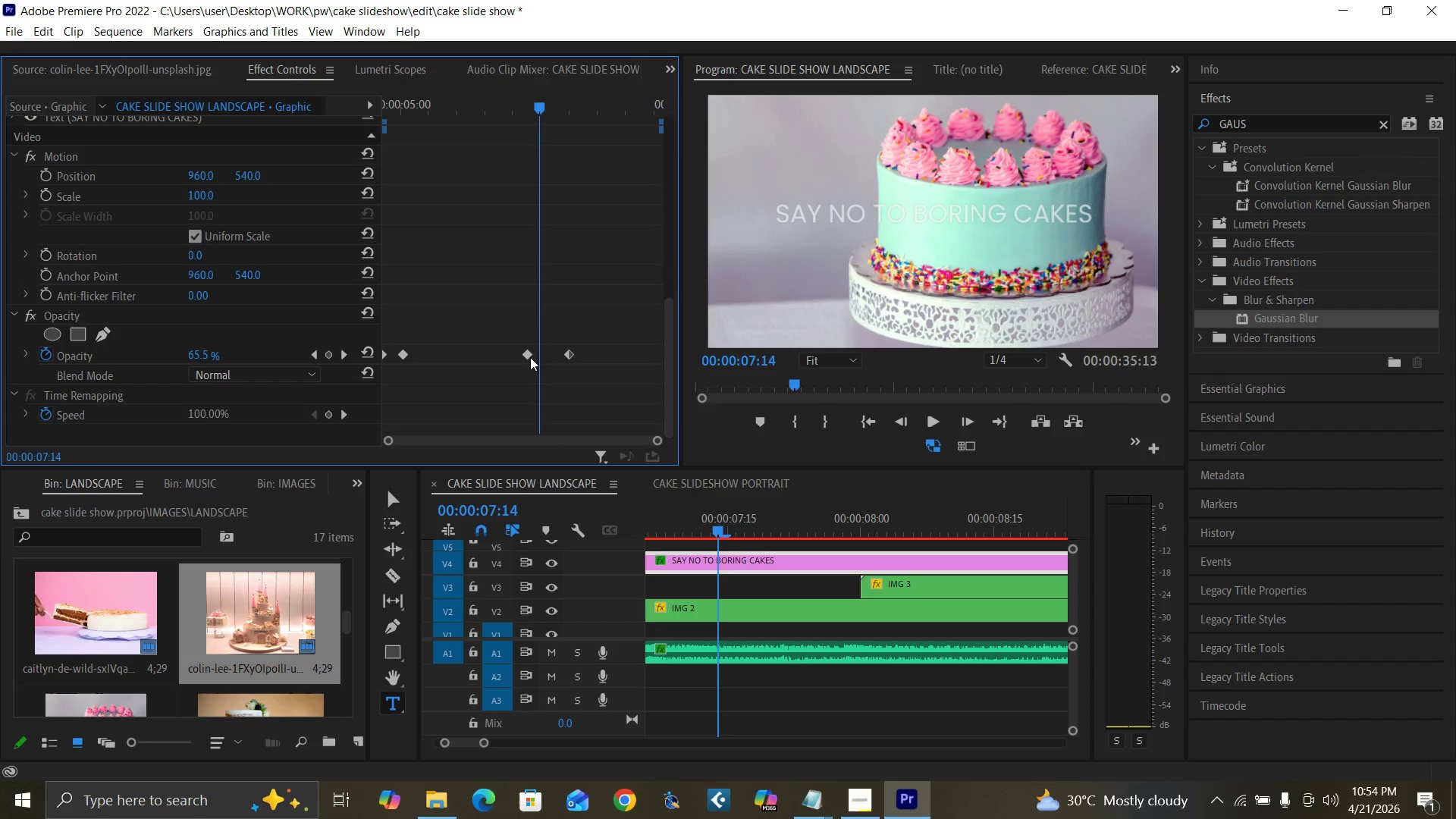 
key(ArrowRight)
 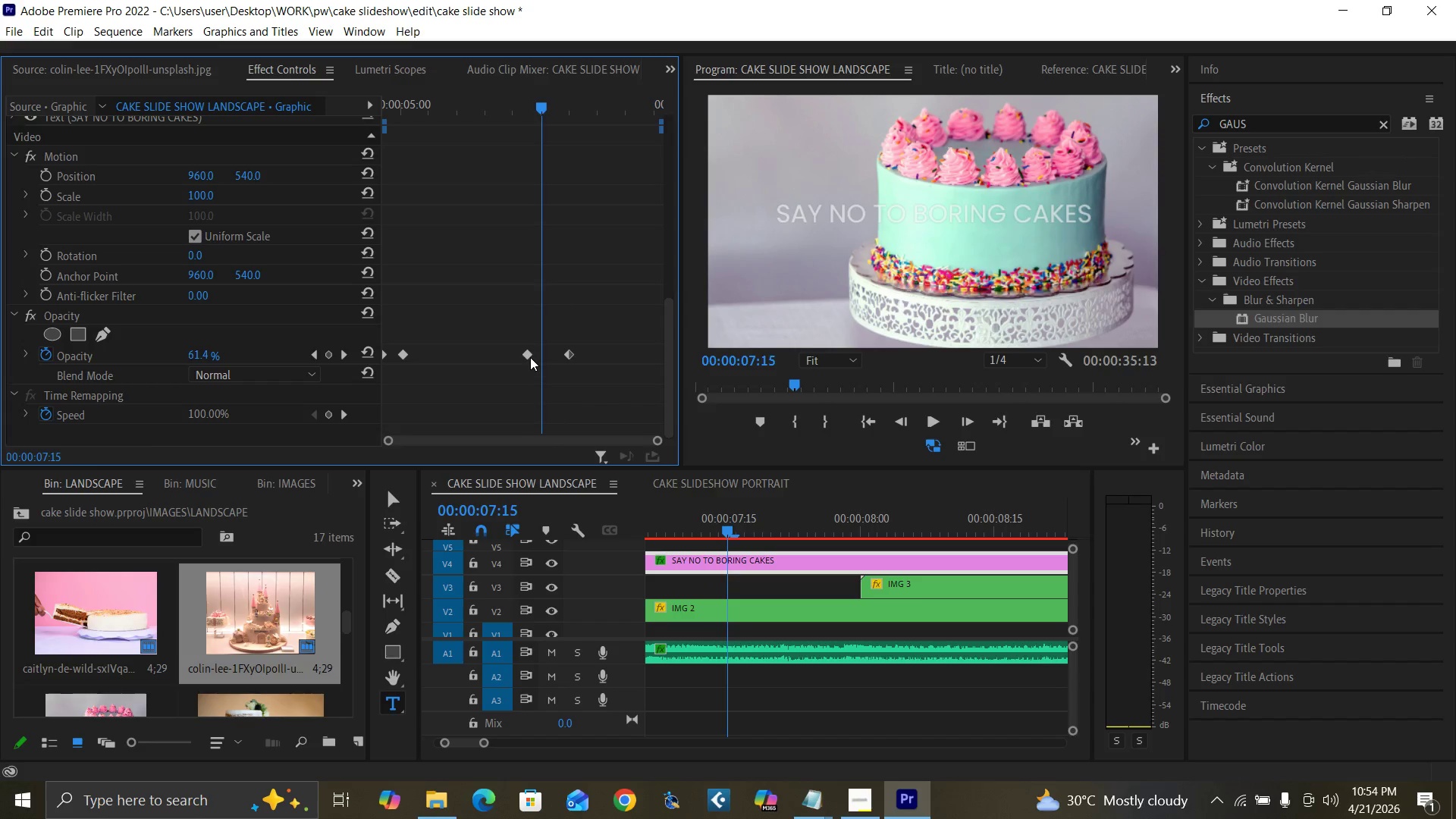 
key(ArrowRight)
 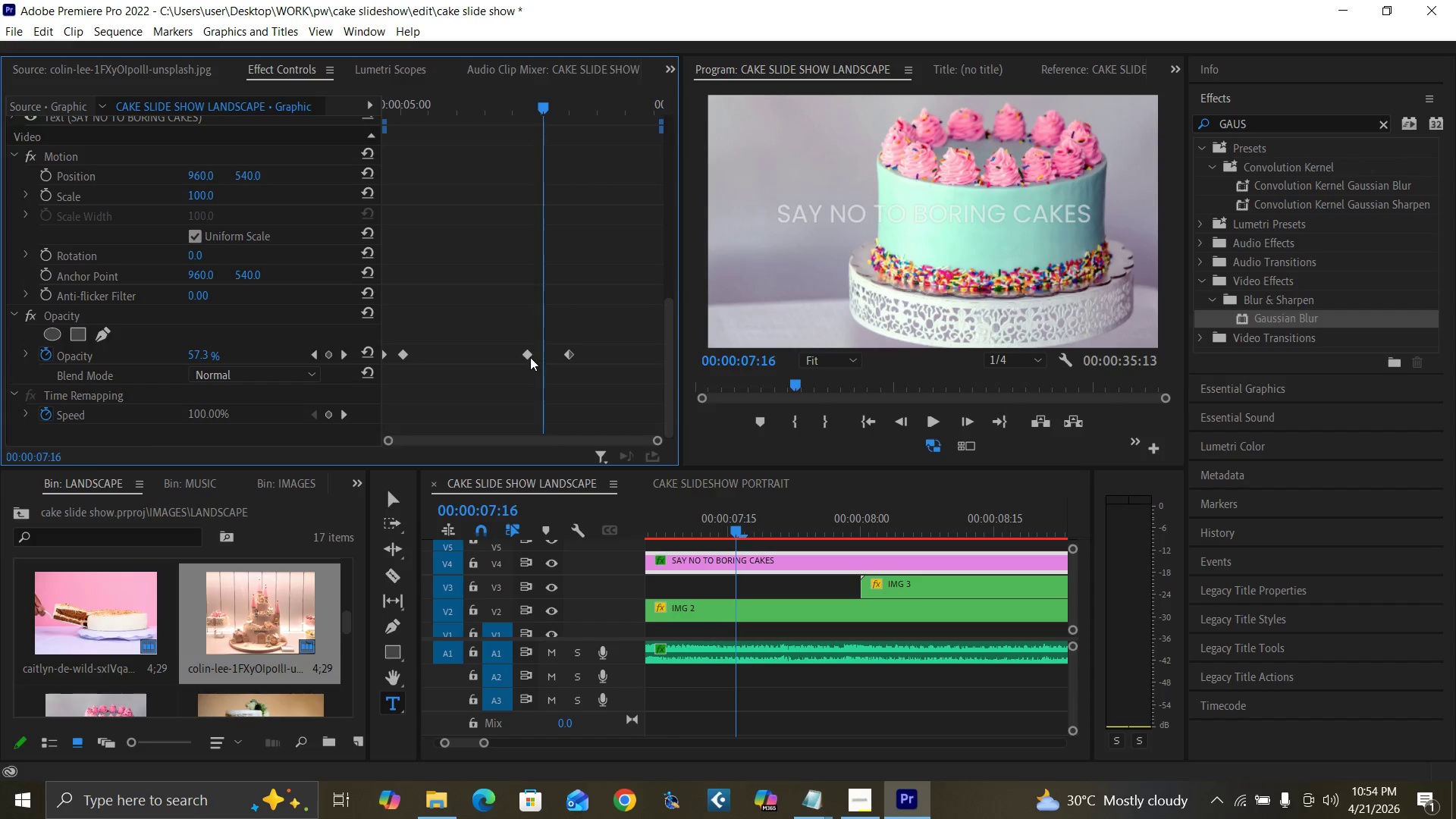 
key(ArrowRight)
 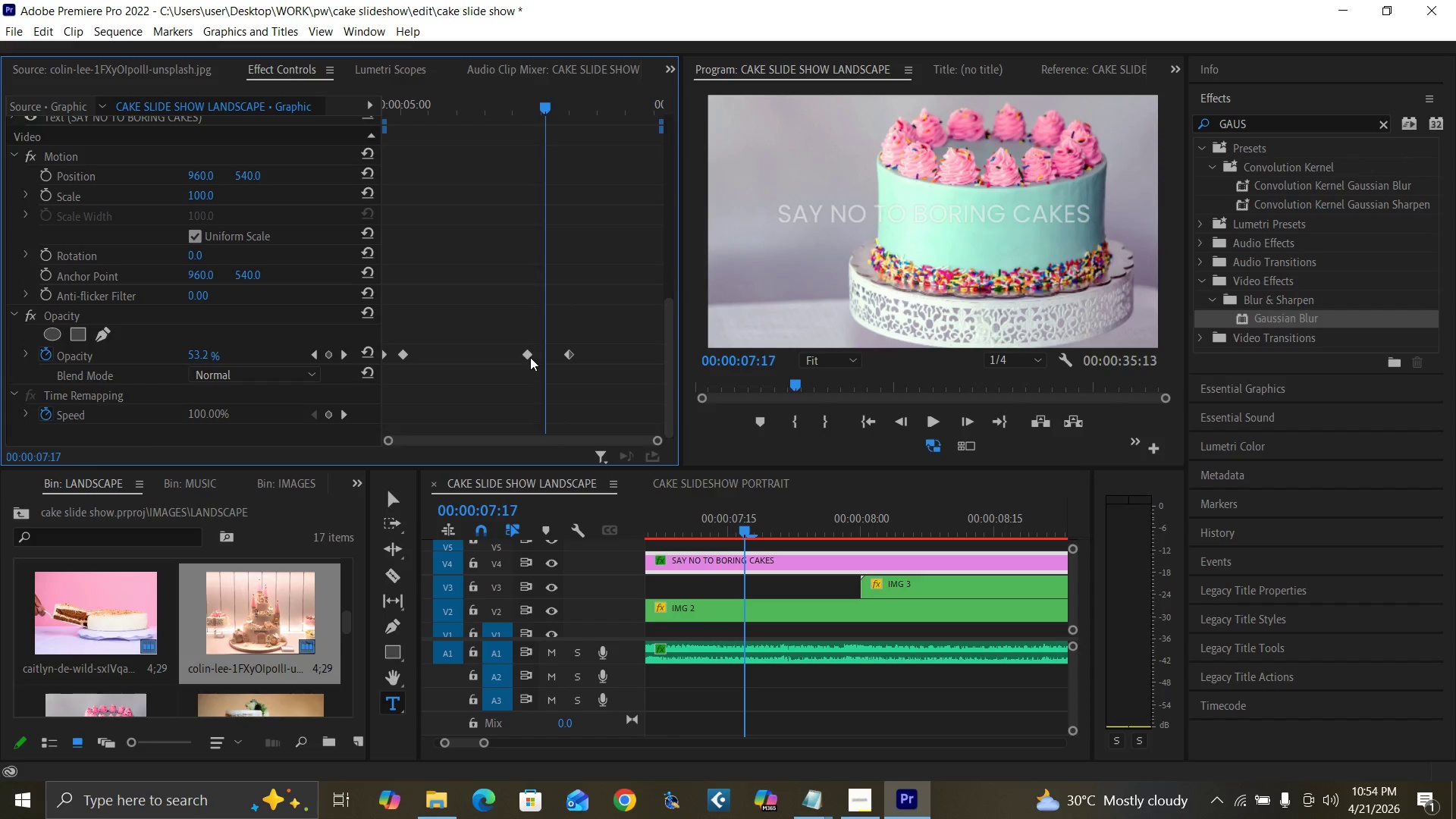 
key(ArrowRight)
 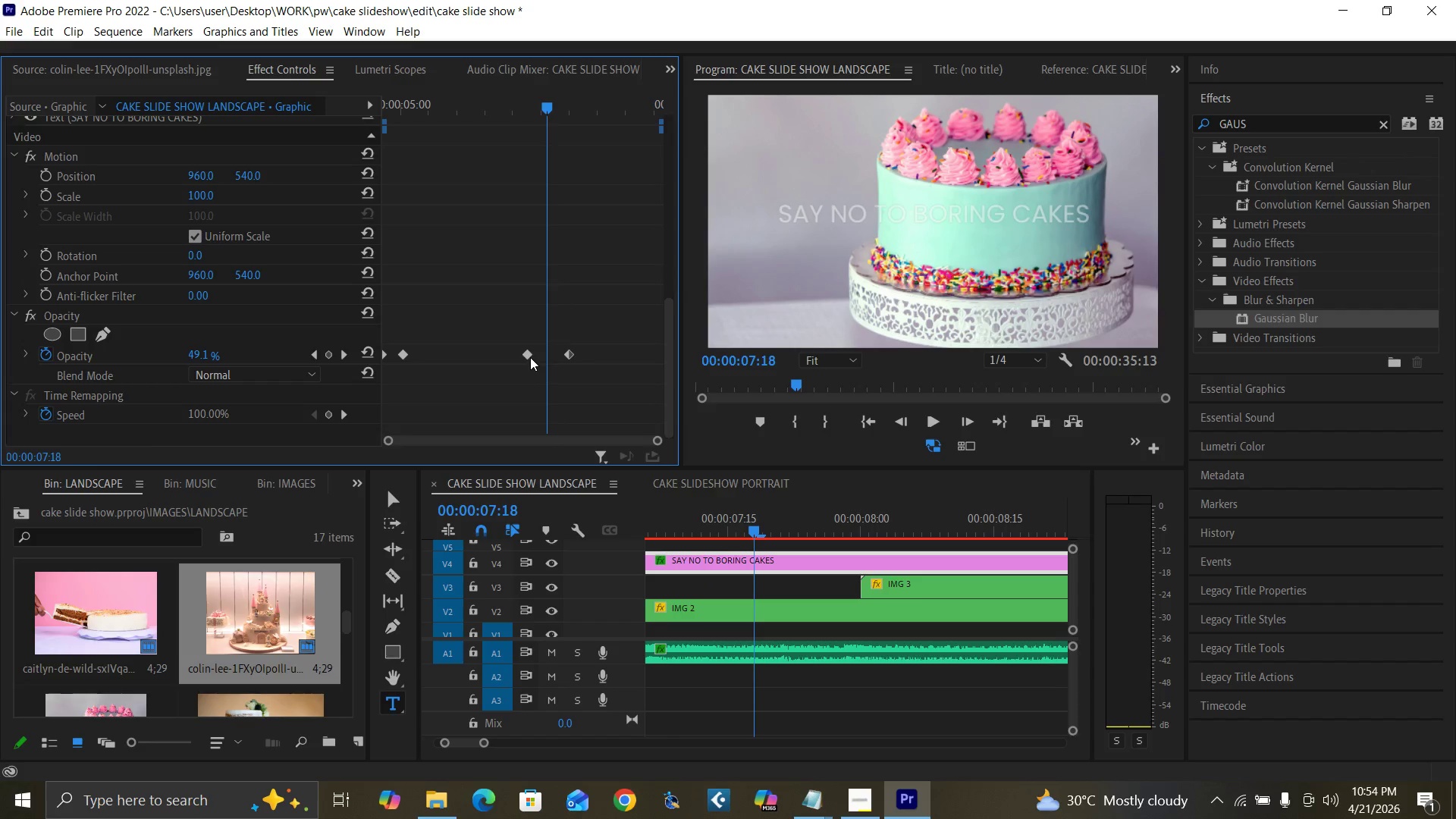 
key(ArrowRight)
 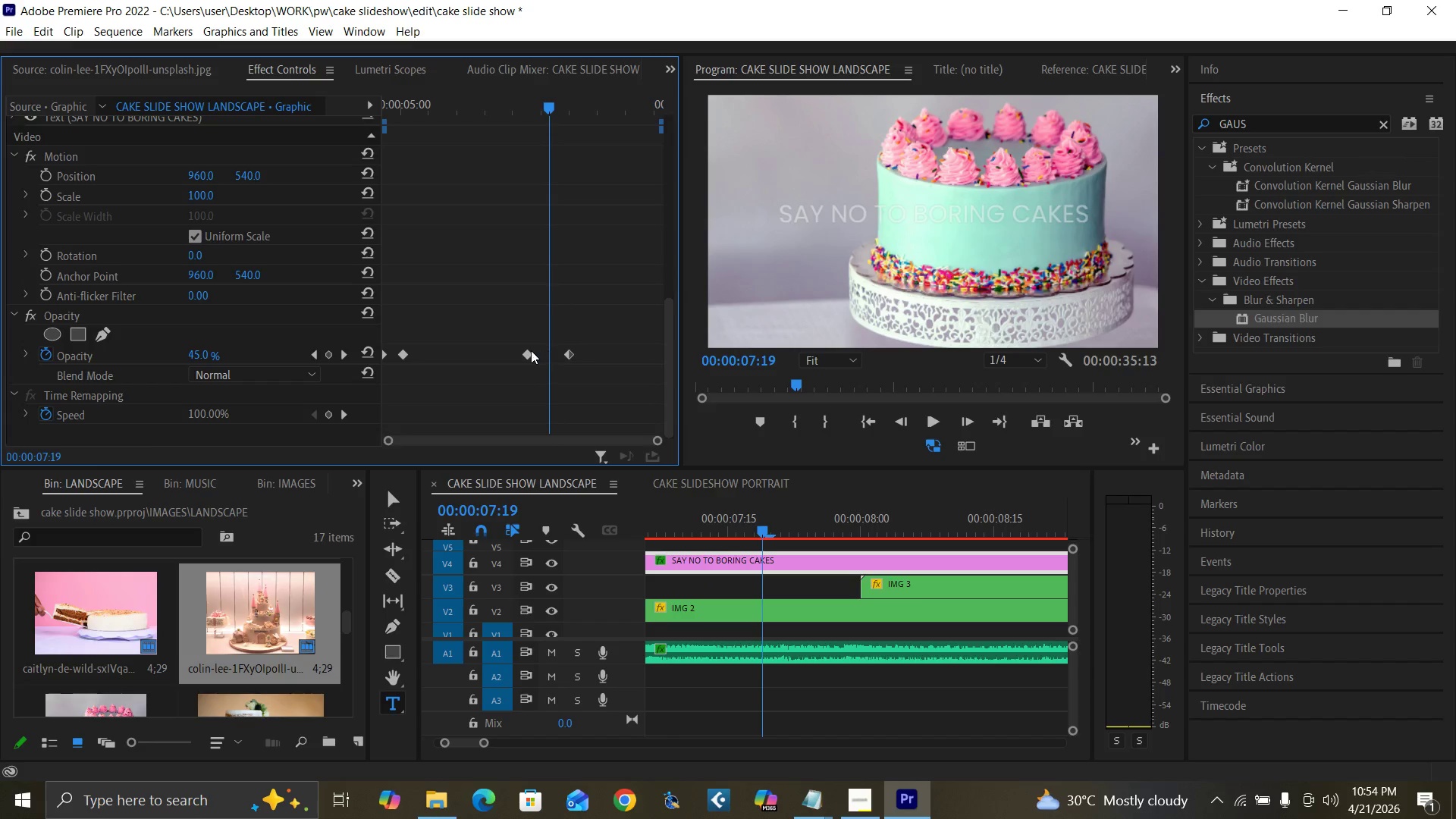 
left_click_drag(start_coordinate=[527, 350], to_coordinate=[548, 356])
 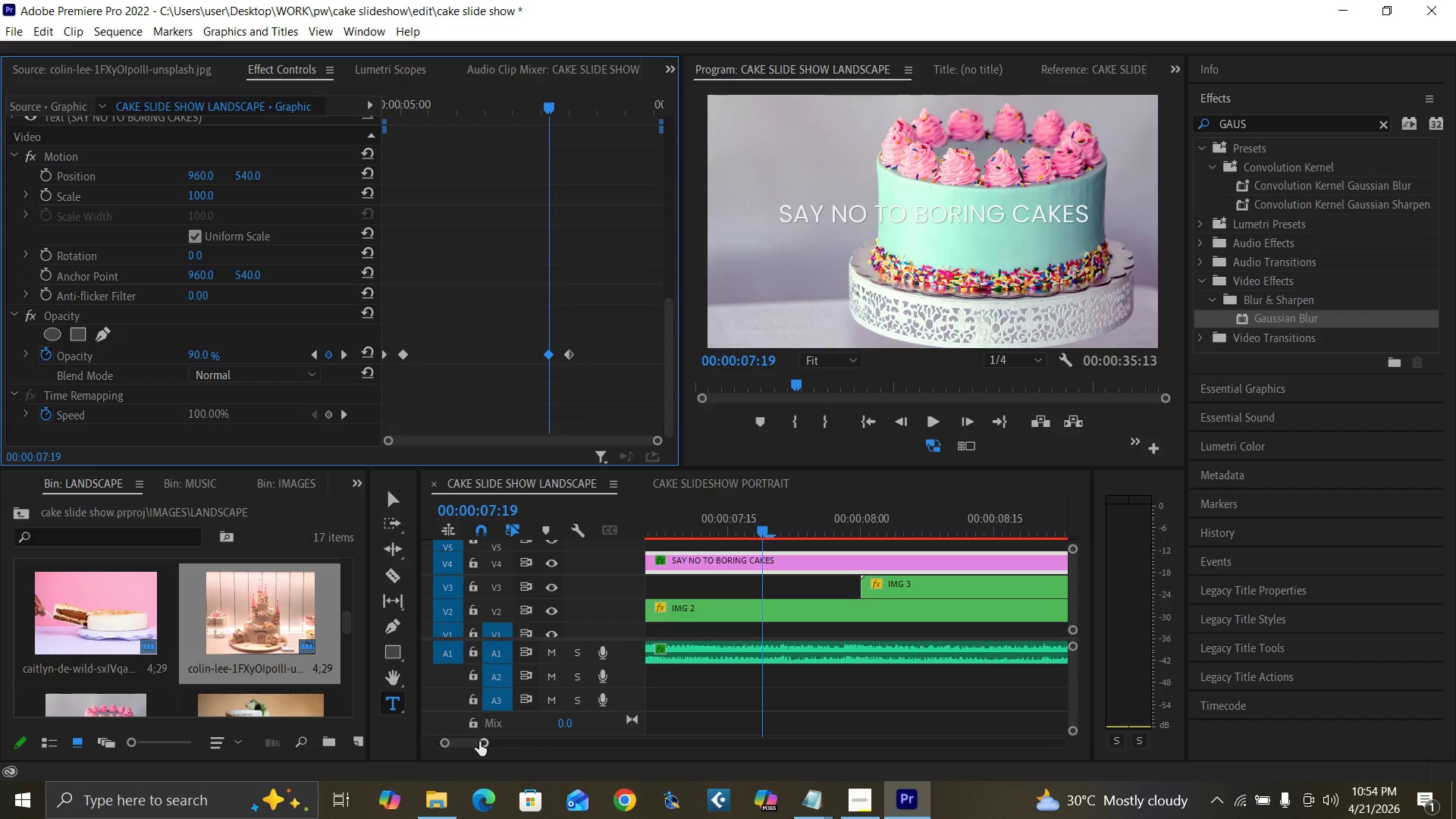 
left_click_drag(start_coordinate=[485, 742], to_coordinate=[509, 749])
 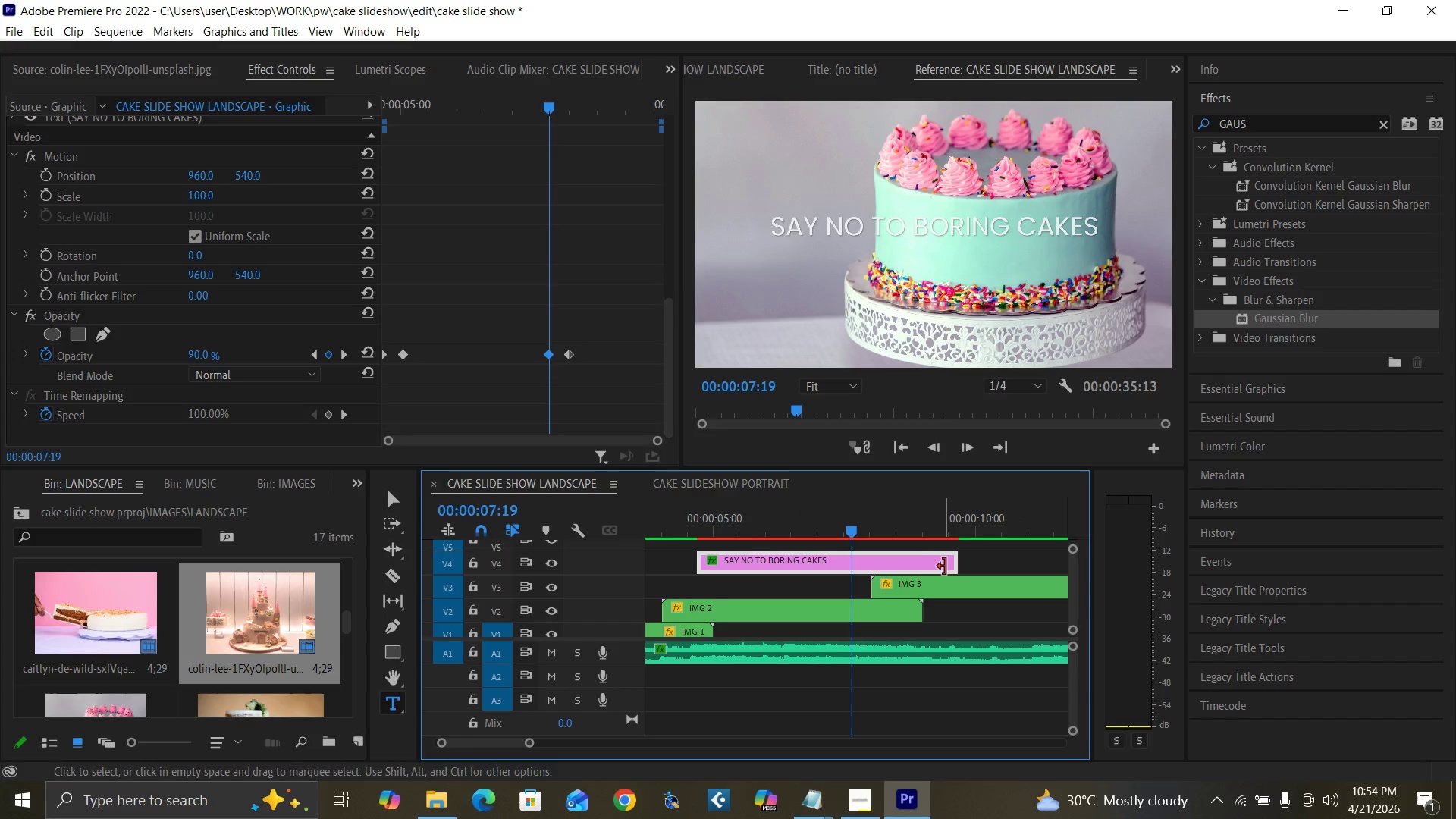 
left_click_drag(start_coordinate=[951, 564], to_coordinate=[869, 576])
 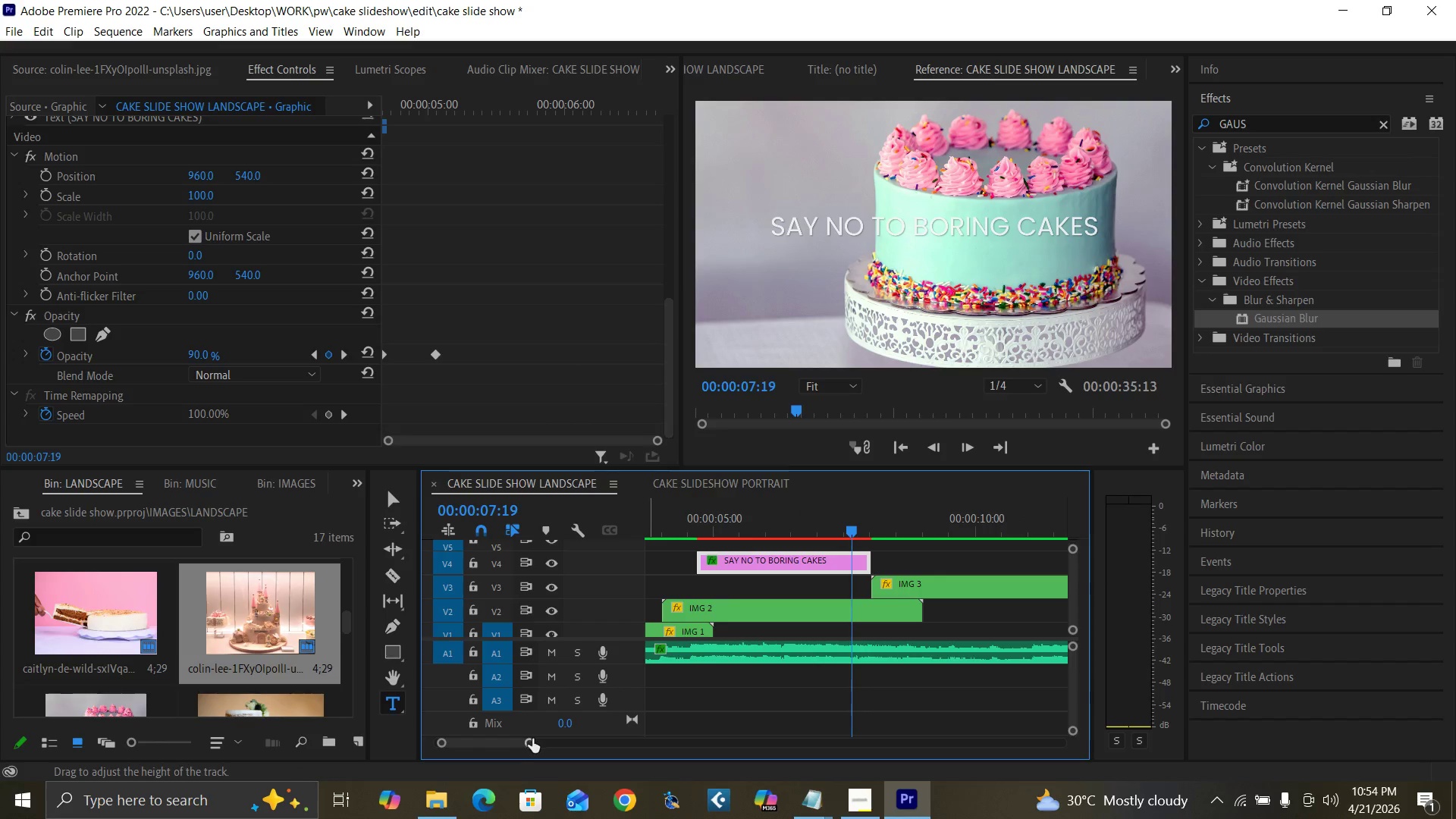 
left_click_drag(start_coordinate=[532, 739], to_coordinate=[568, 749])
 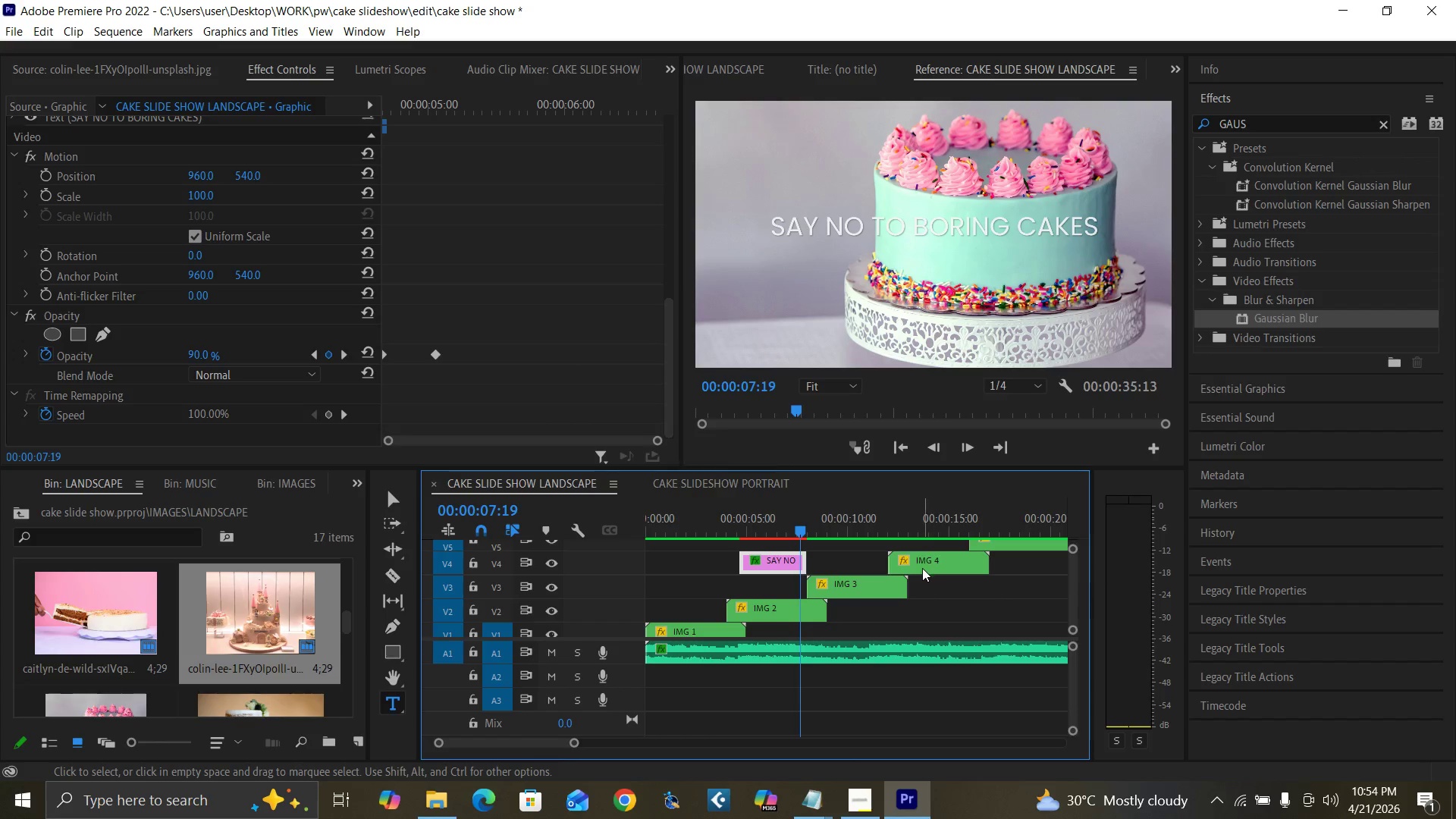 
key(Control+Backquote)
 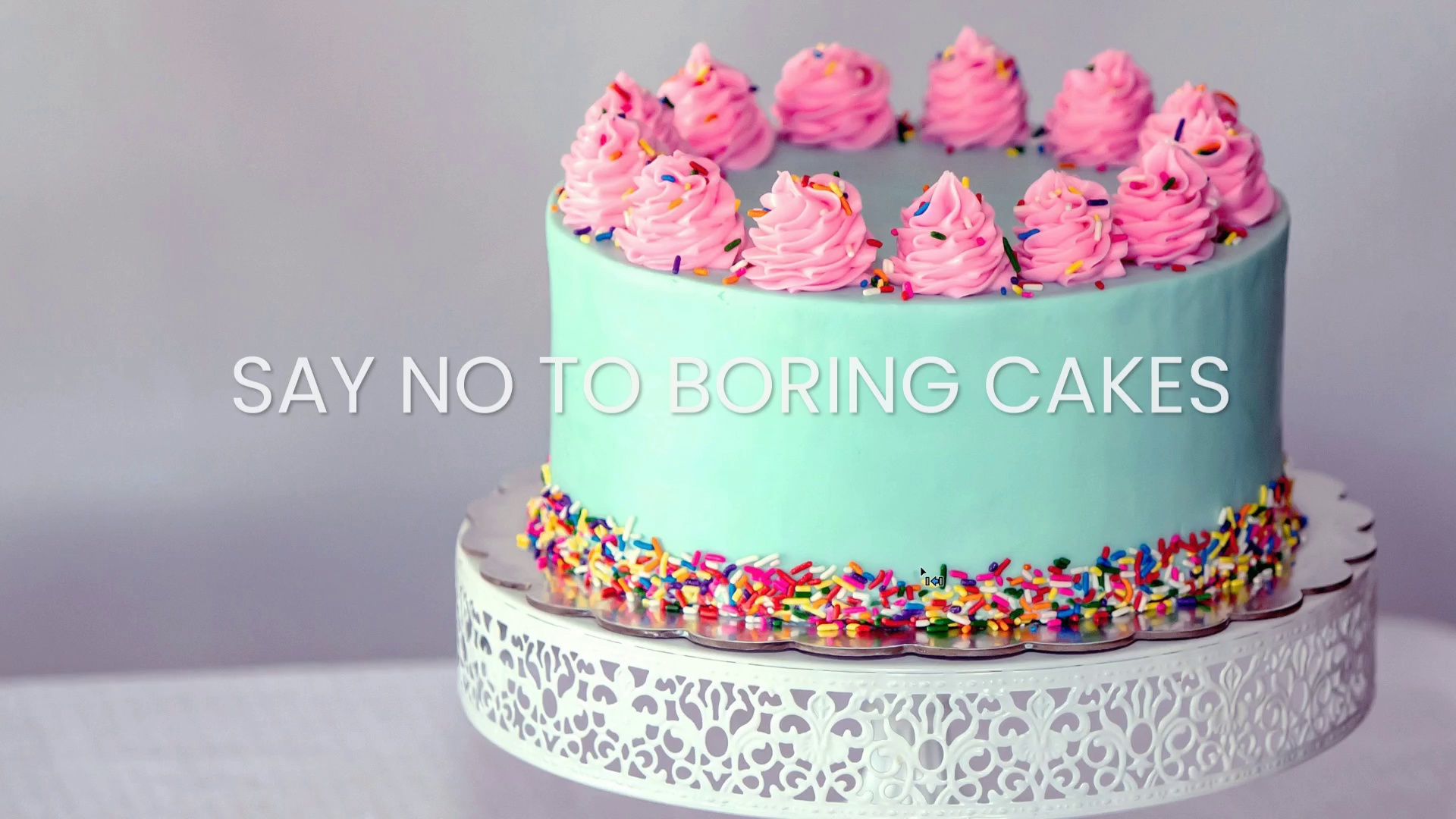 
key(Control+Backquote)
 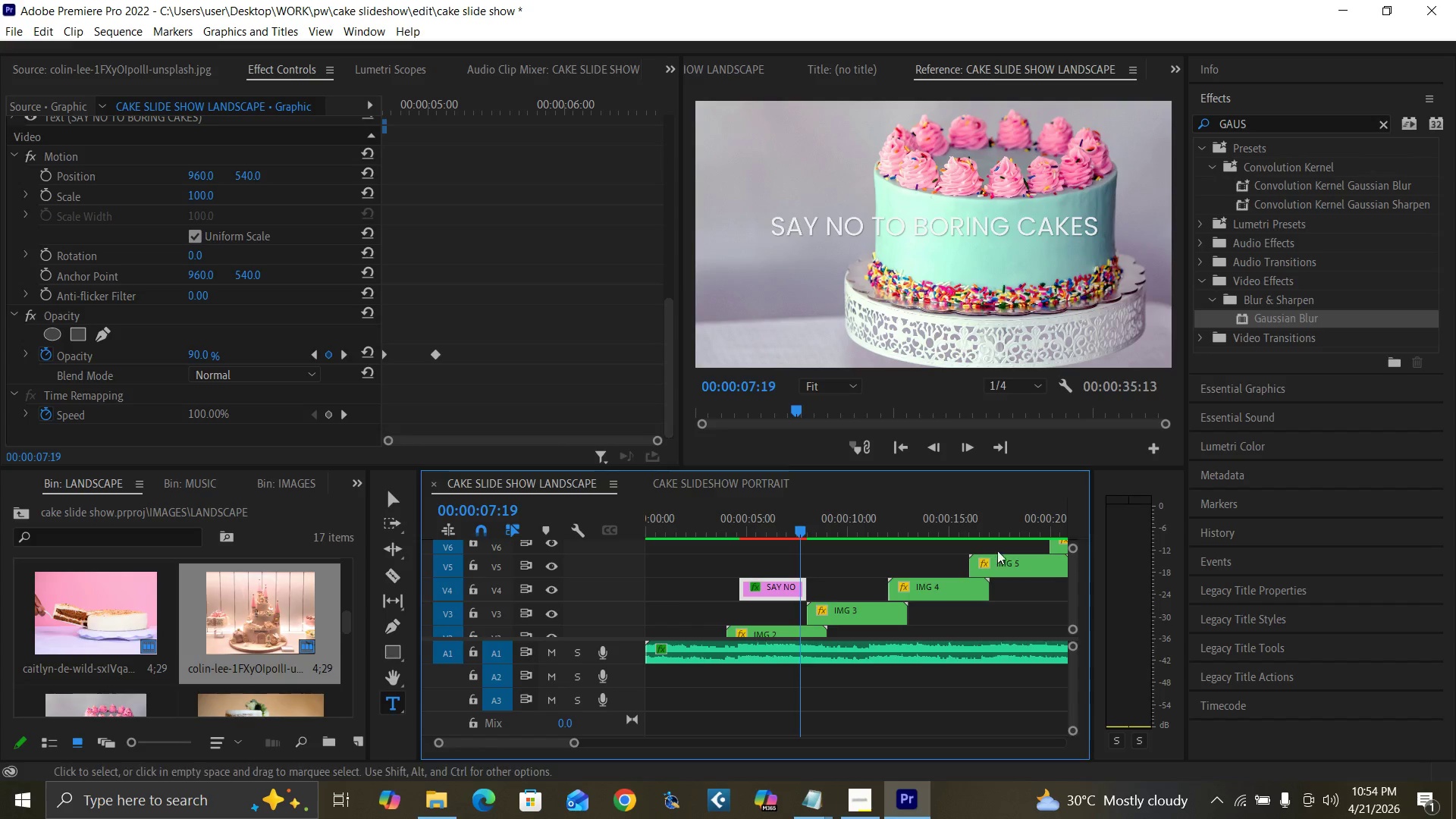 
wait(5.52)
 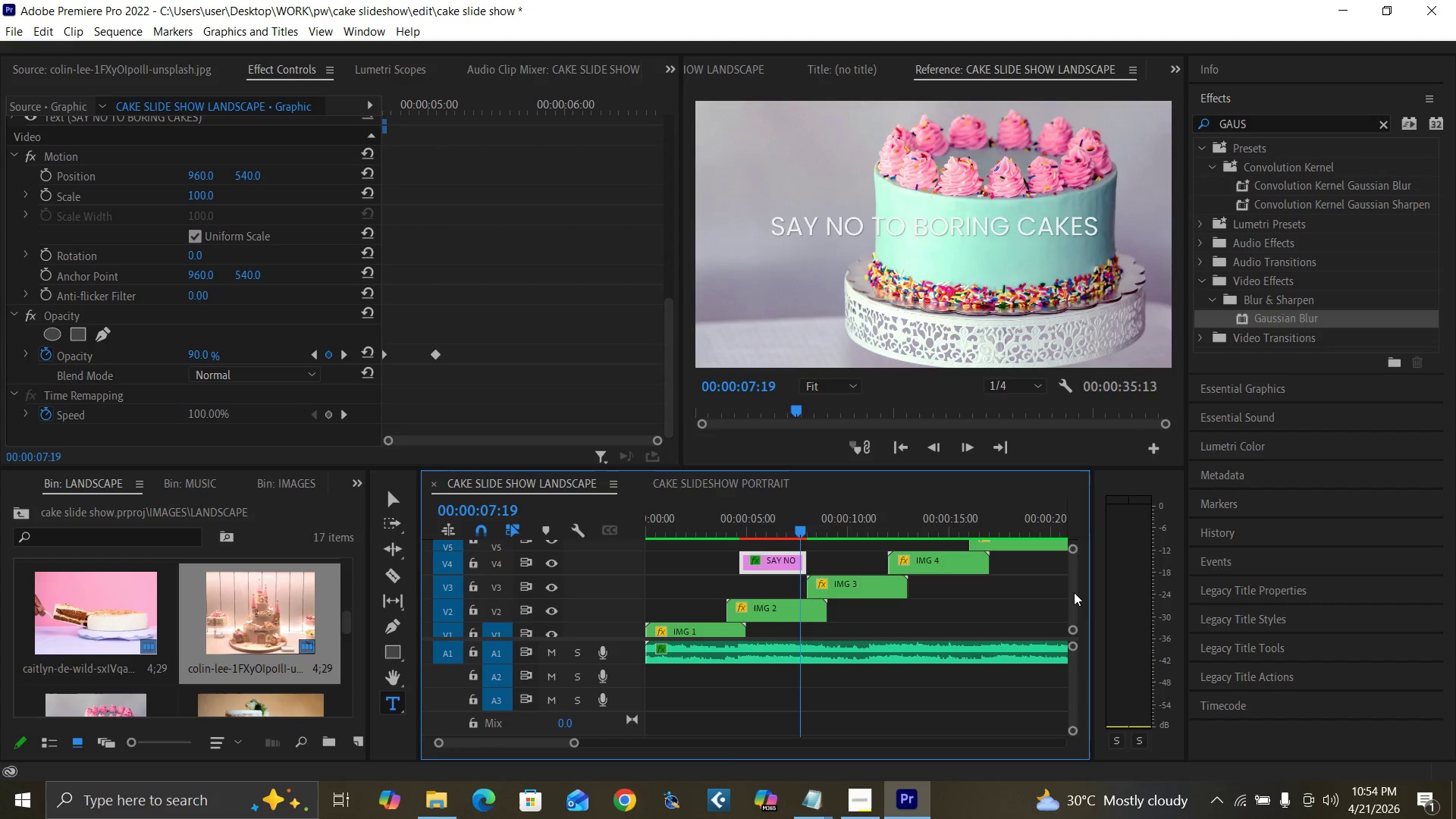 
key(Control+S)
 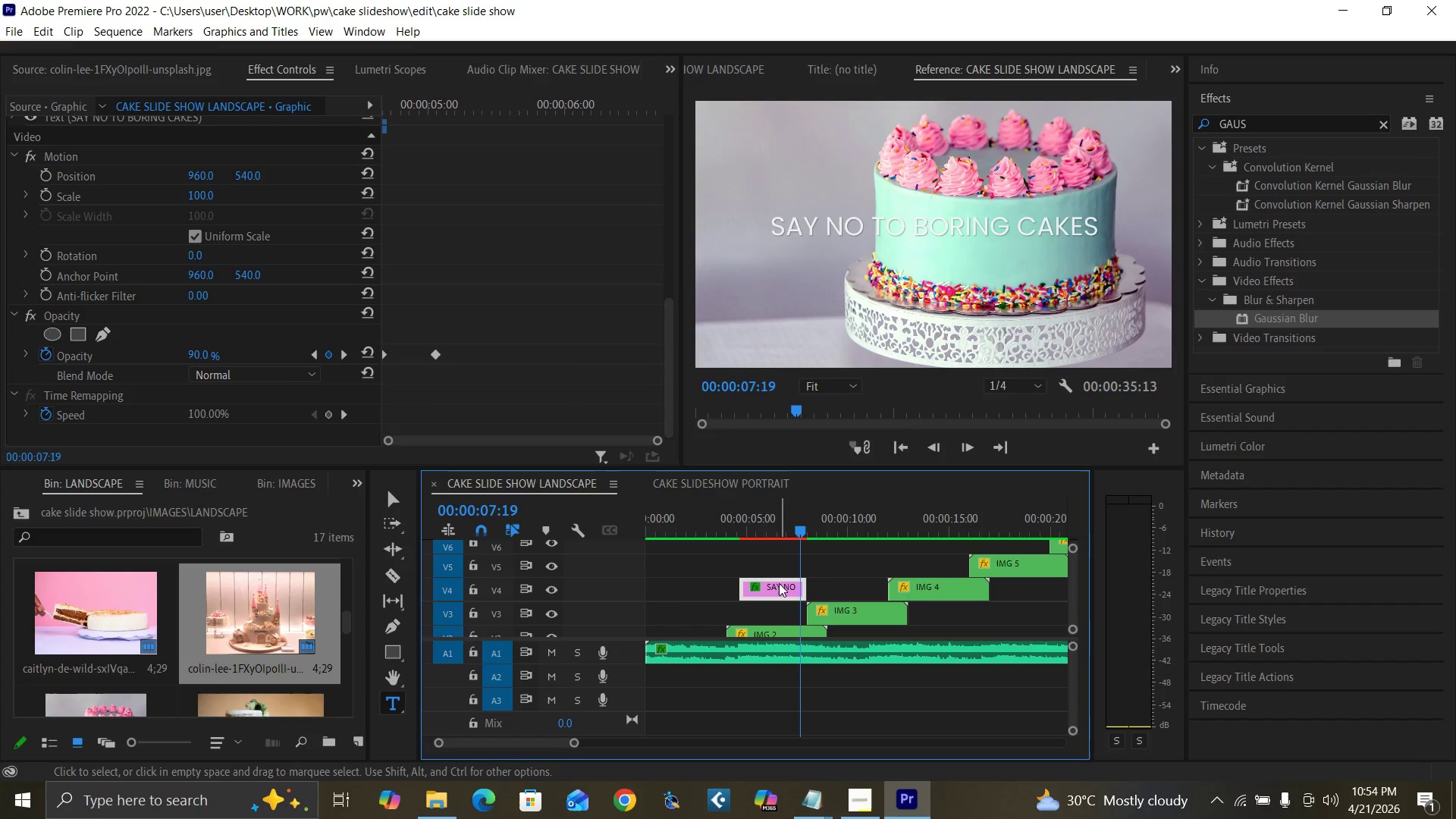 
wait(5.98)
 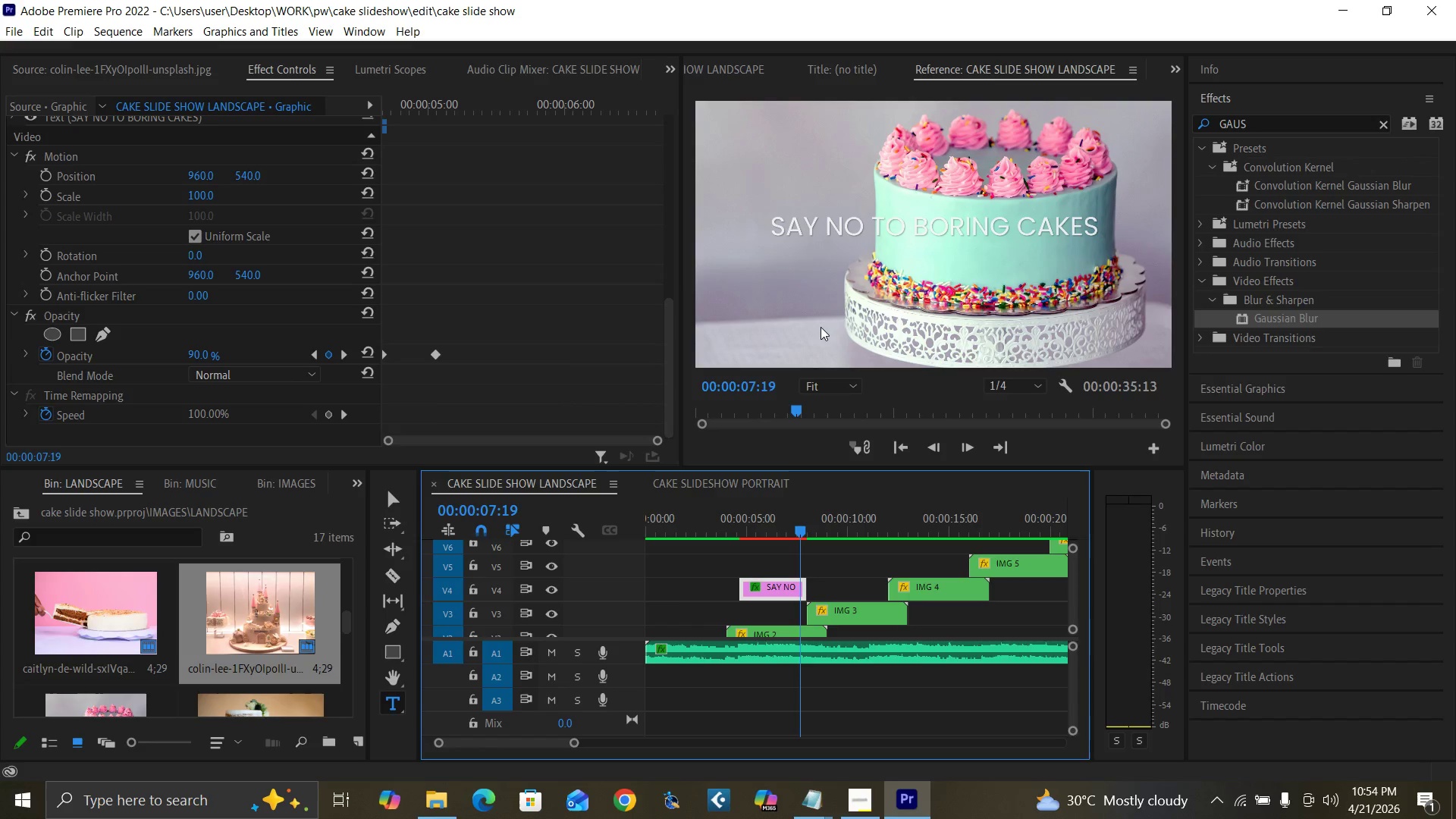 
hold_key(key=AltLeft, duration=1.51)
left_click_drag(start_coordinate=[779, 583], to_coordinate=[781, 573])
 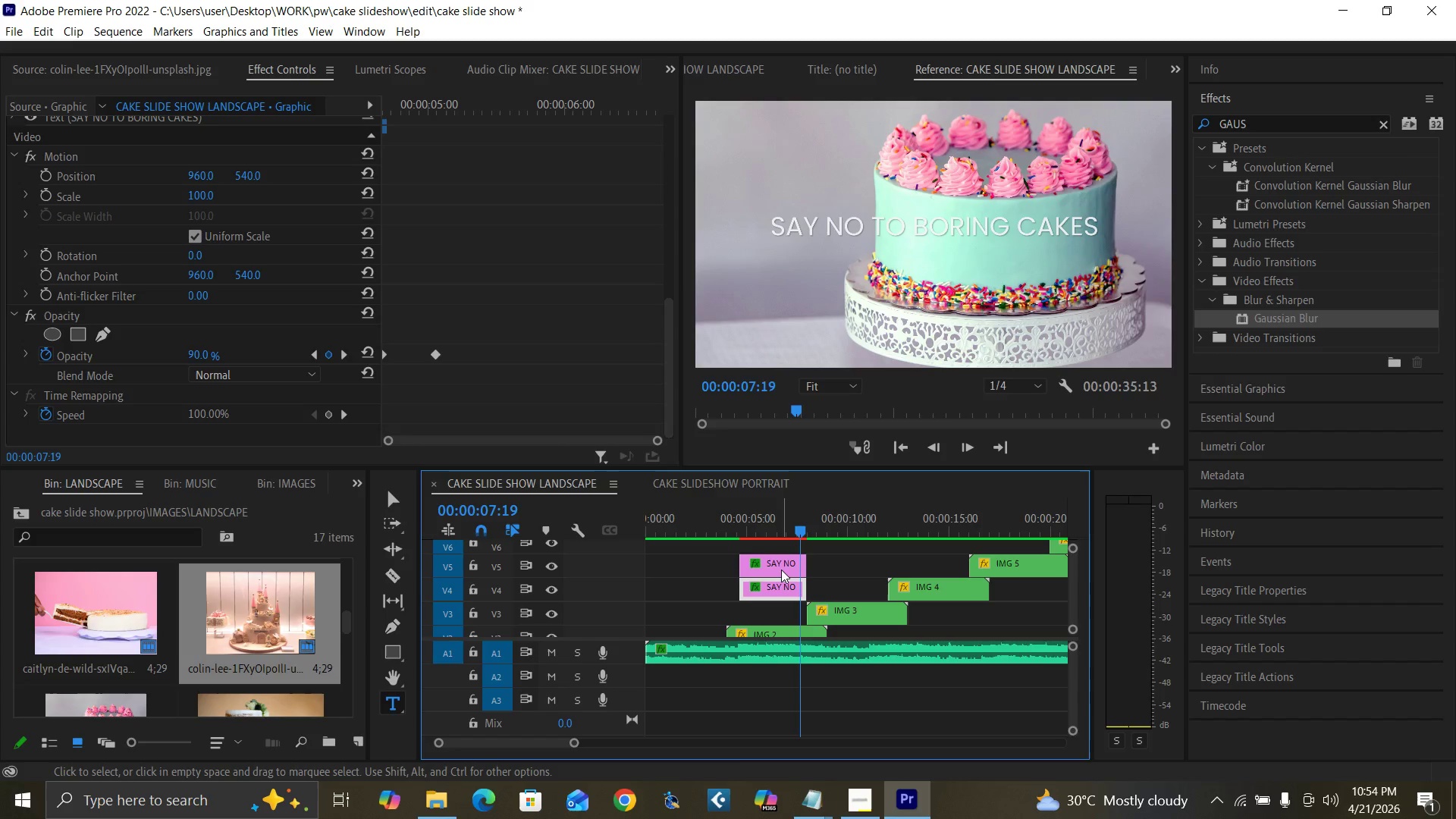 
hold_key(key=AltLeft, duration=1.47)
 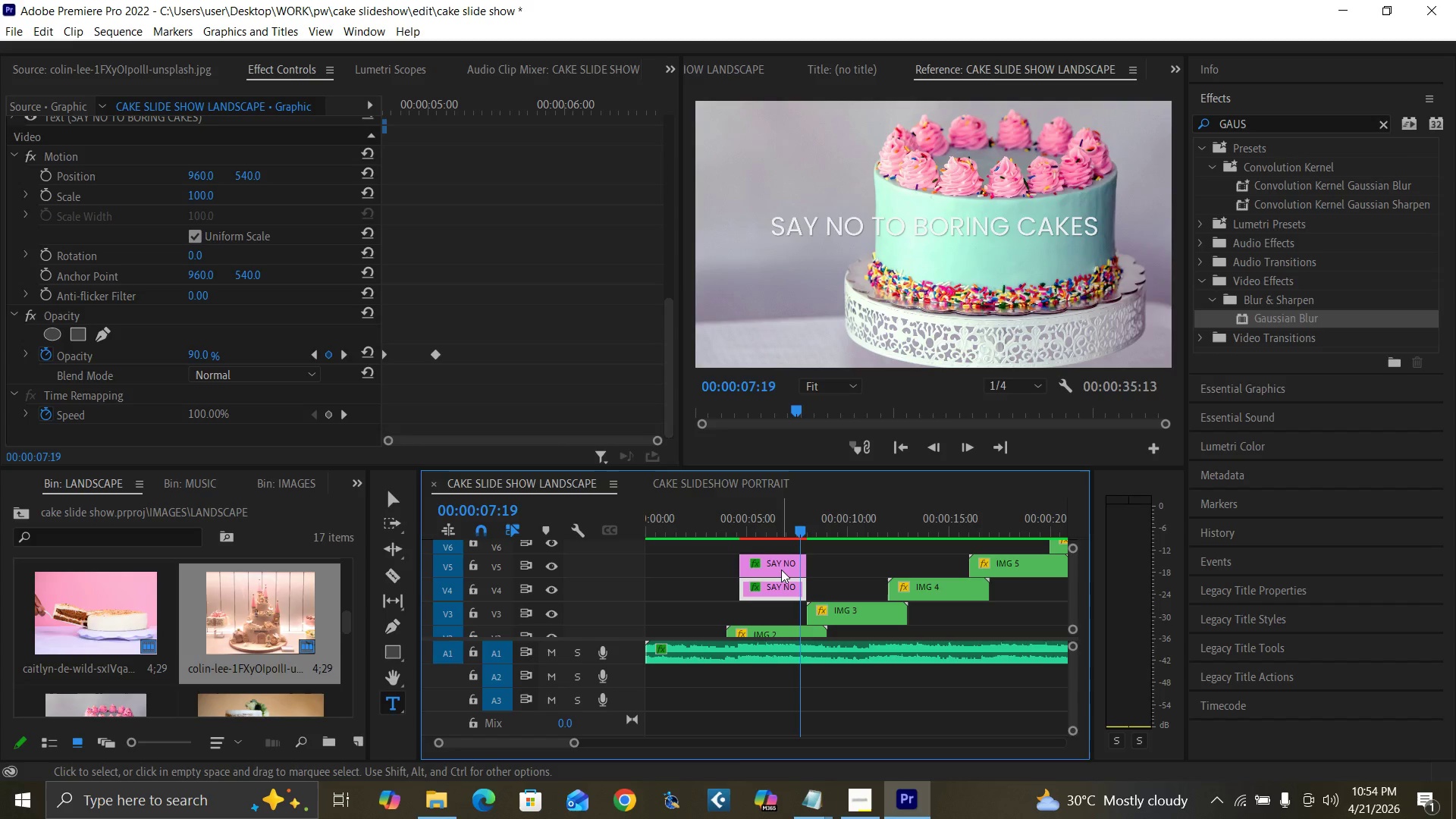 
left_click([781, 567])
 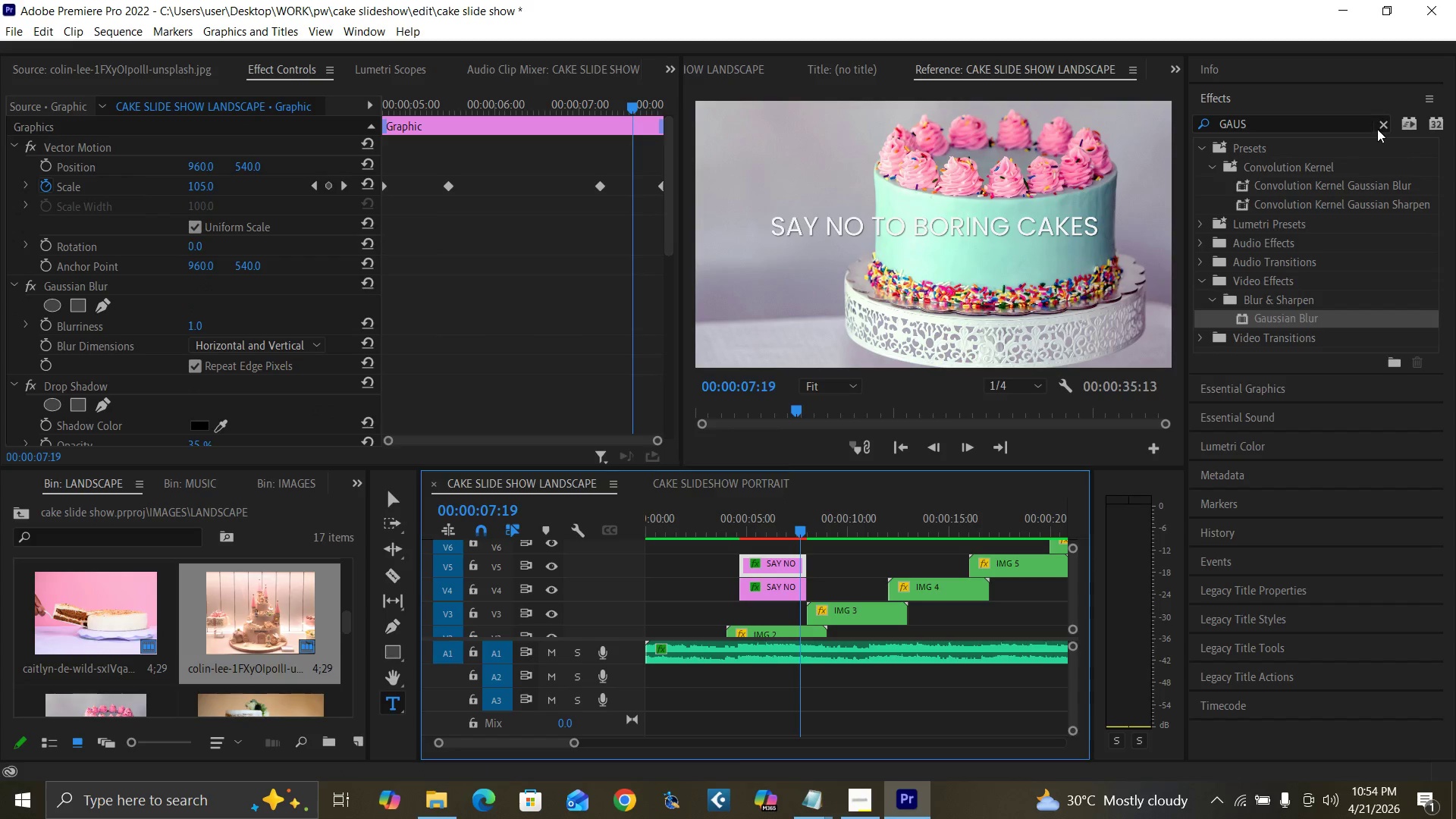 
left_click([1381, 122])
 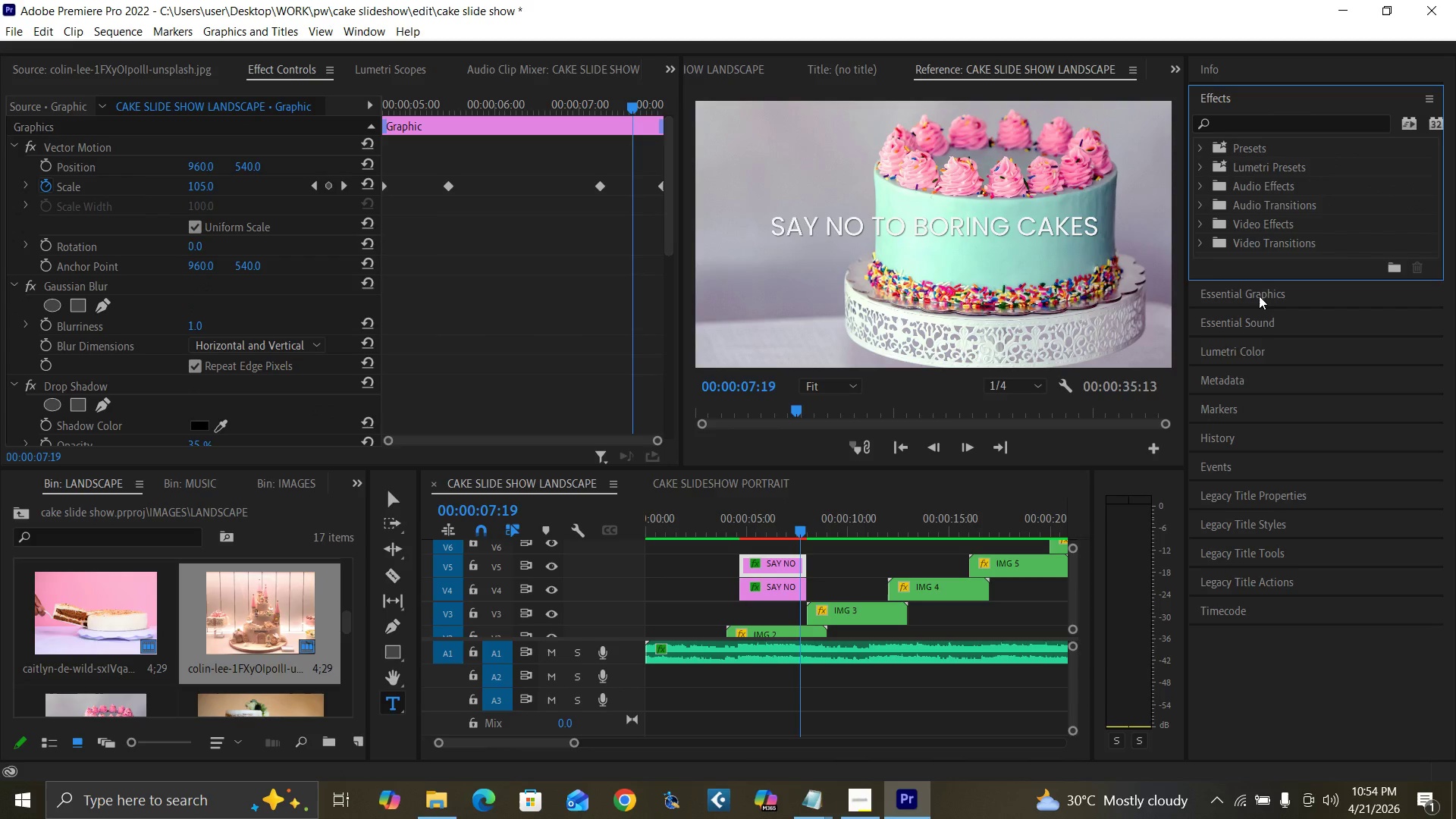 
wait(6.61)
 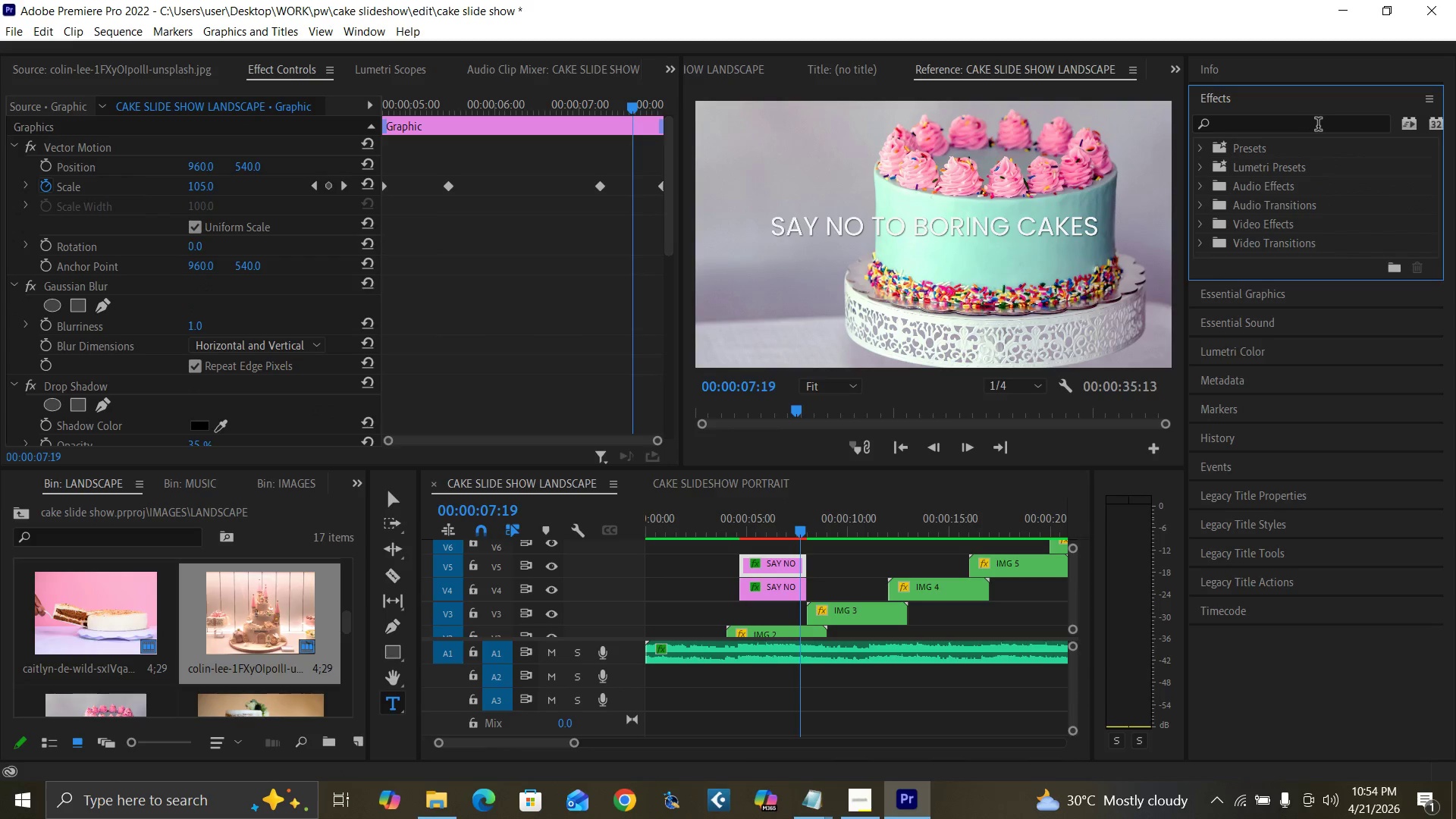 
left_click([1288, 115])
 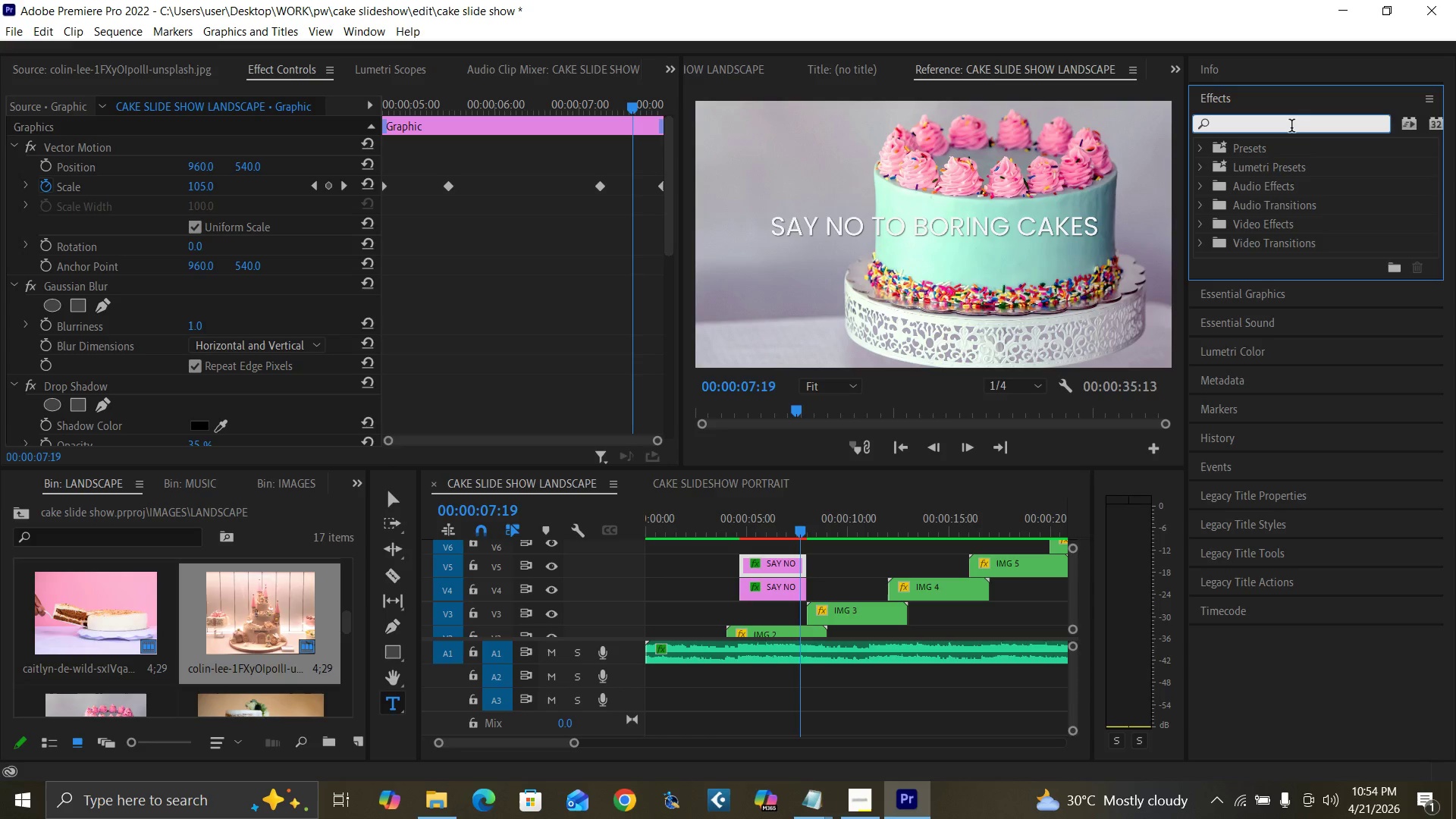 
type(CROP)
 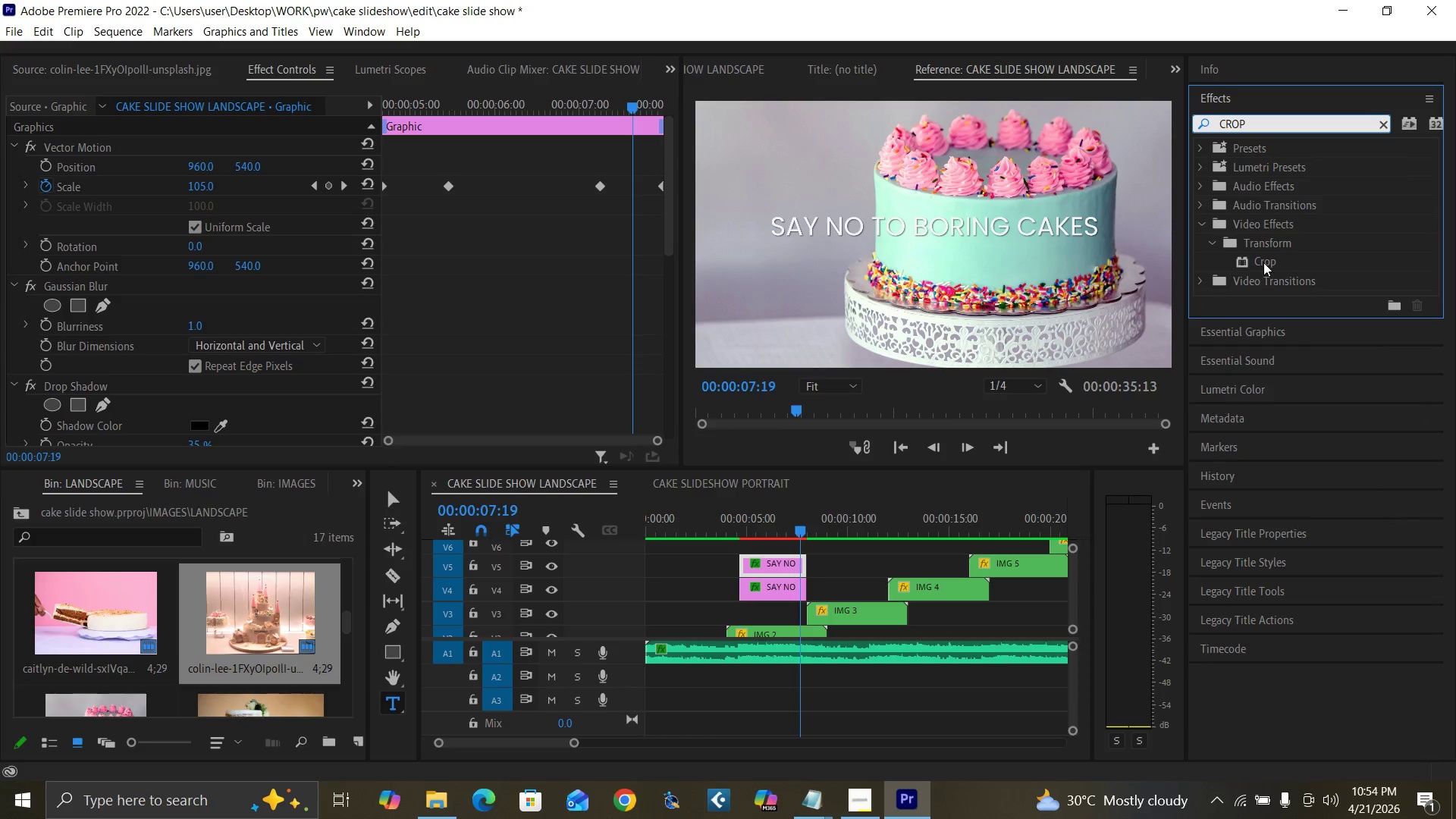 
left_click_drag(start_coordinate=[1266, 260], to_coordinate=[774, 560])
 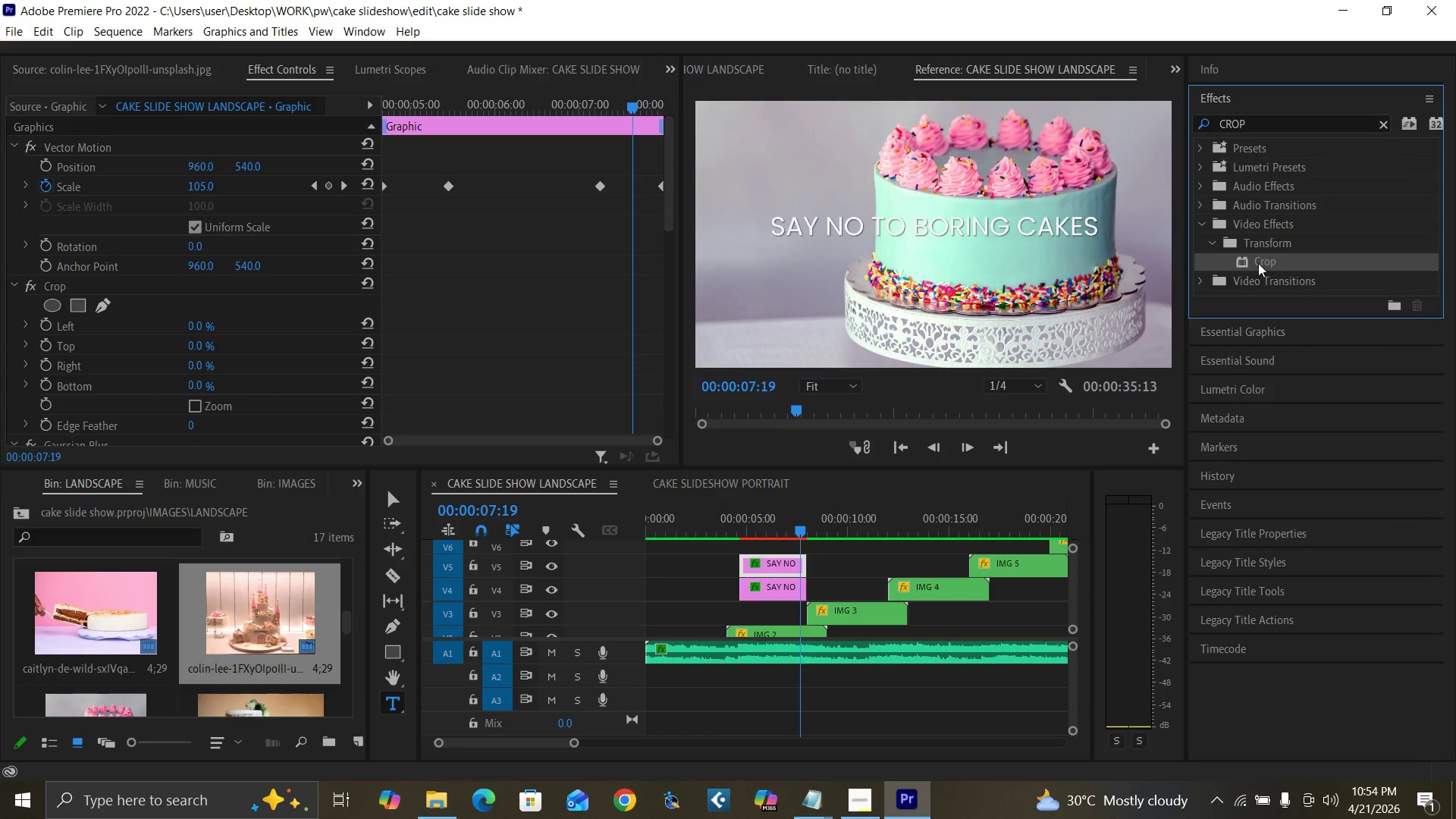 
left_click_drag(start_coordinate=[1262, 259], to_coordinate=[757, 584])
 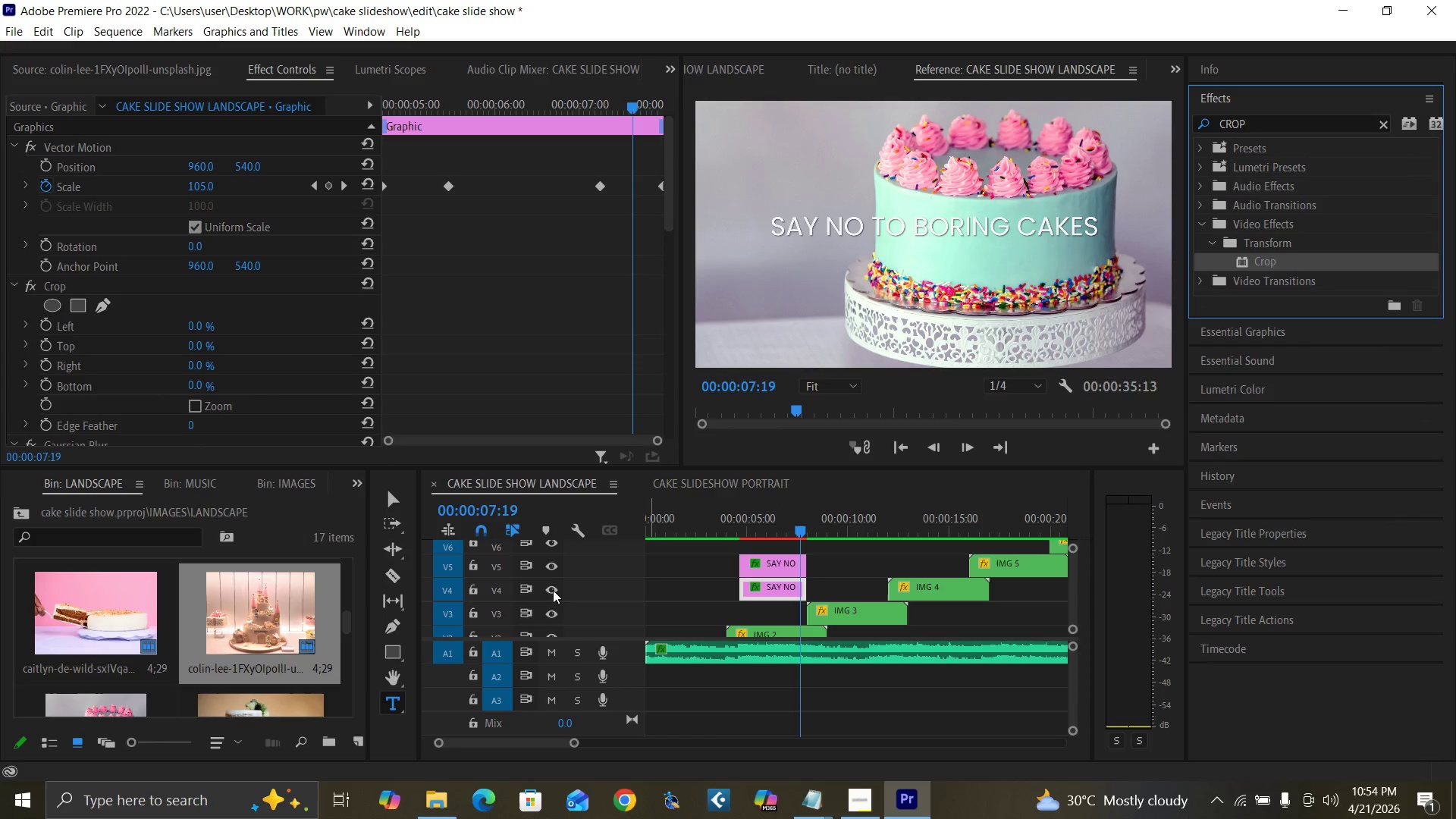 
left_click([551, 590])
 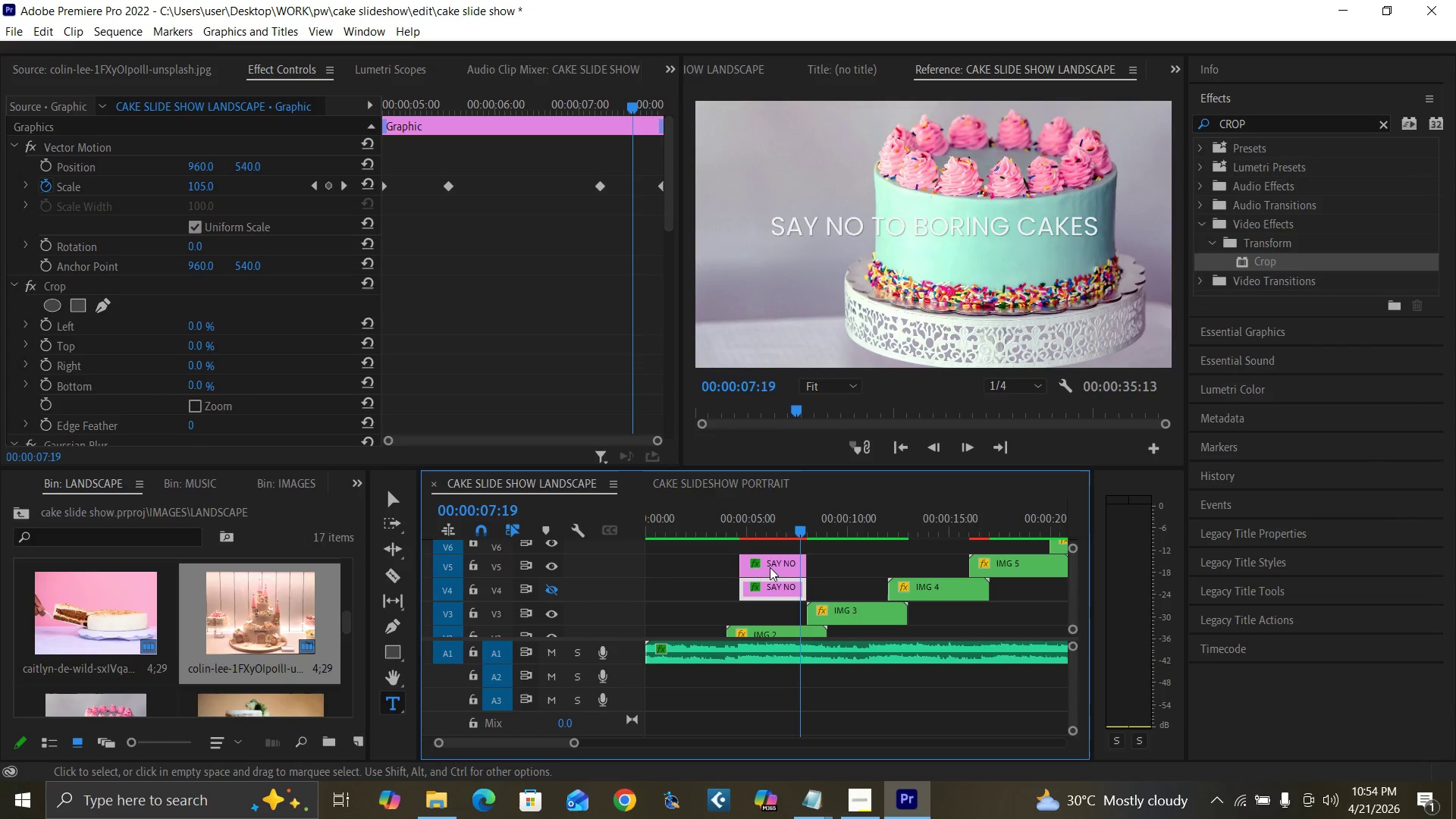 
left_click([771, 568])
 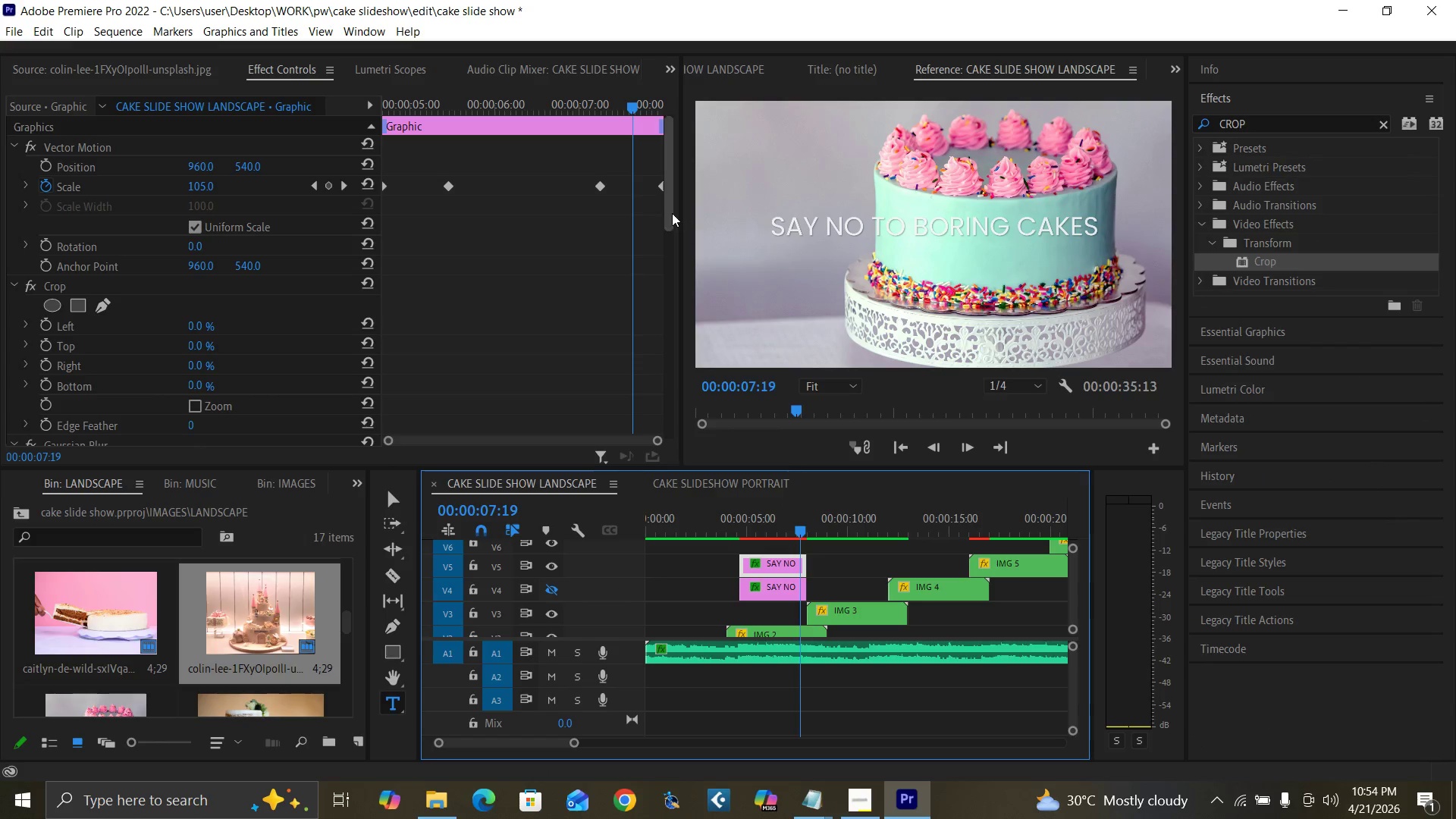 
left_click_drag(start_coordinate=[669, 211], to_coordinate=[694, 240])
 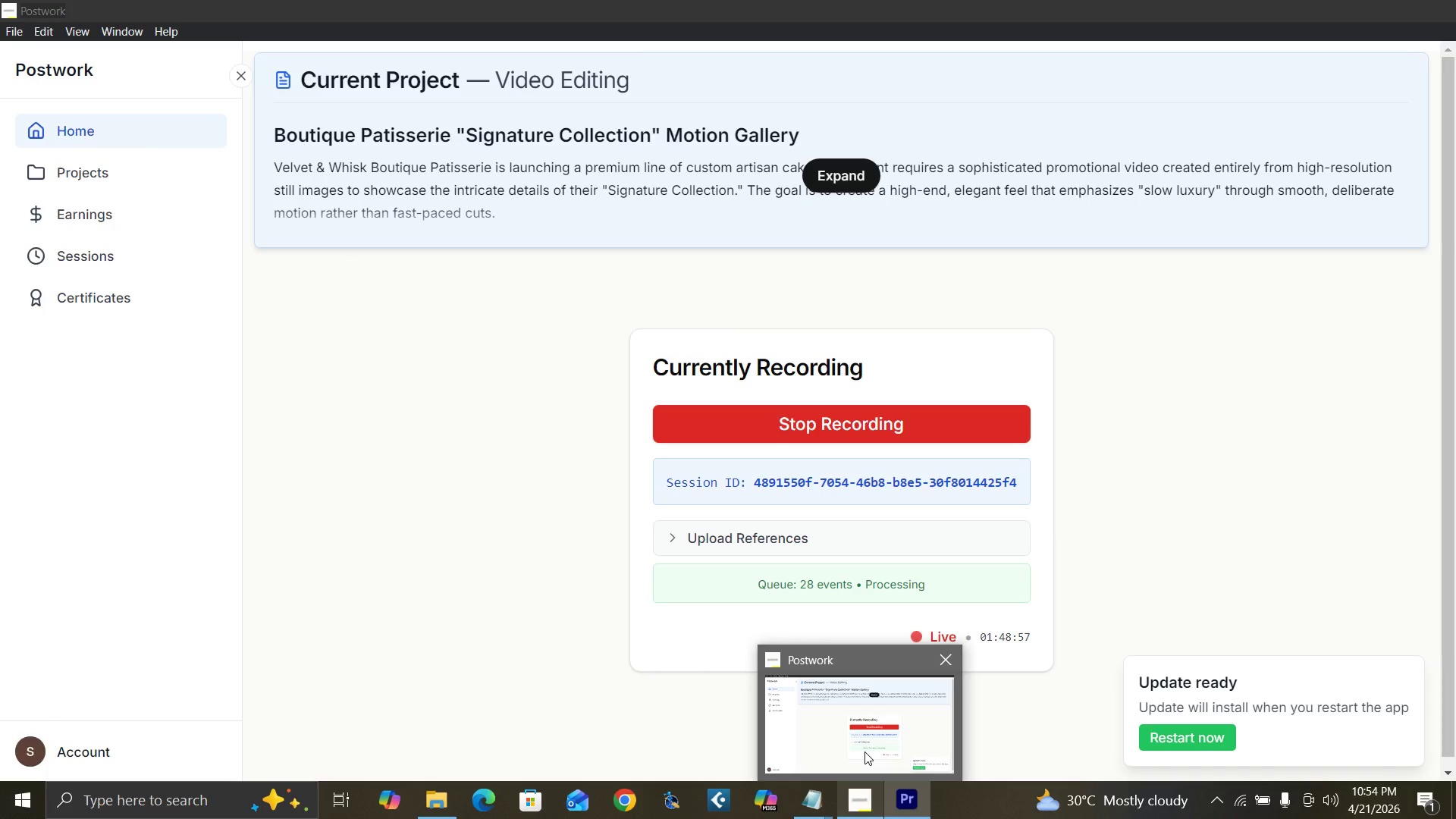 
wait(8.55)
 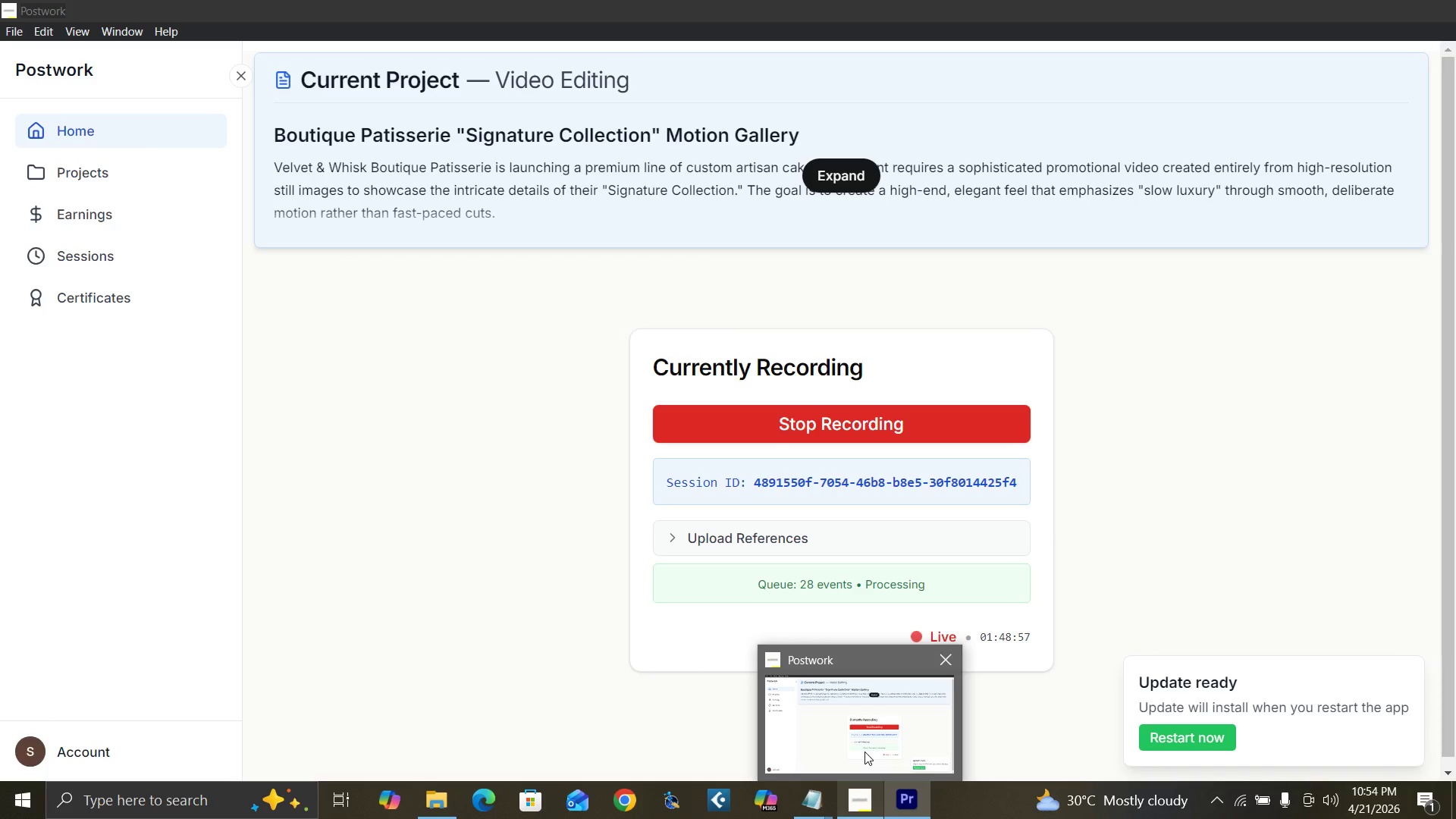 
left_click([199, 243])
 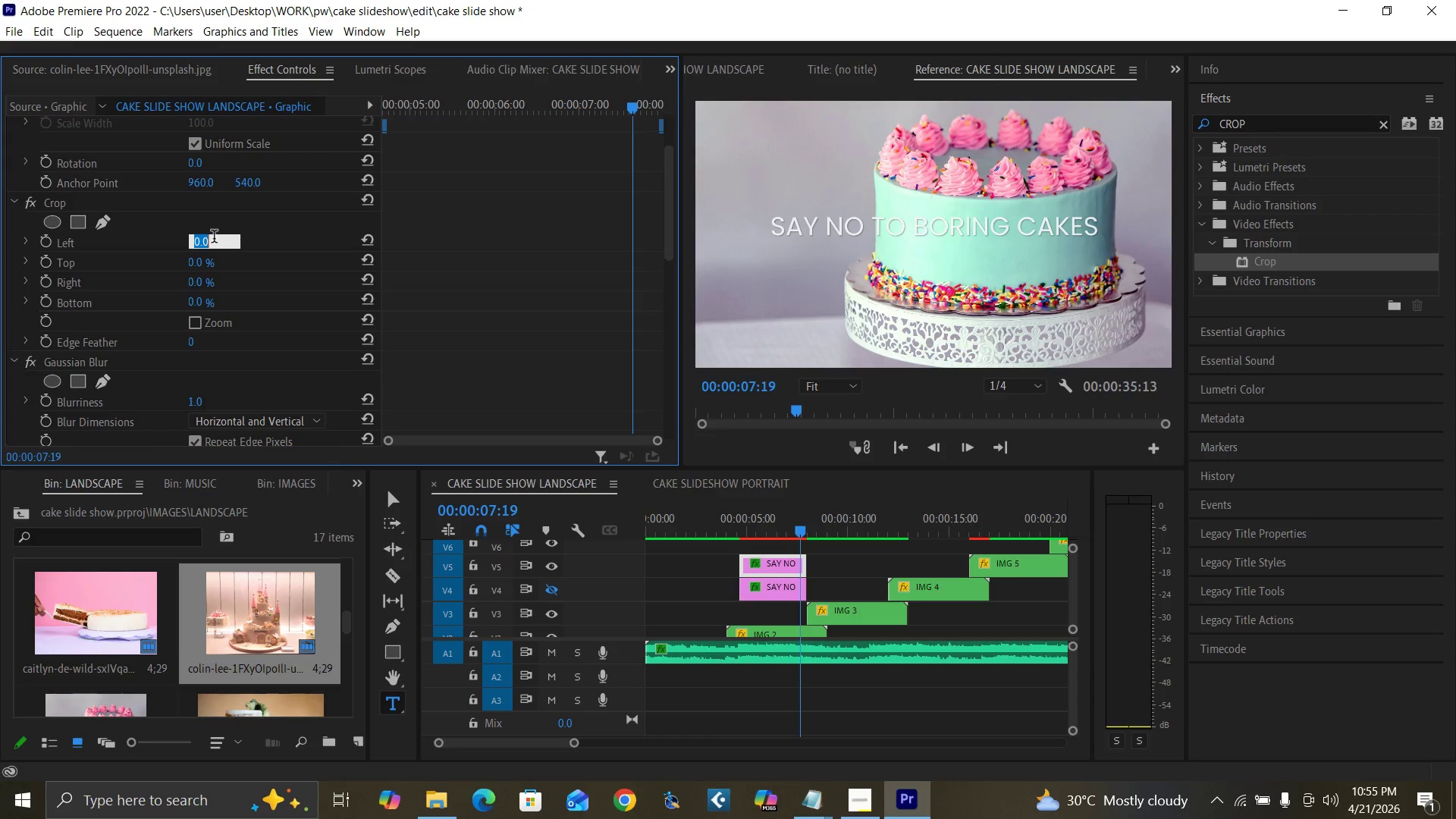 
type(50)
 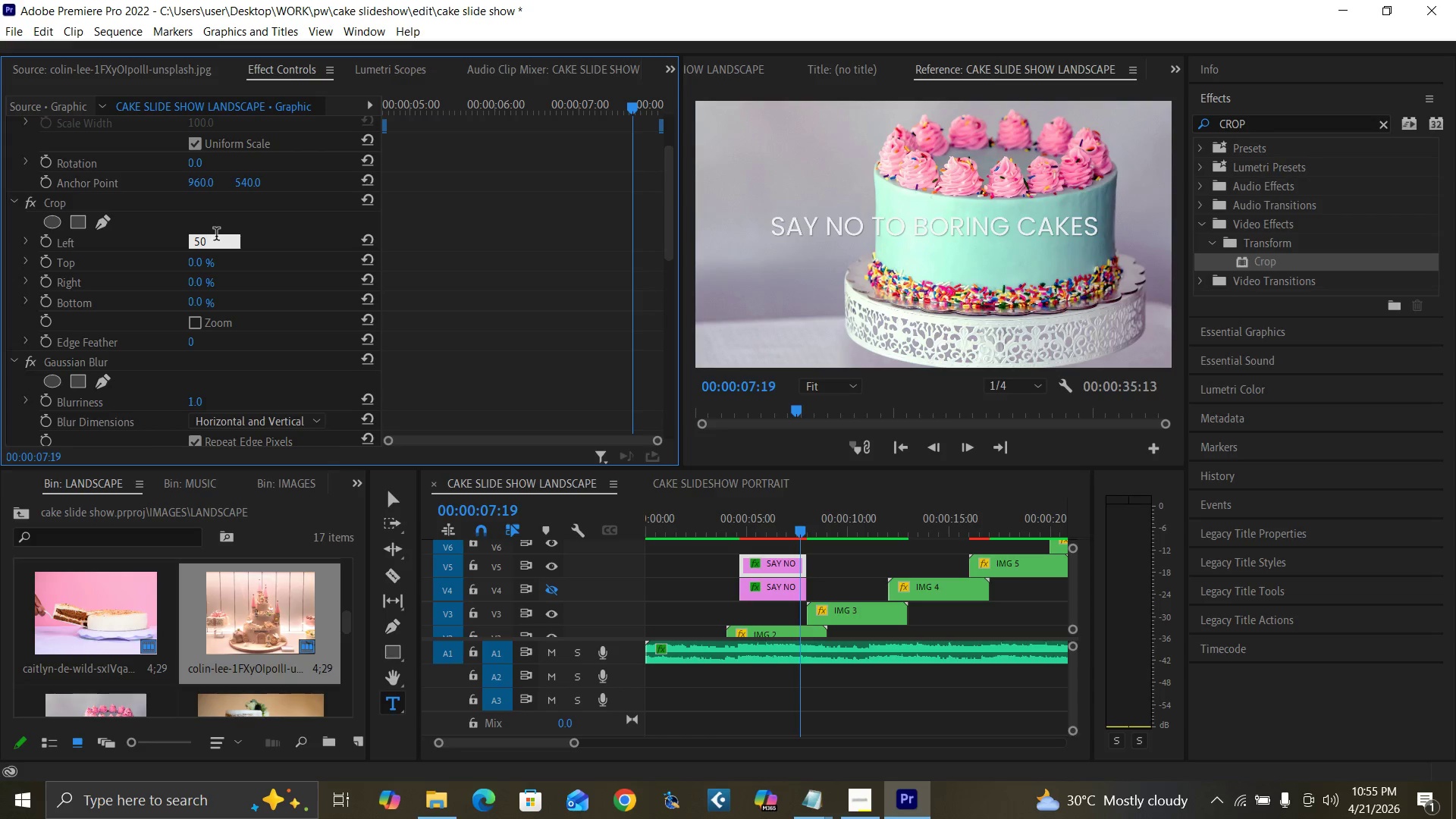 
key(Enter)
 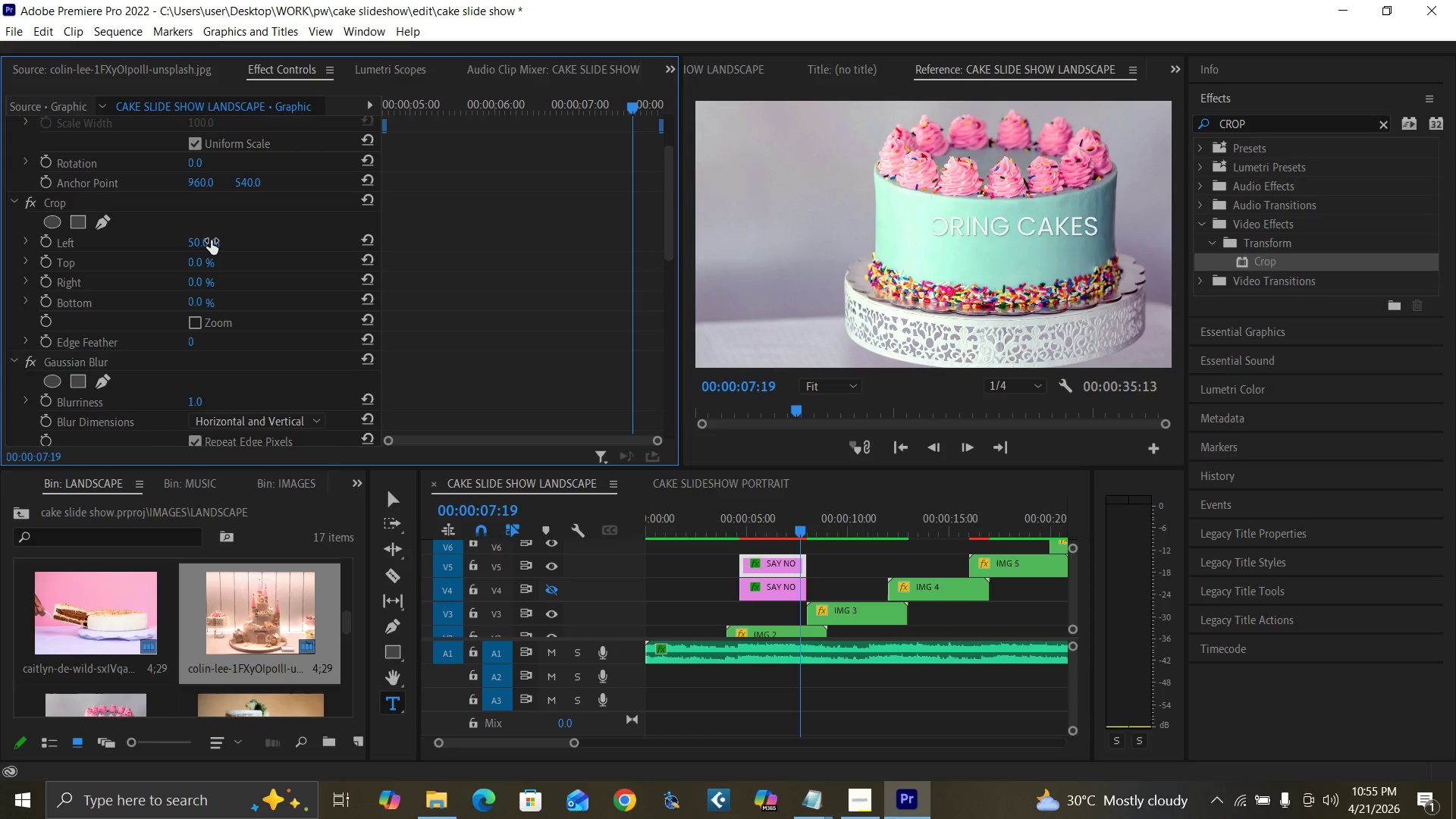 
left_click([201, 240])
 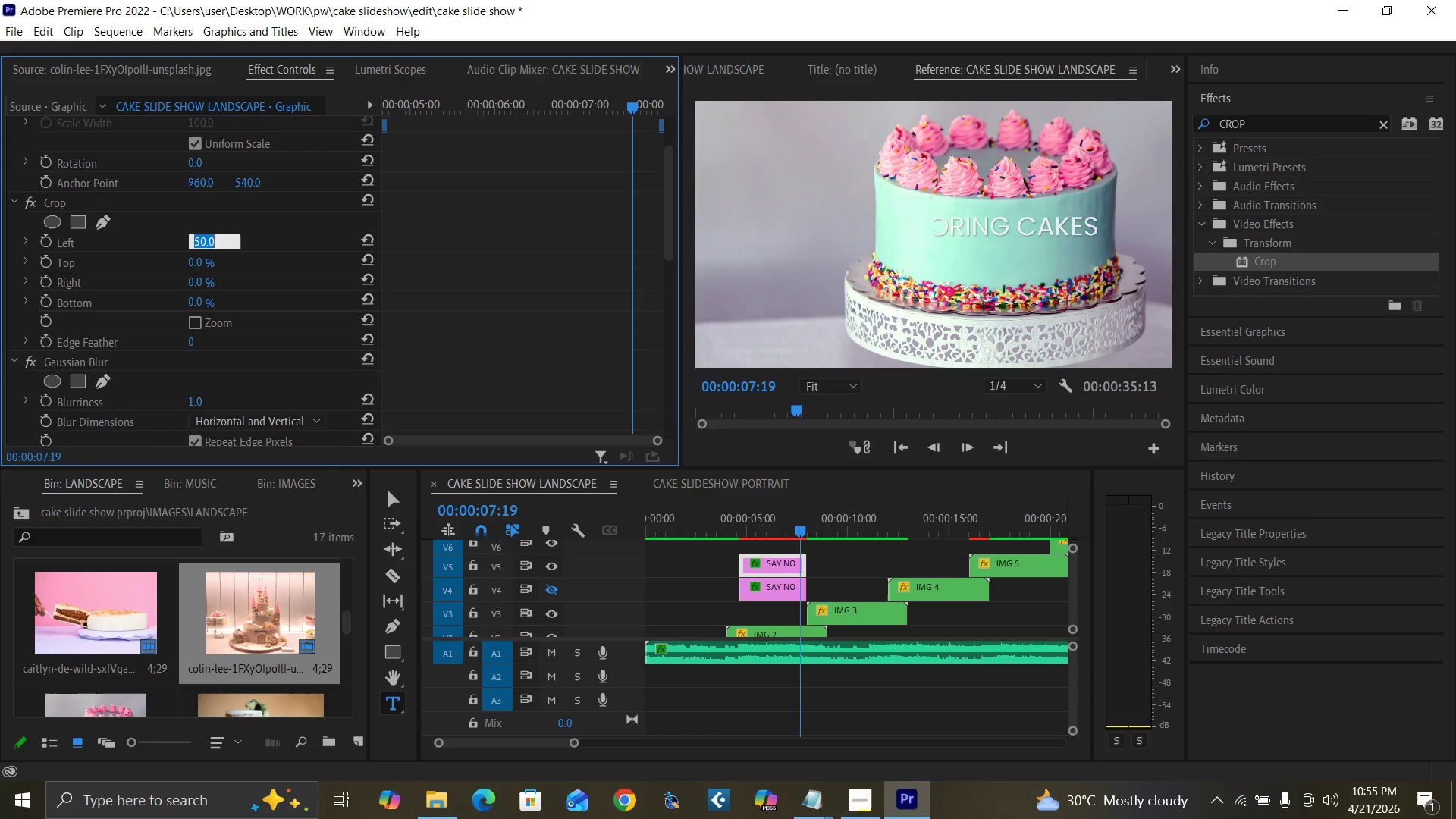 
type(70)
 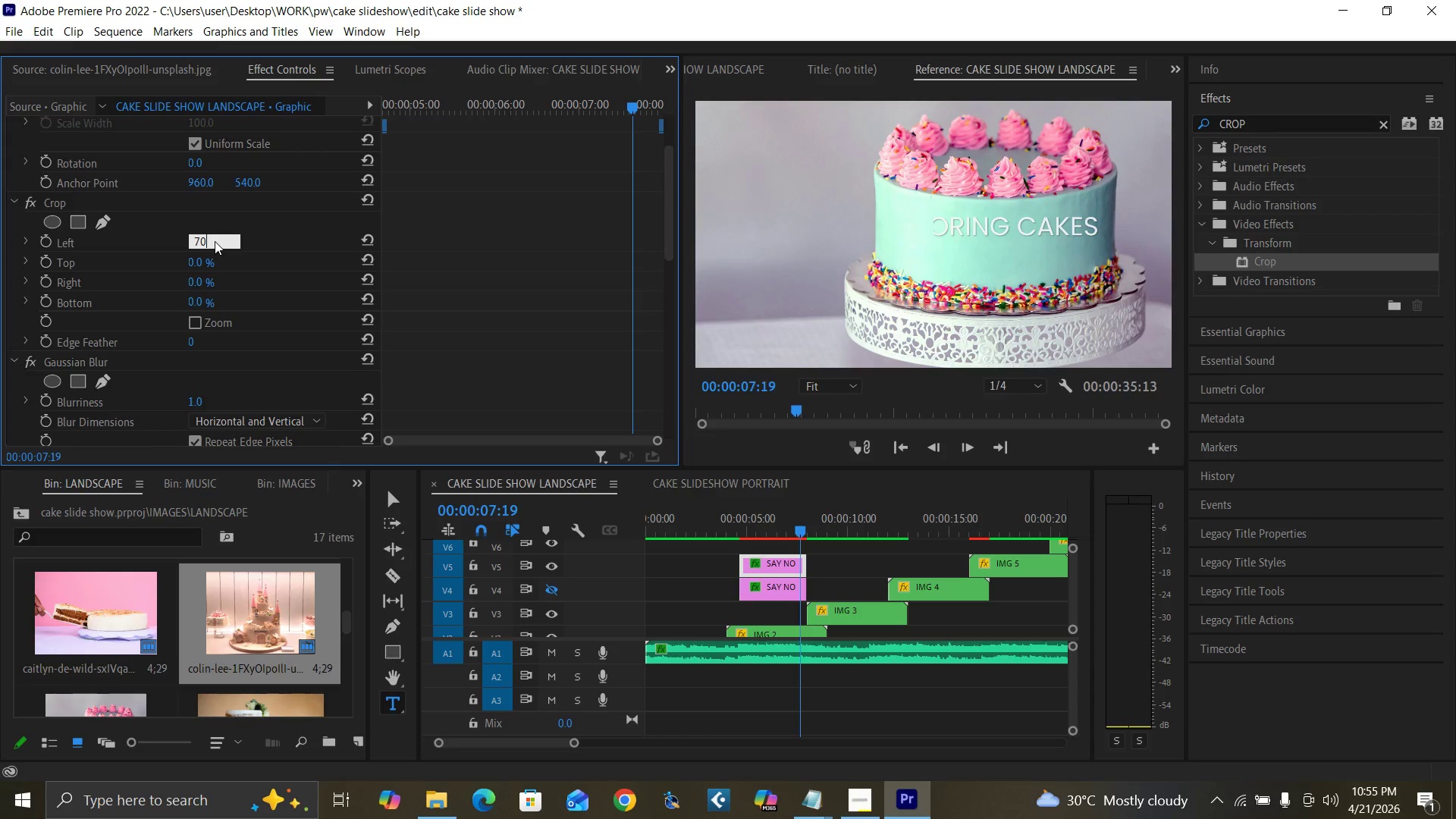 
key(Enter)
 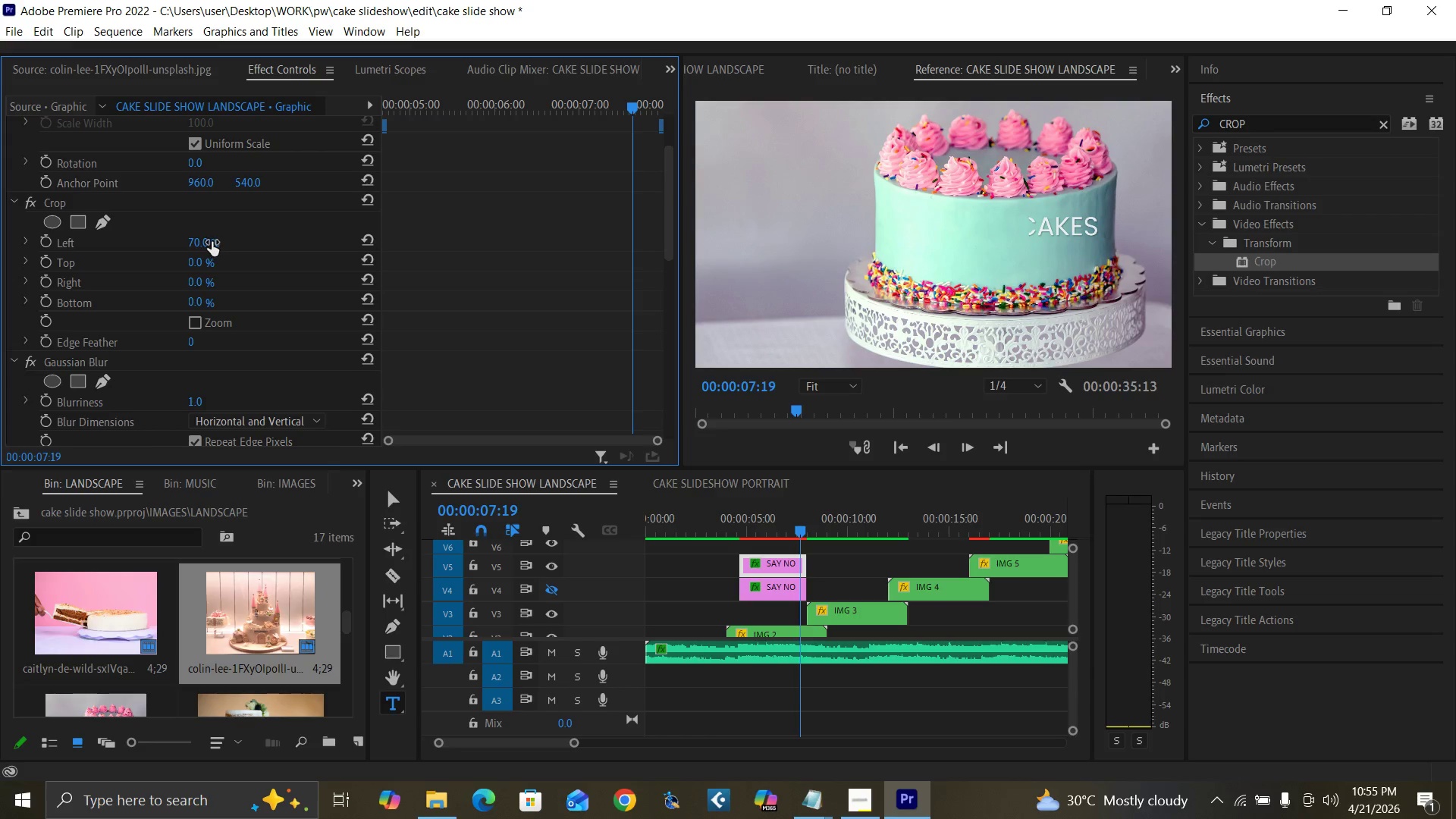 
left_click([197, 244])
 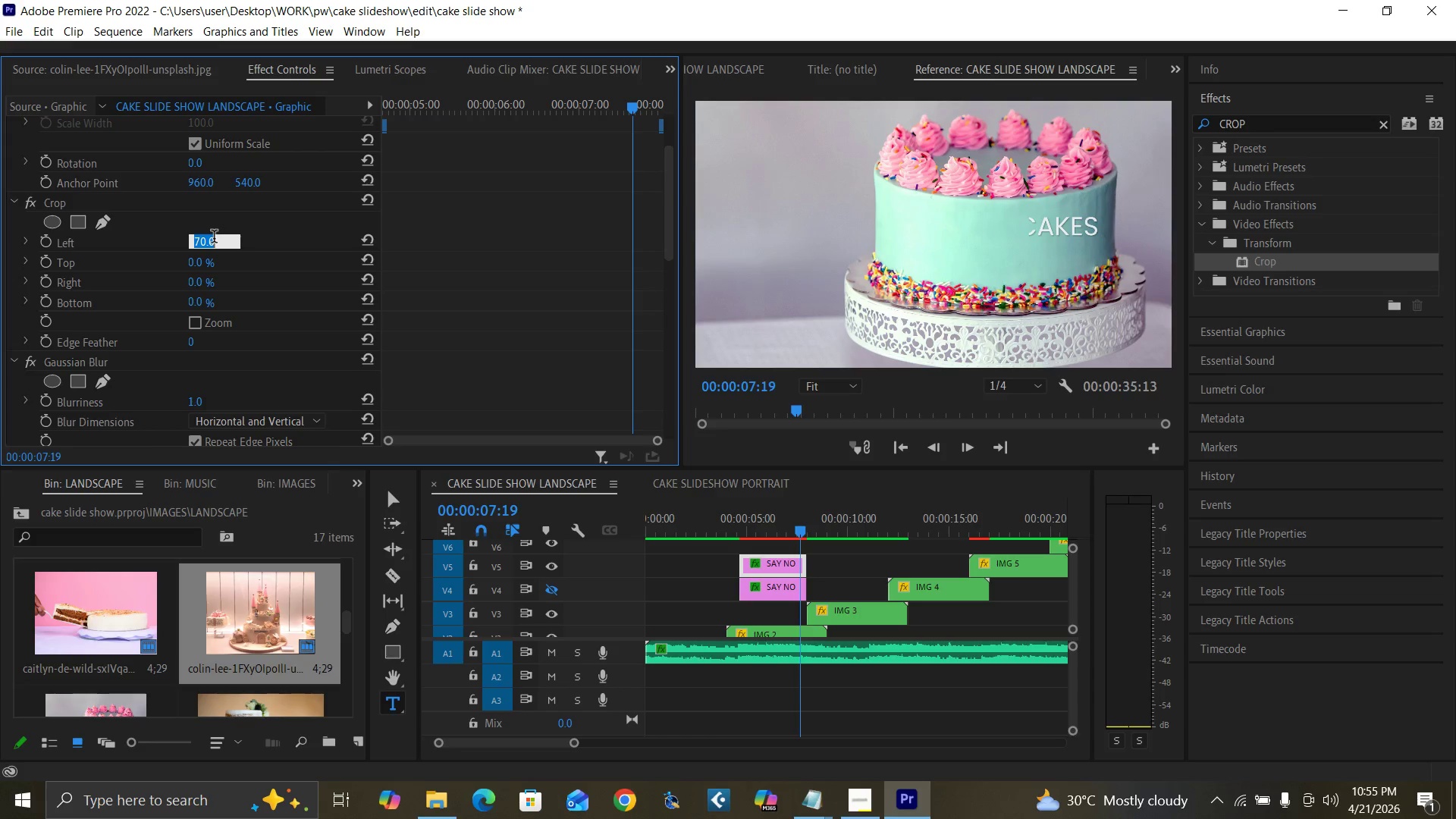 
type(65)
 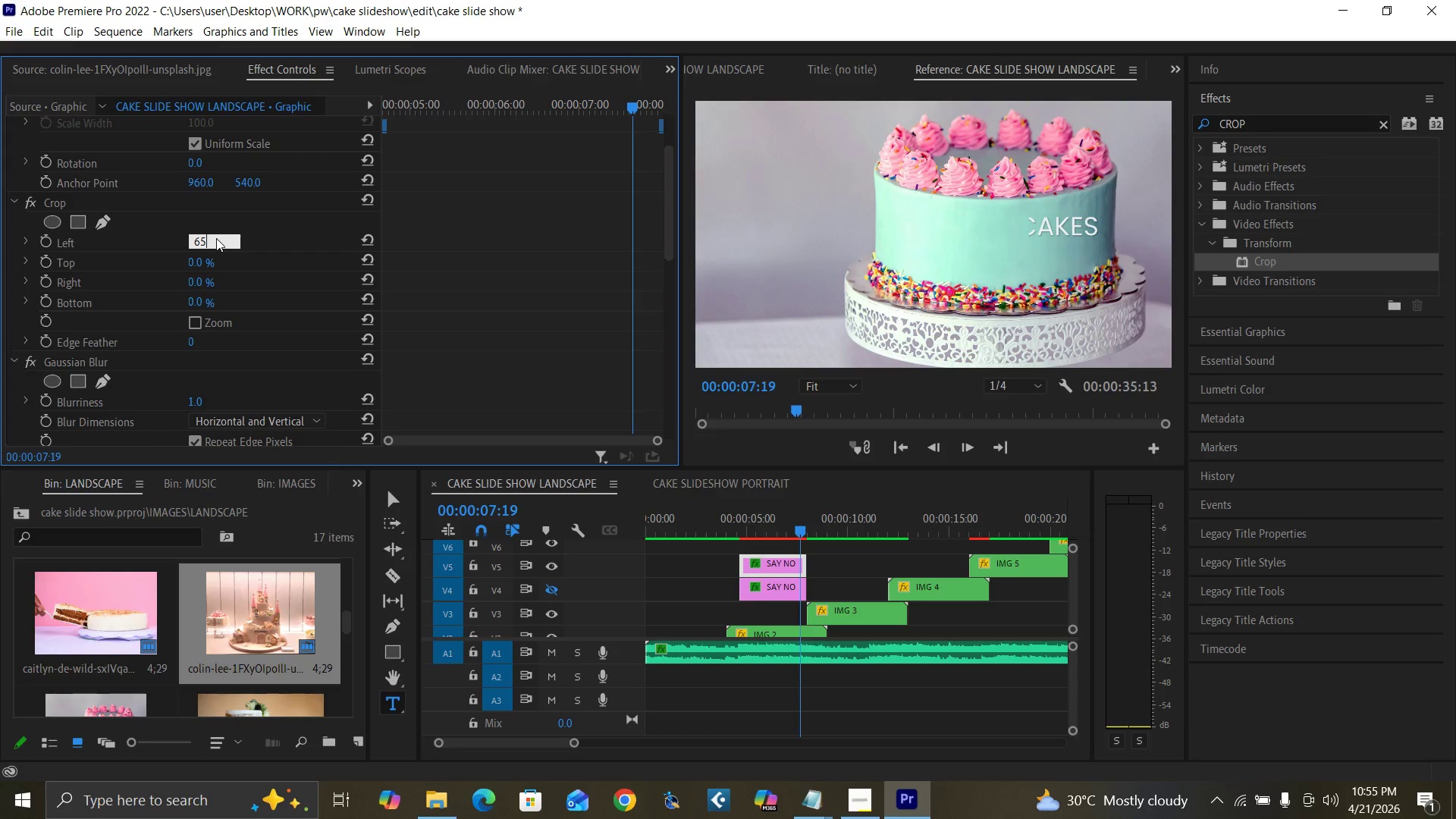 
key(Enter)
 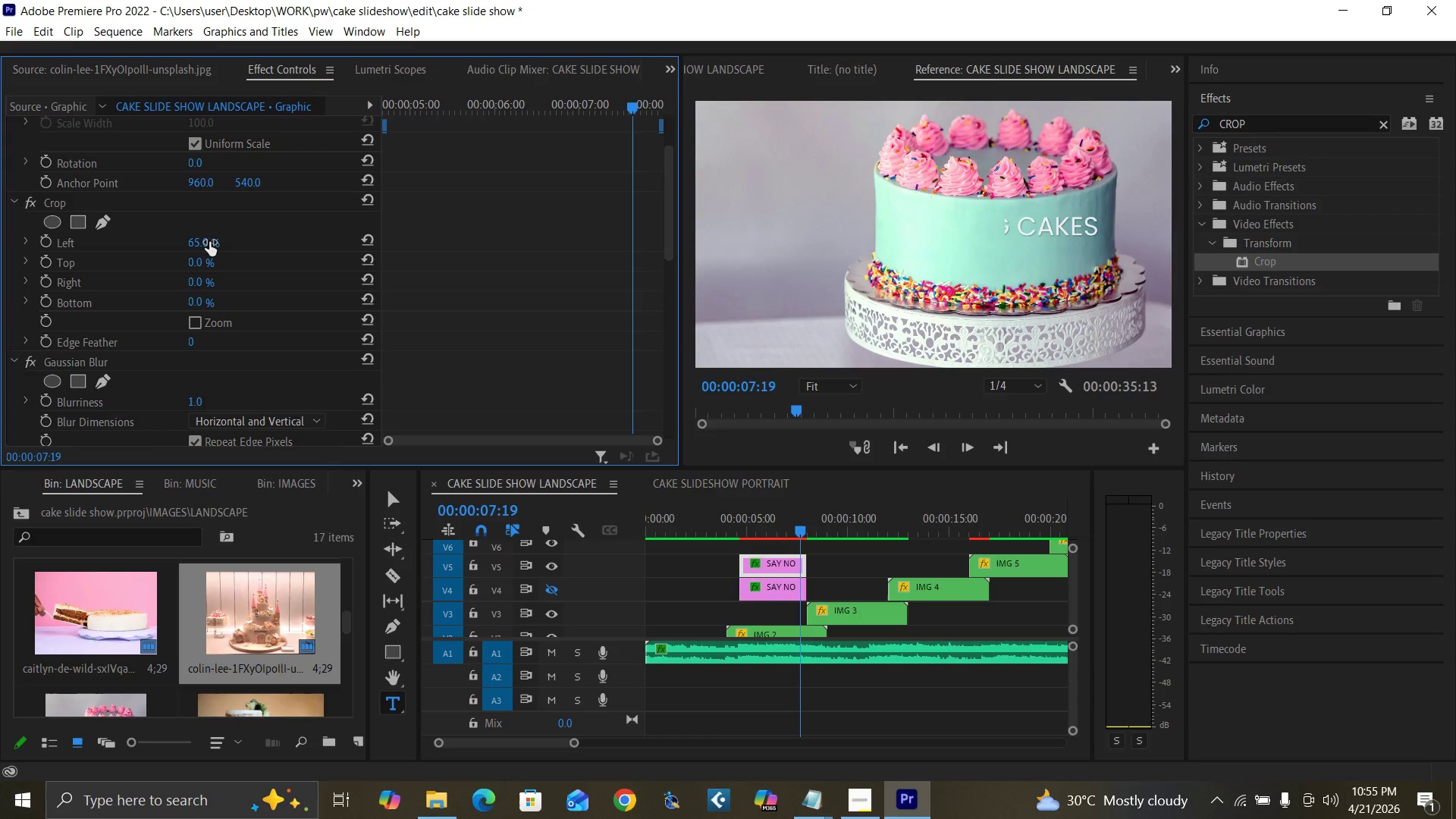 
left_click([200, 242])
 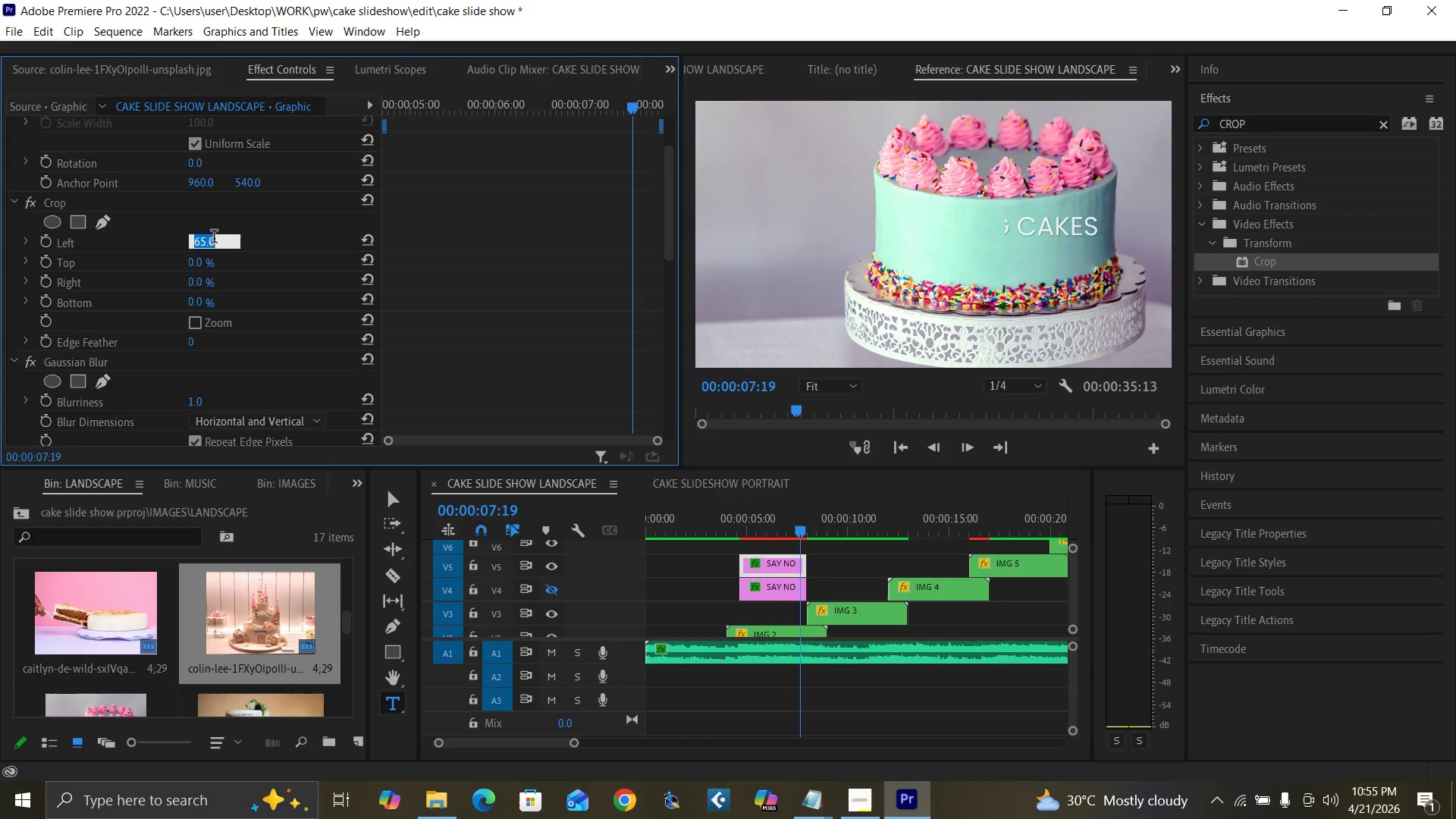 
type(67)
 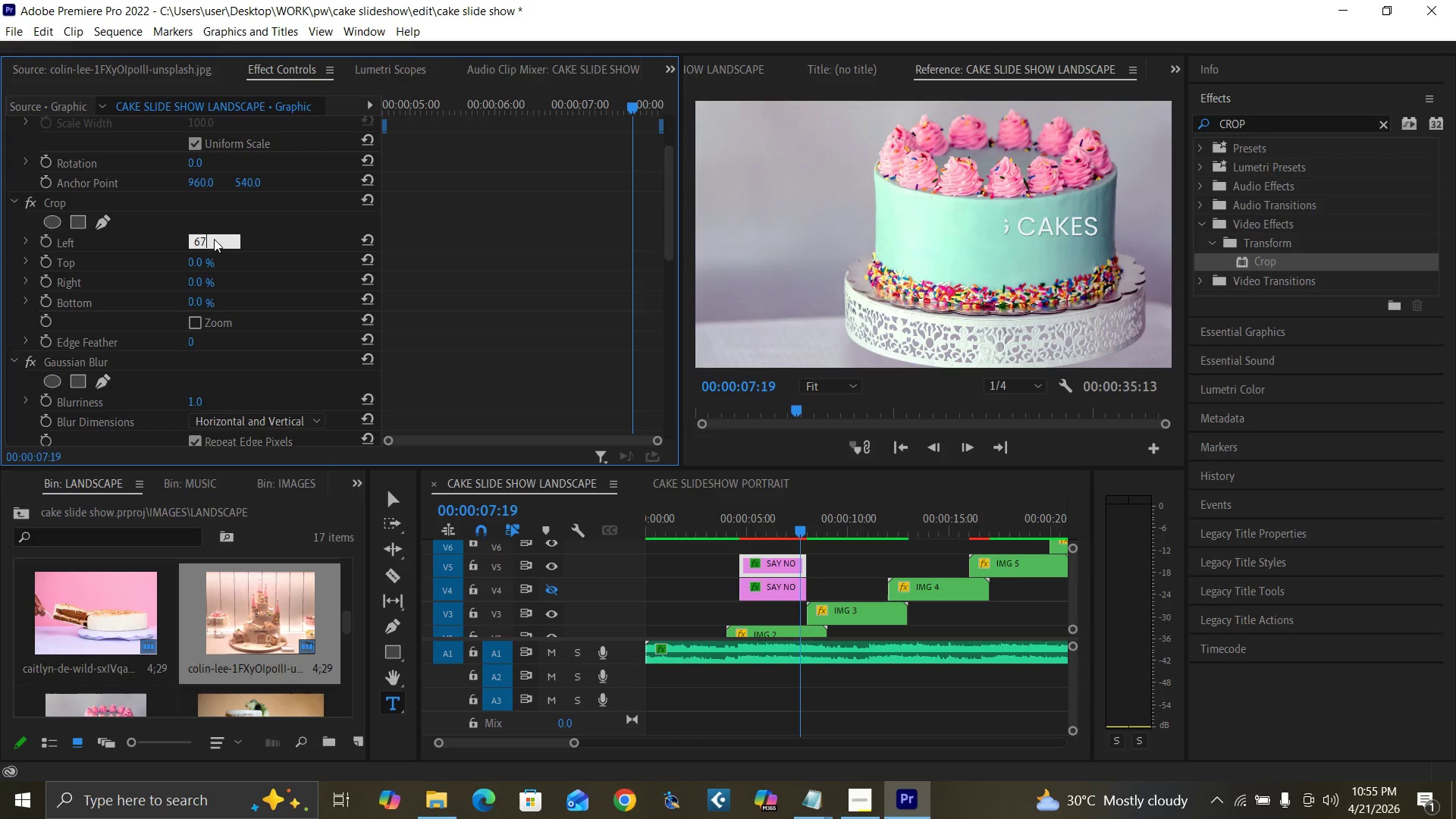 
key(Enter)
 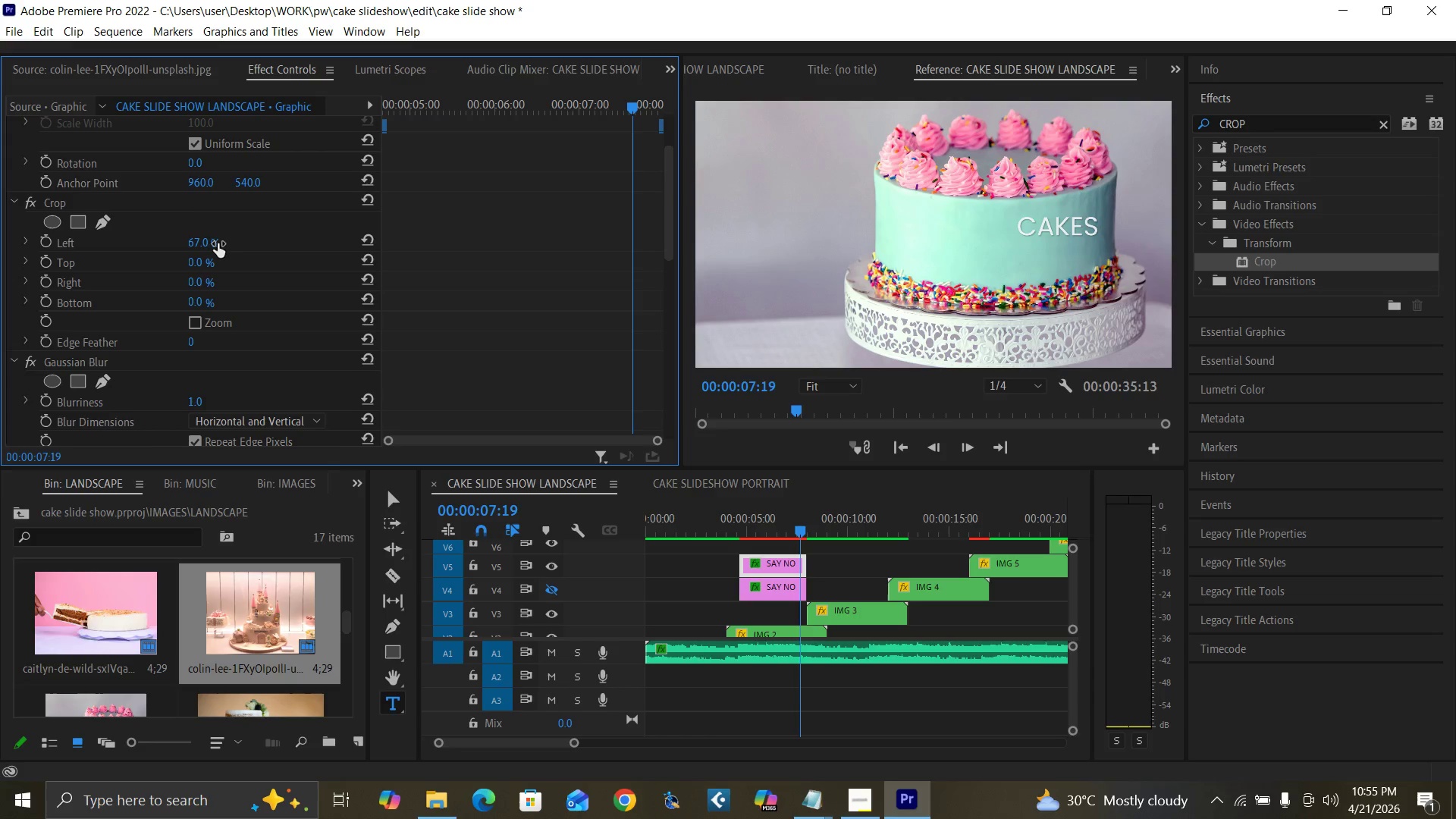 
key(Control+Backquote)
 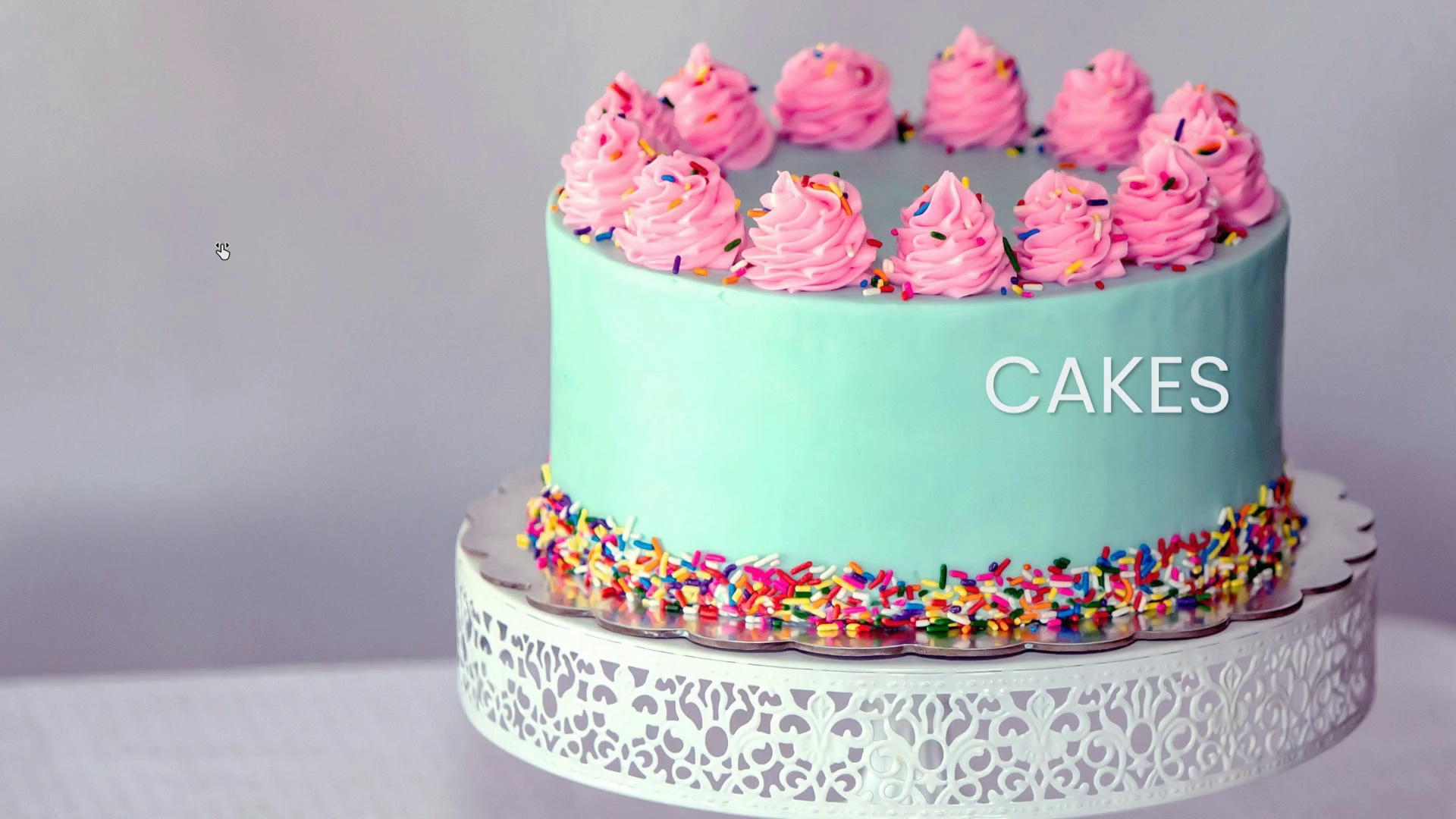 
hold_key(key=ControlLeft, duration=1.5)
 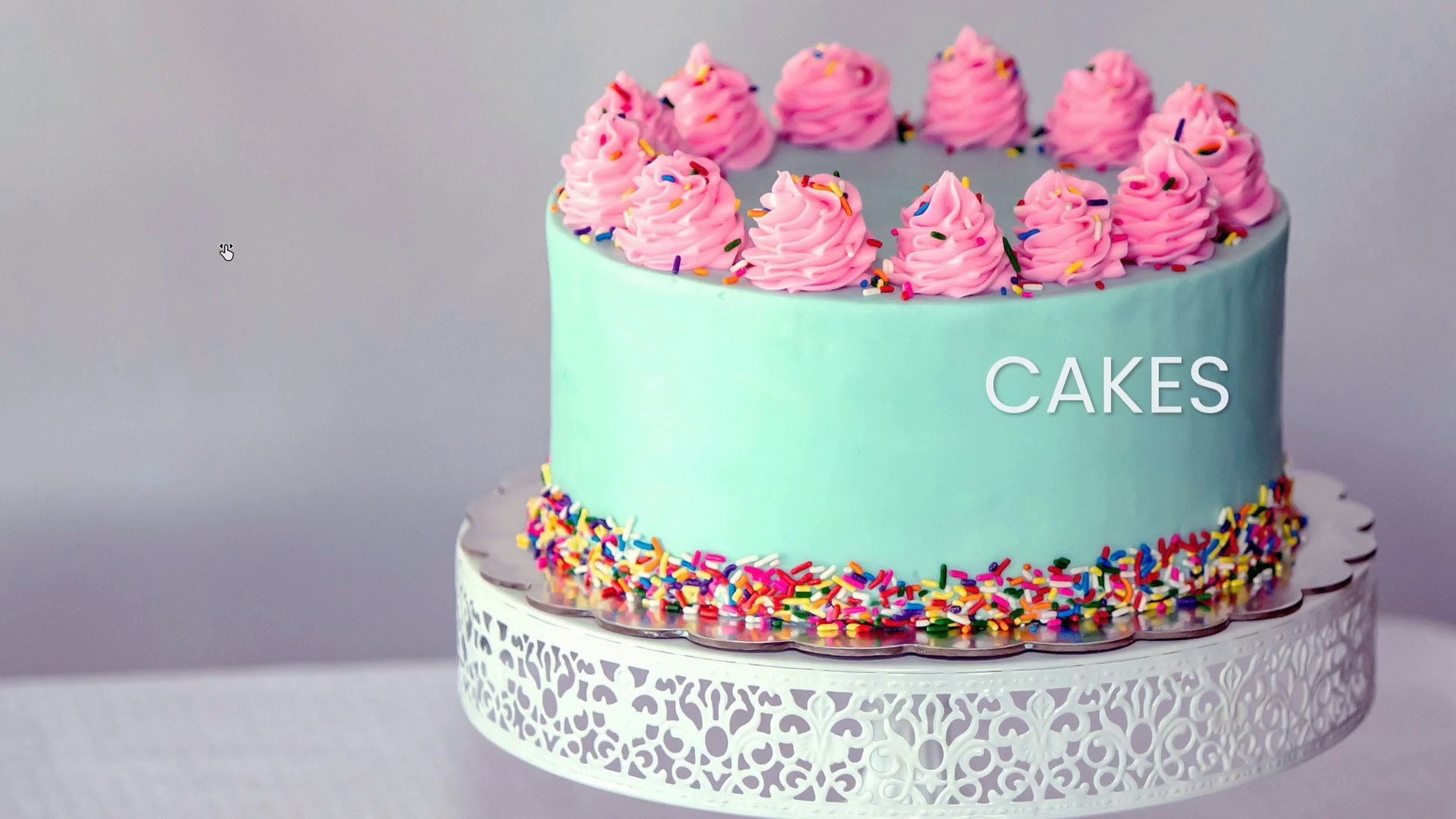 
hold_key(key=ControlLeft, duration=1.52)
 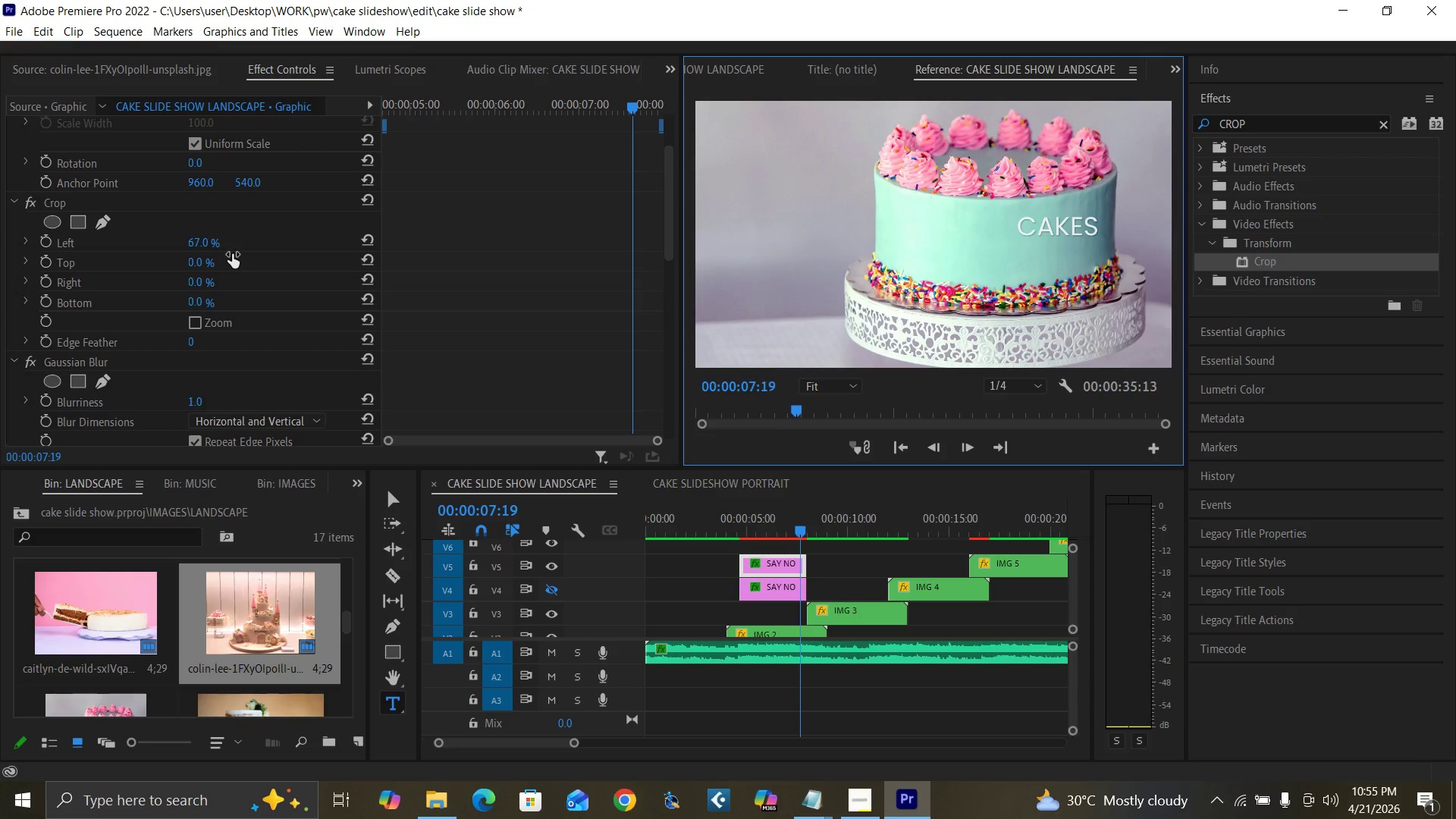 
key(Control+Backquote)
 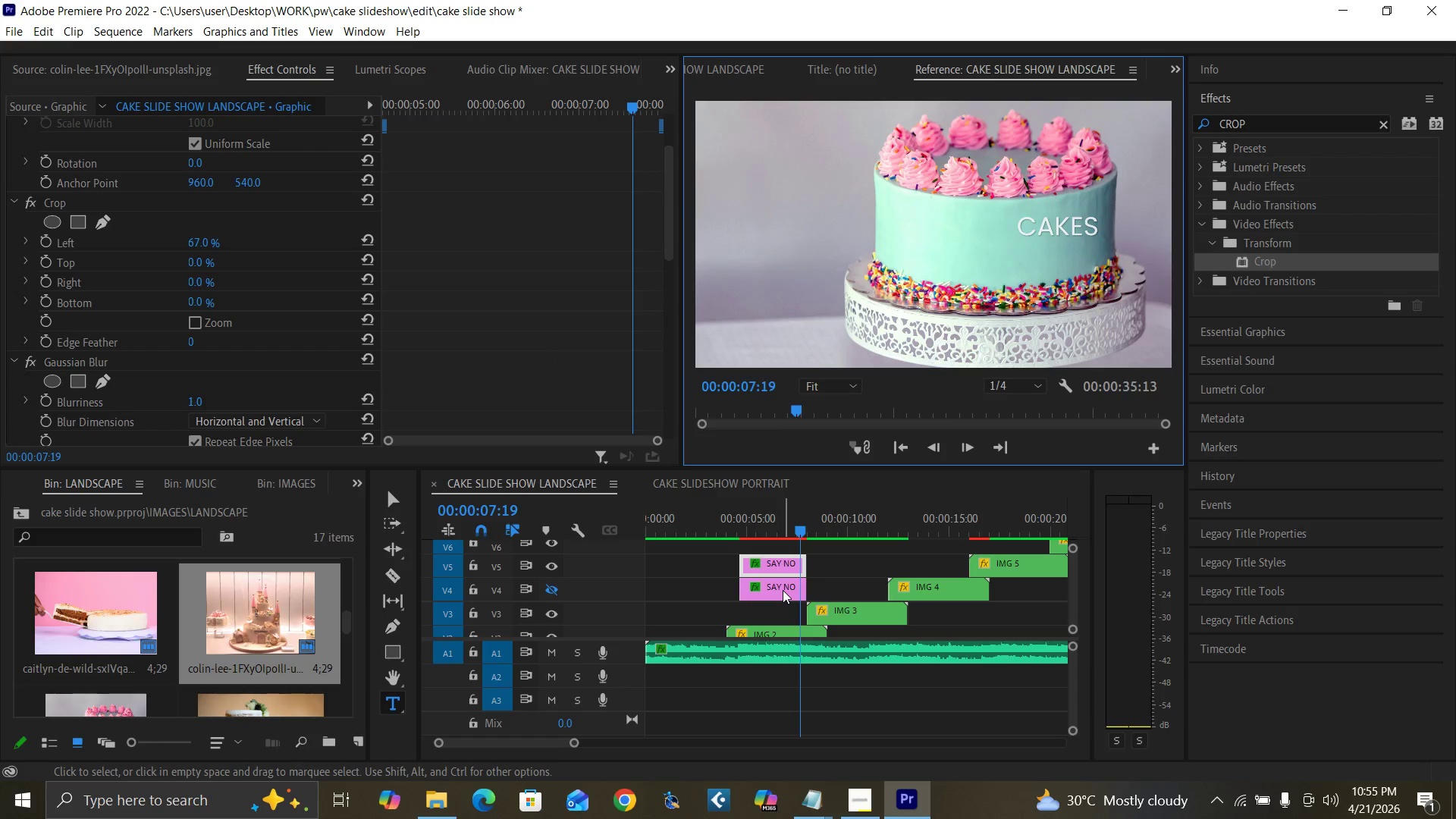 
left_click([849, 799])